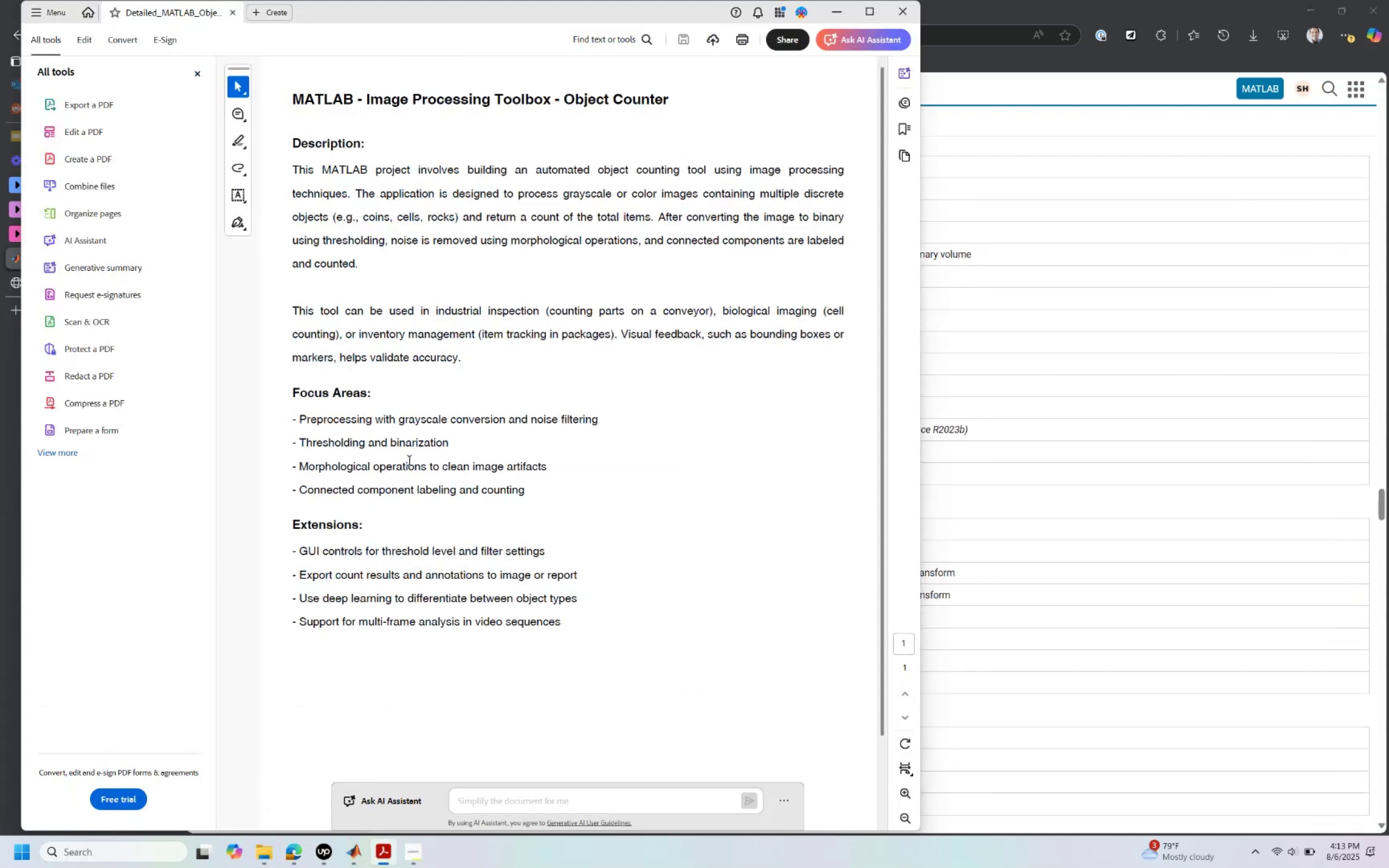 
left_click([1085, 449])
 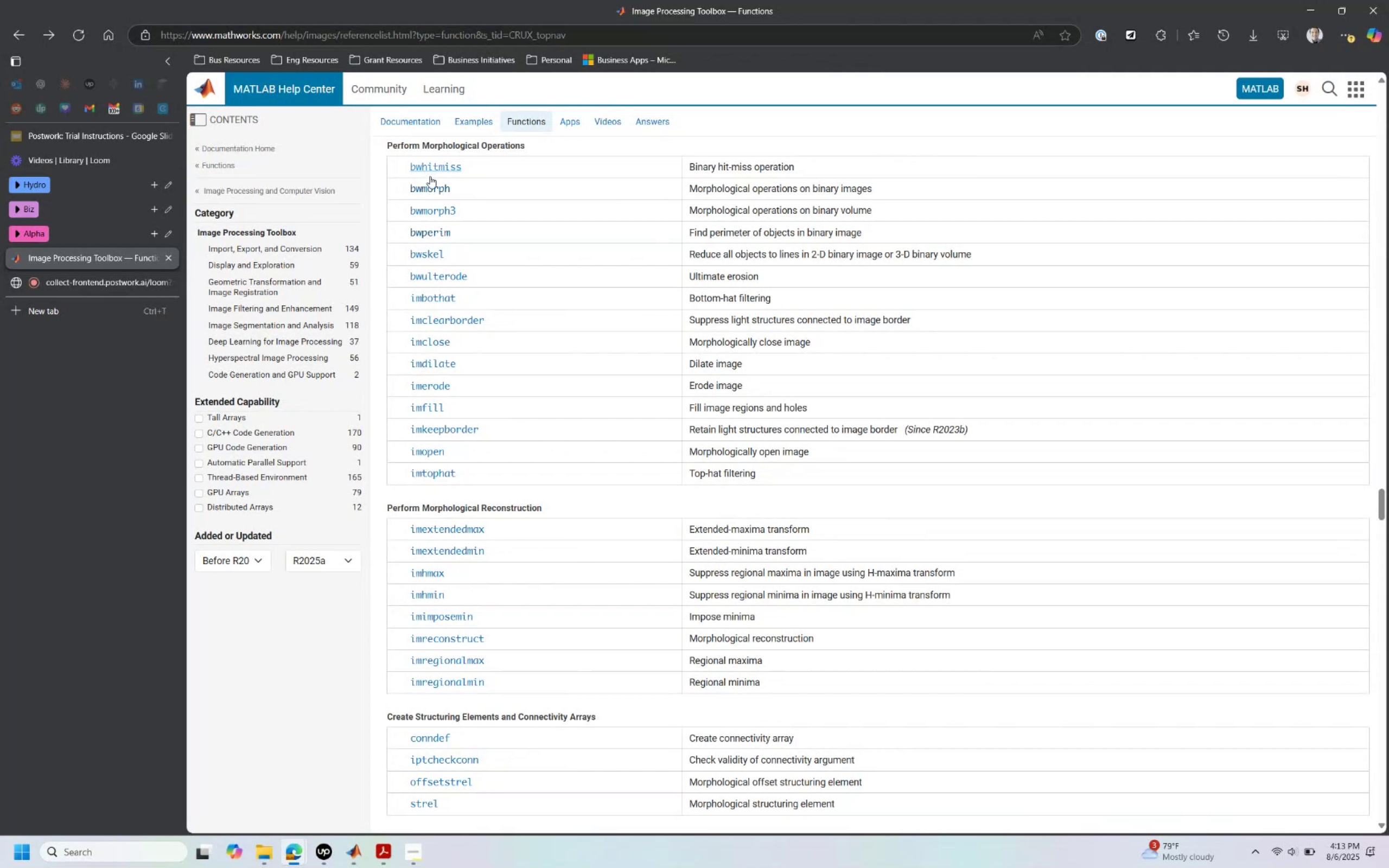 
wait(7.84)
 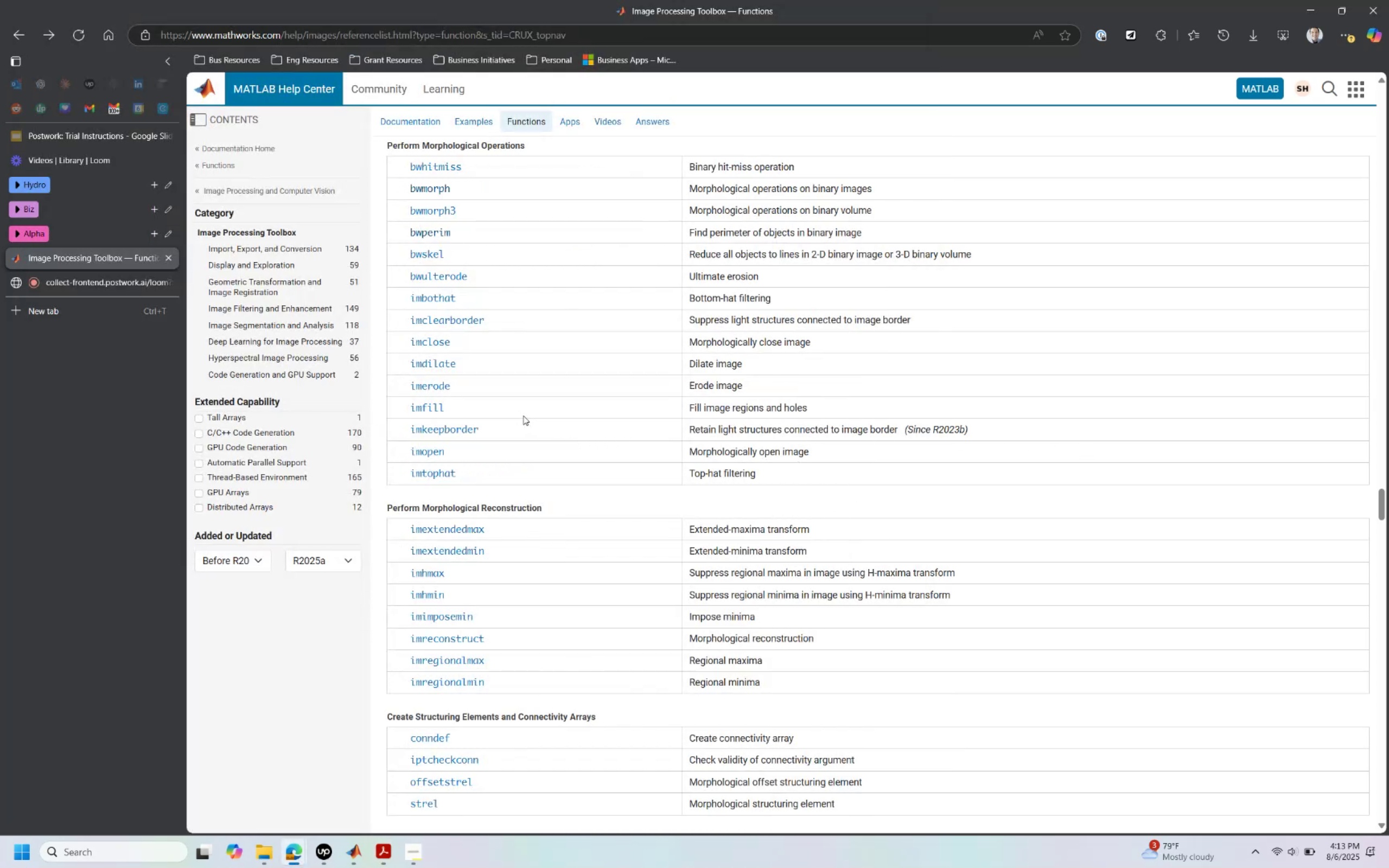 
left_click([428, 186])
 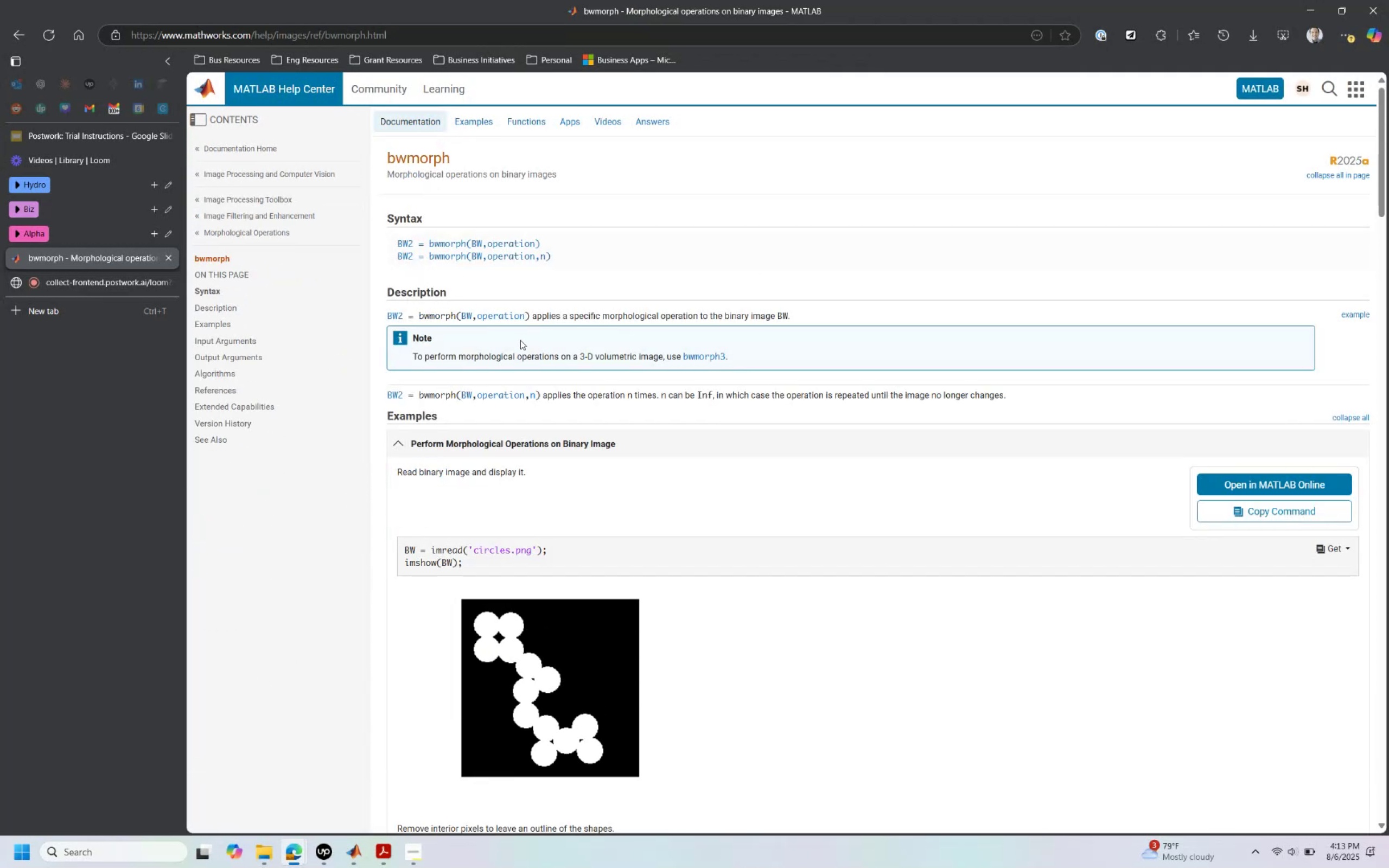 
wait(8.11)
 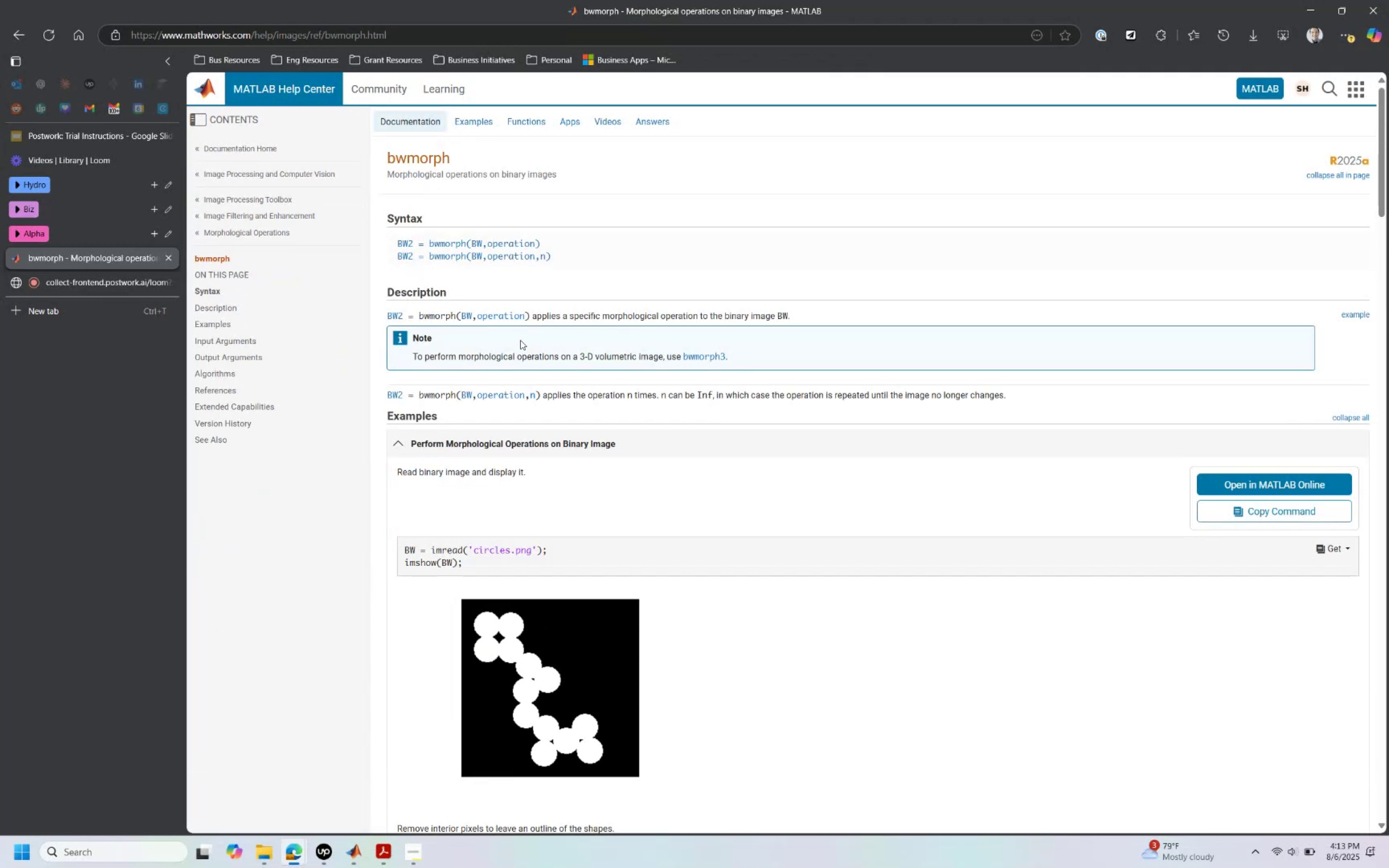 
scroll: coordinate [723, 554], scroll_direction: down, amount: 17.0
 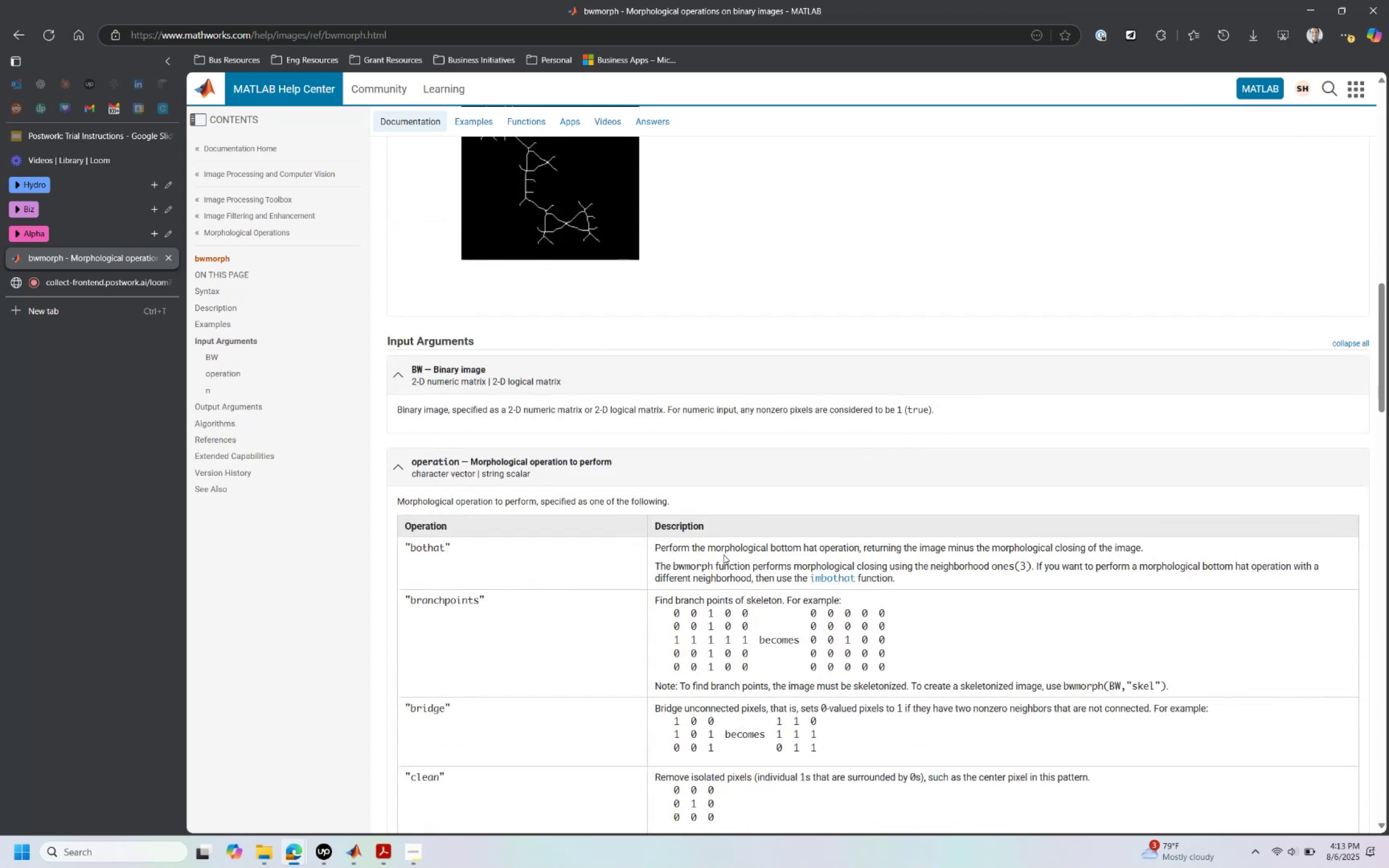 
scroll: coordinate [726, 544], scroll_direction: up, amount: 8.0
 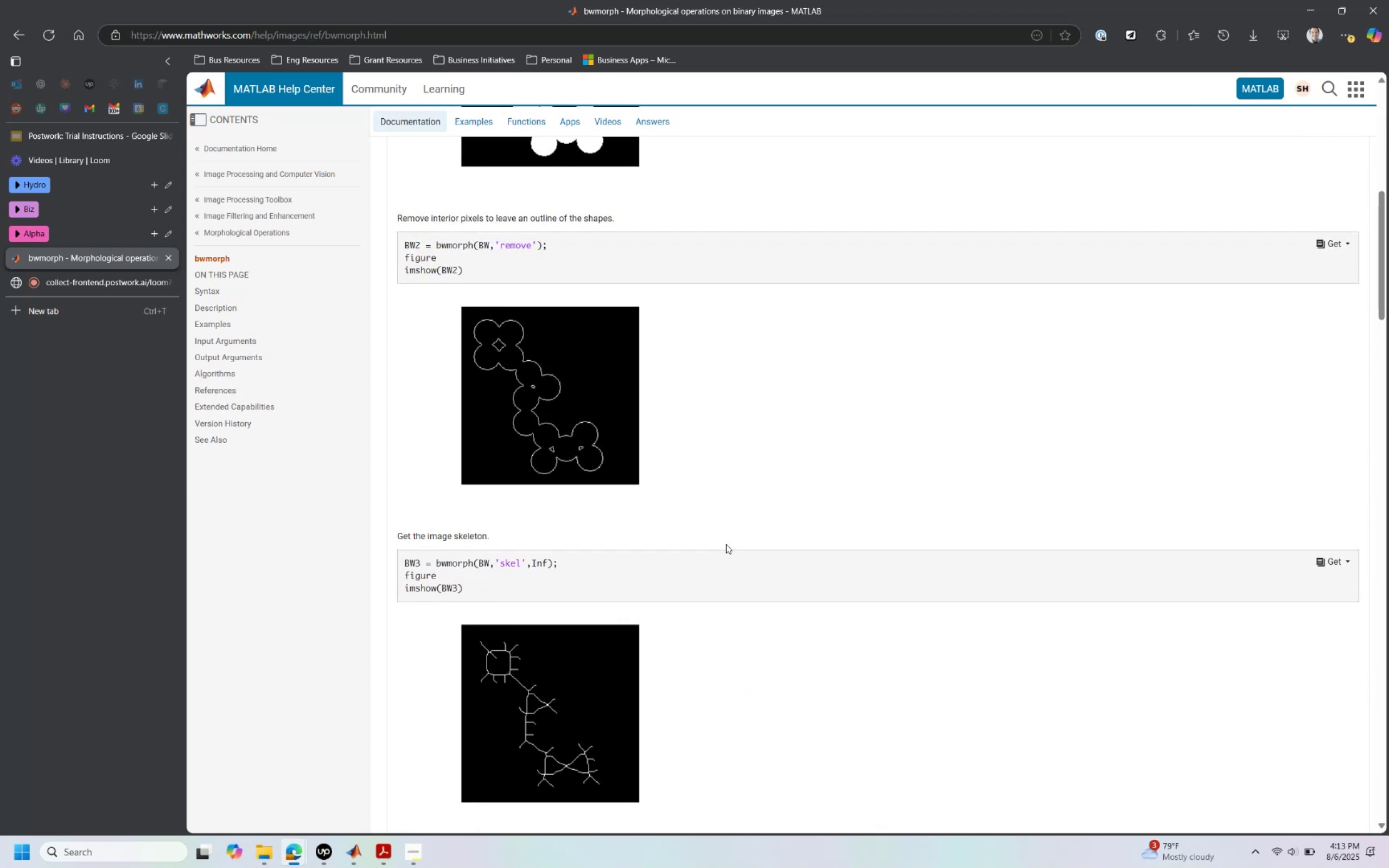 
scroll: coordinate [728, 528], scroll_direction: down, amount: 15.0
 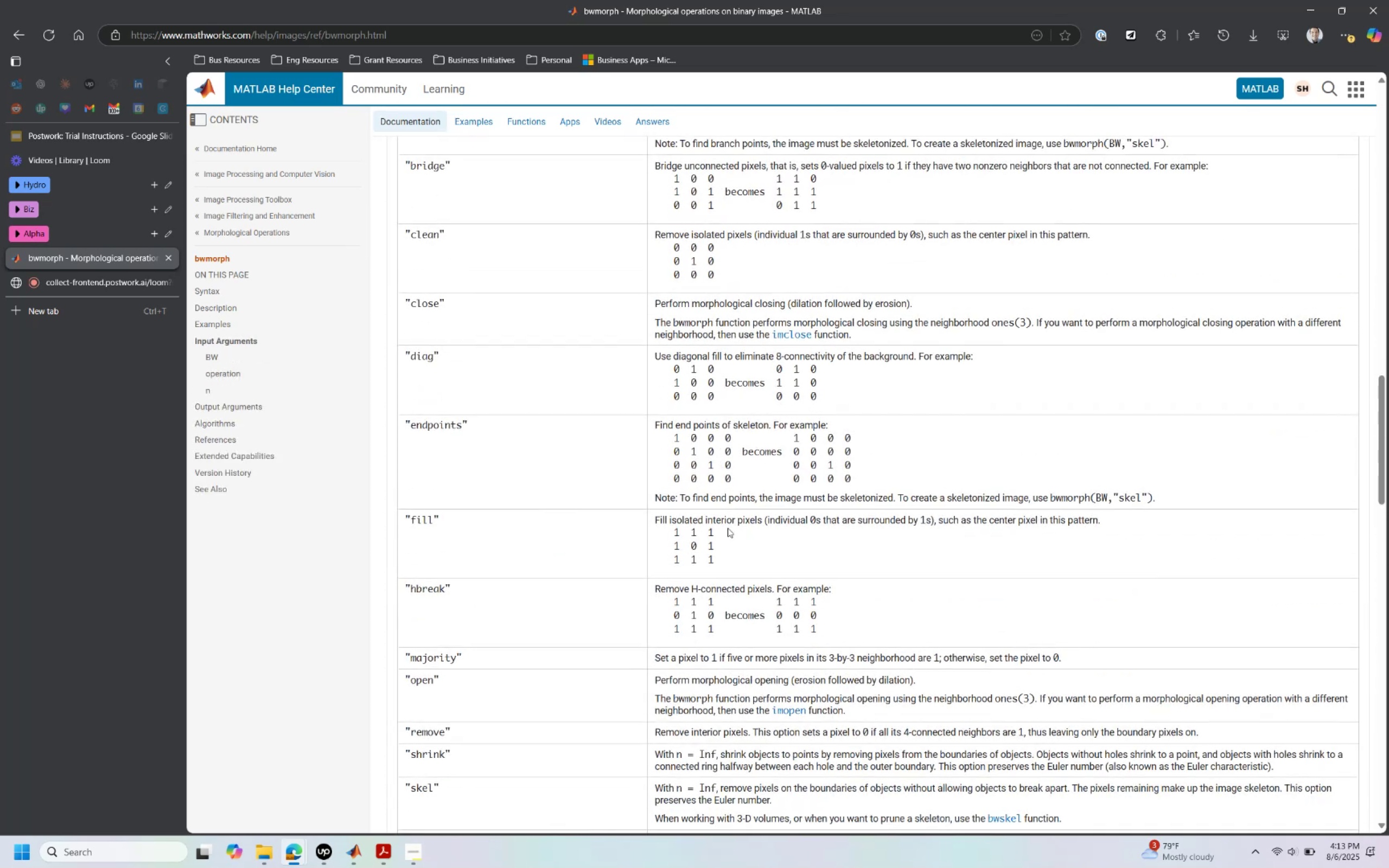 
wait(8.09)
 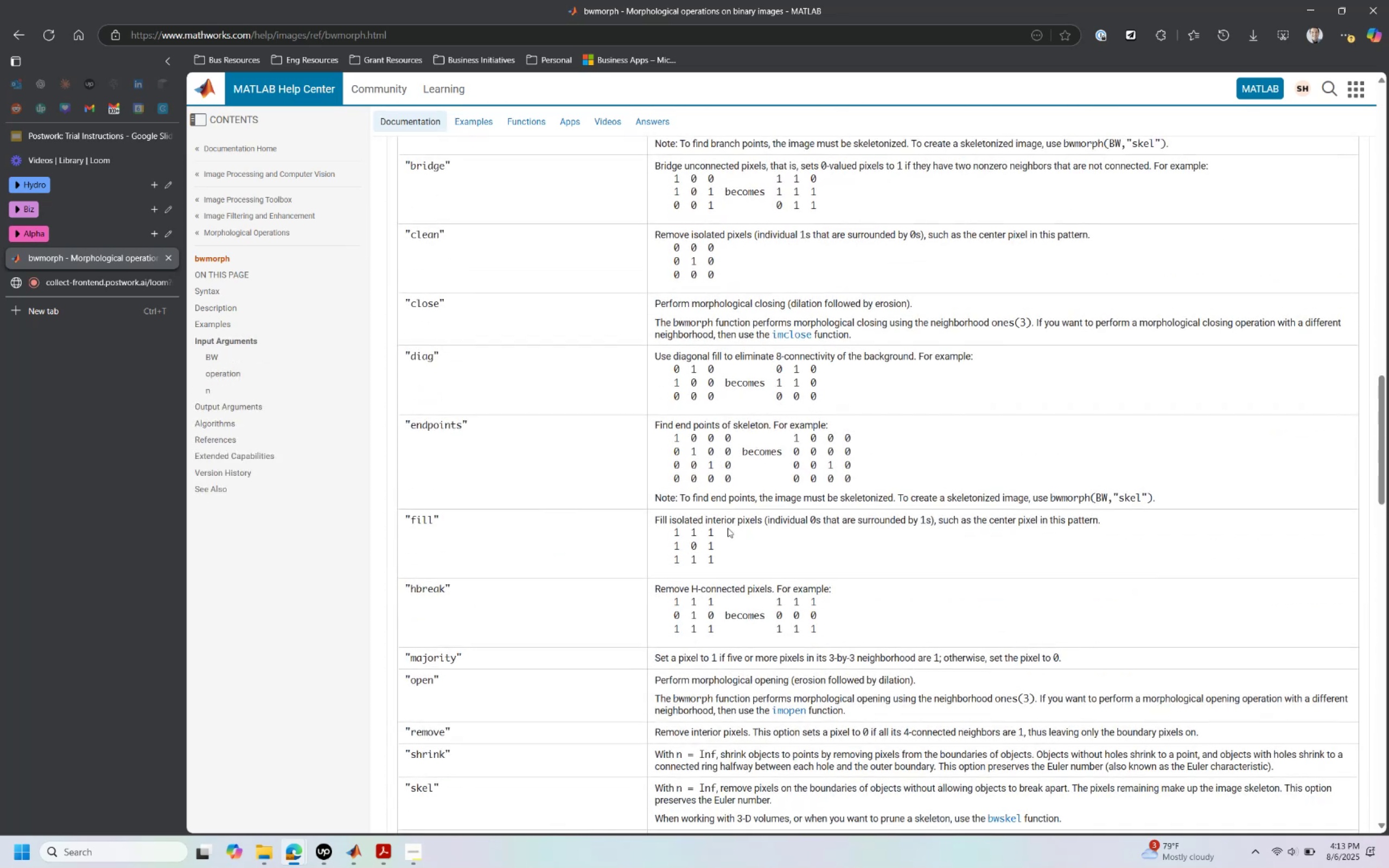 
scroll: coordinate [653, 705], scroll_direction: down, amount: 4.0
 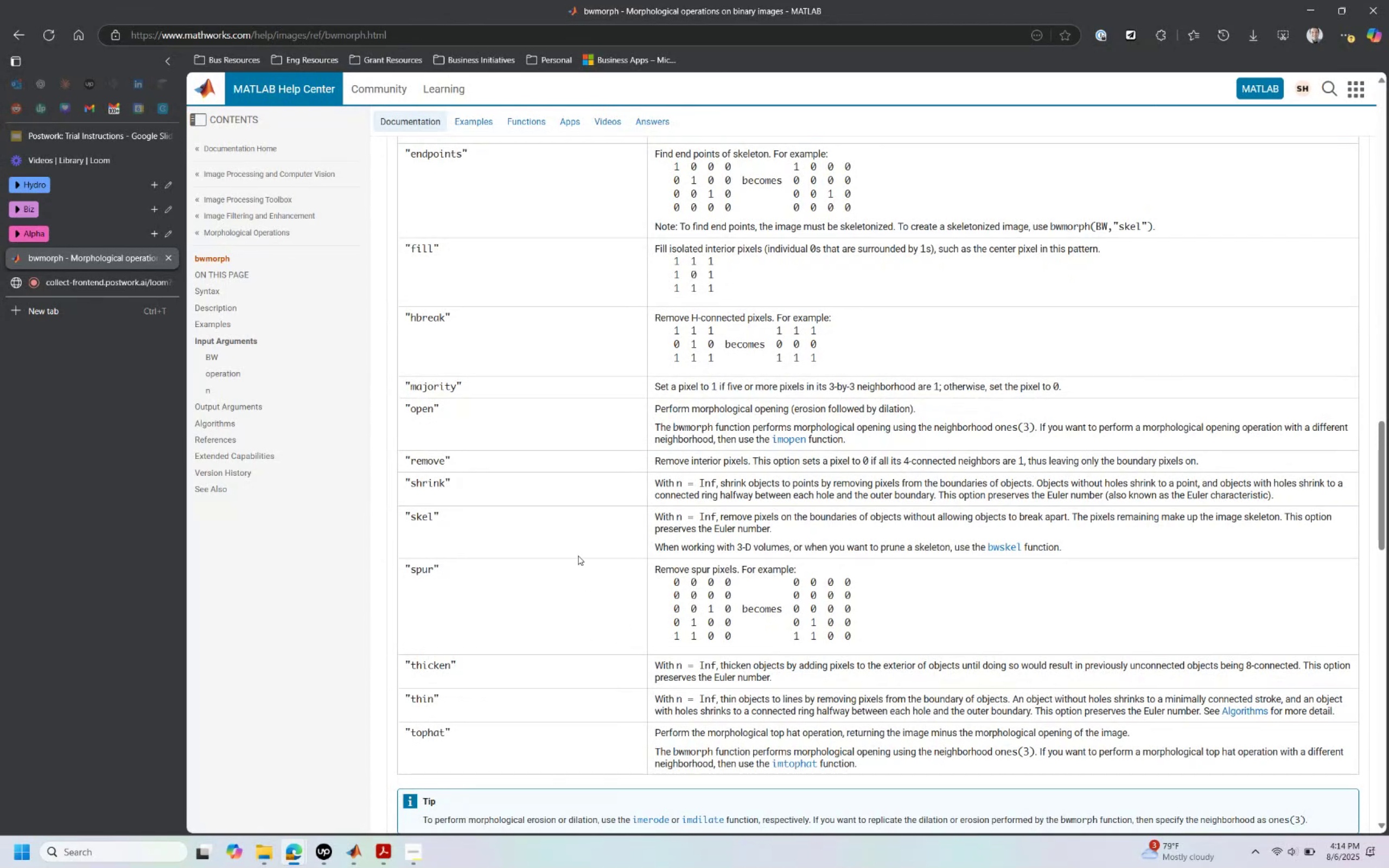 
wait(17.05)
 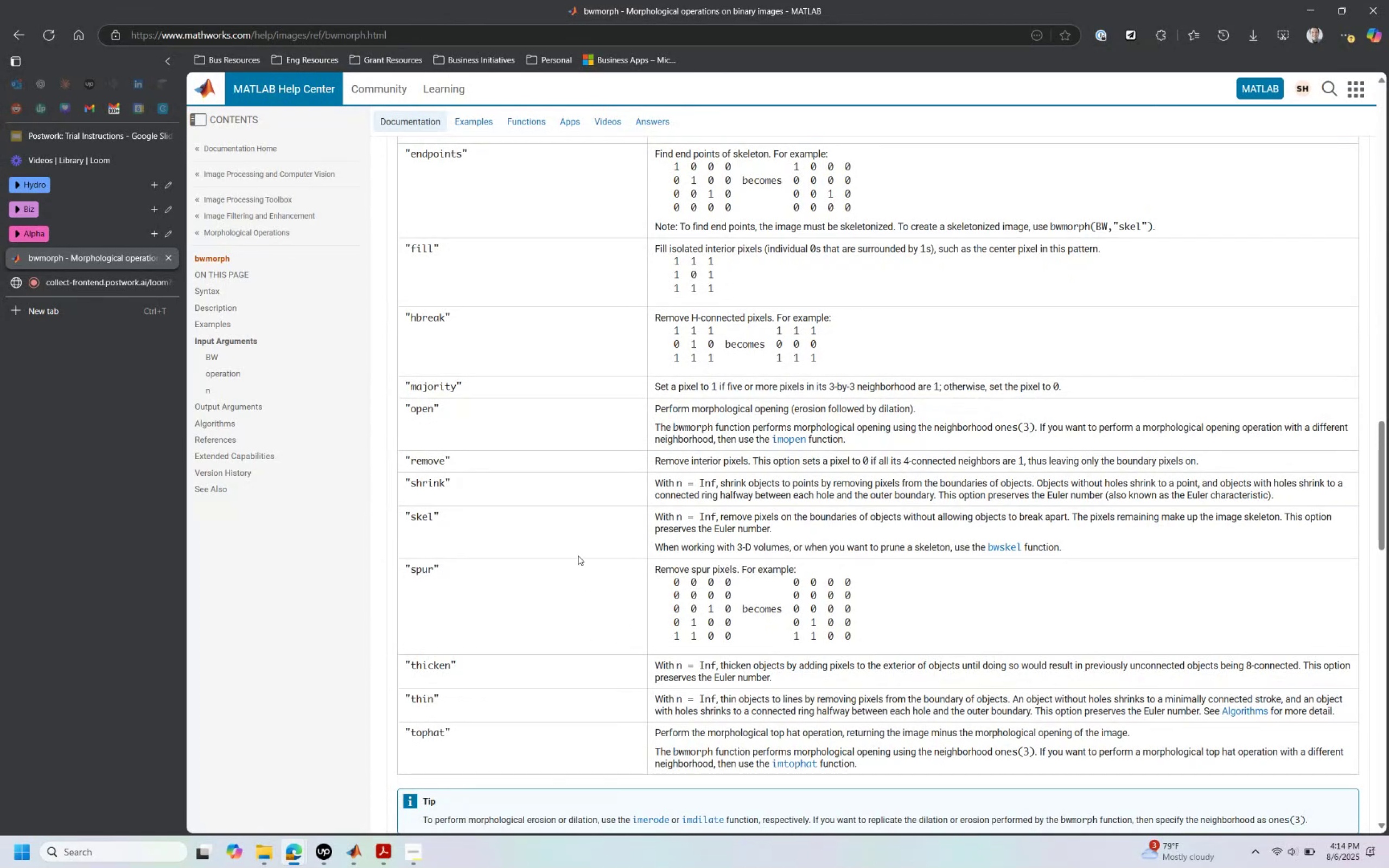 
scroll: coordinate [582, 554], scroll_direction: down, amount: 8.0
 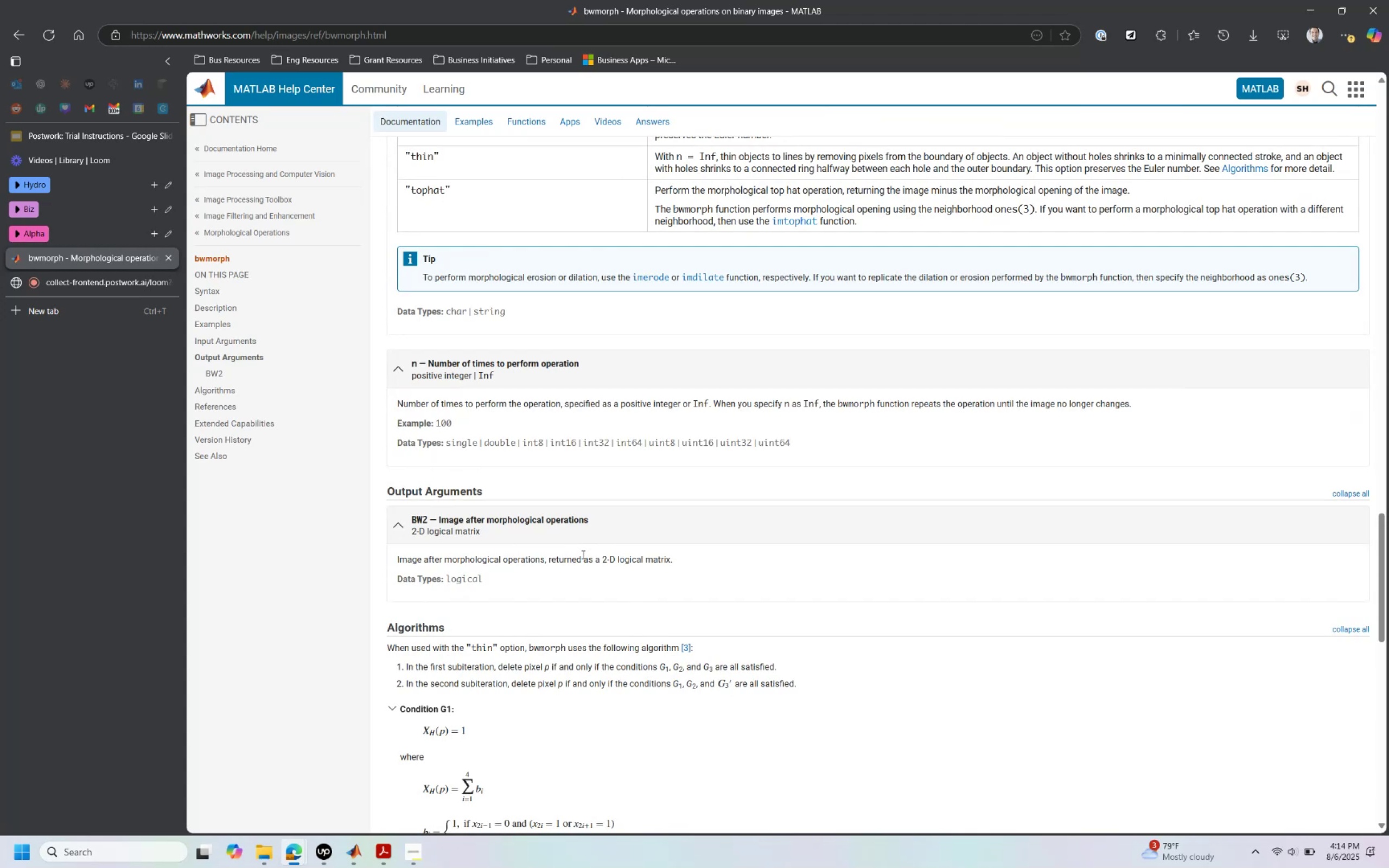 
wait(16.28)
 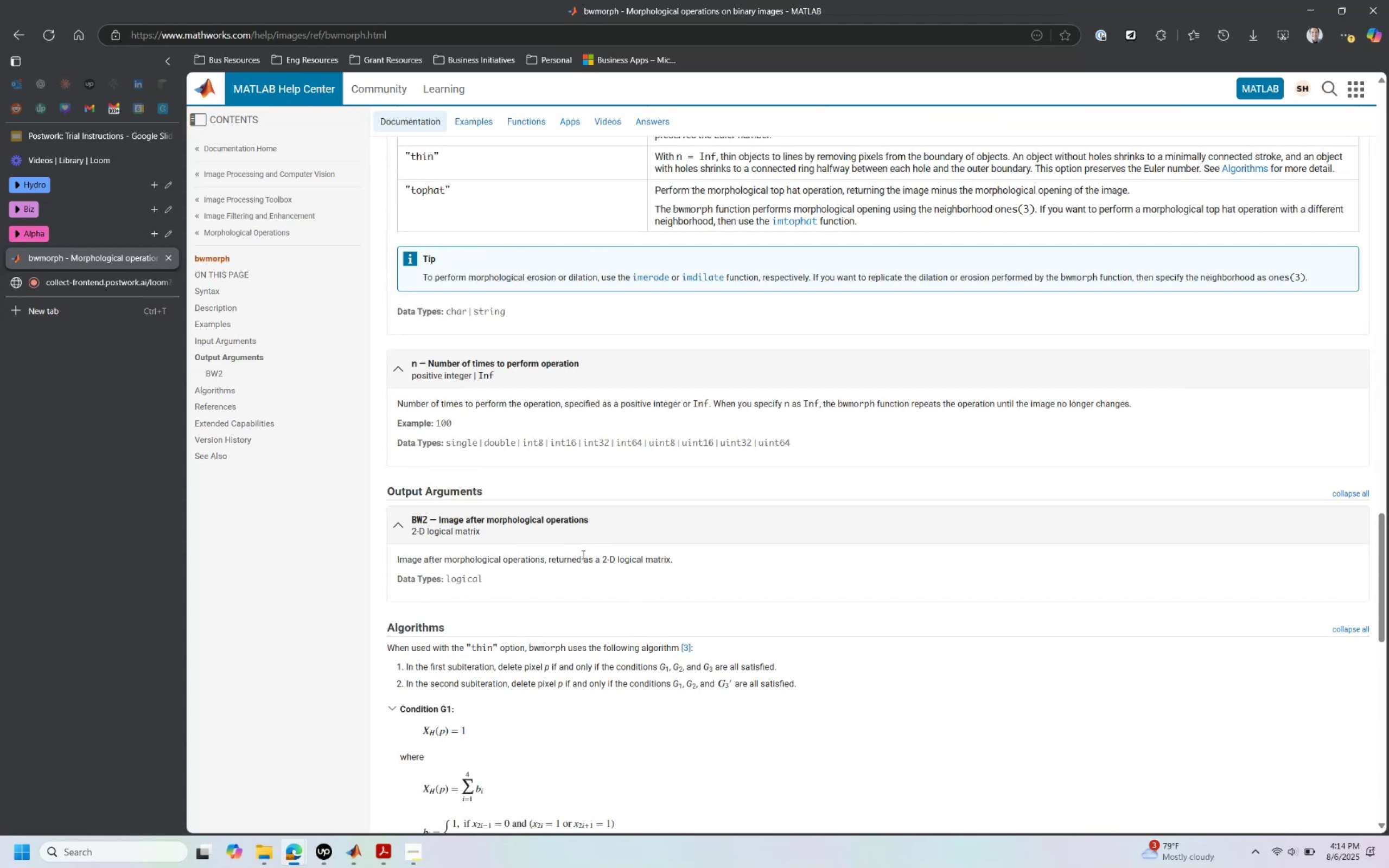 
scroll: coordinate [573, 669], scroll_direction: down, amount: 6.0
 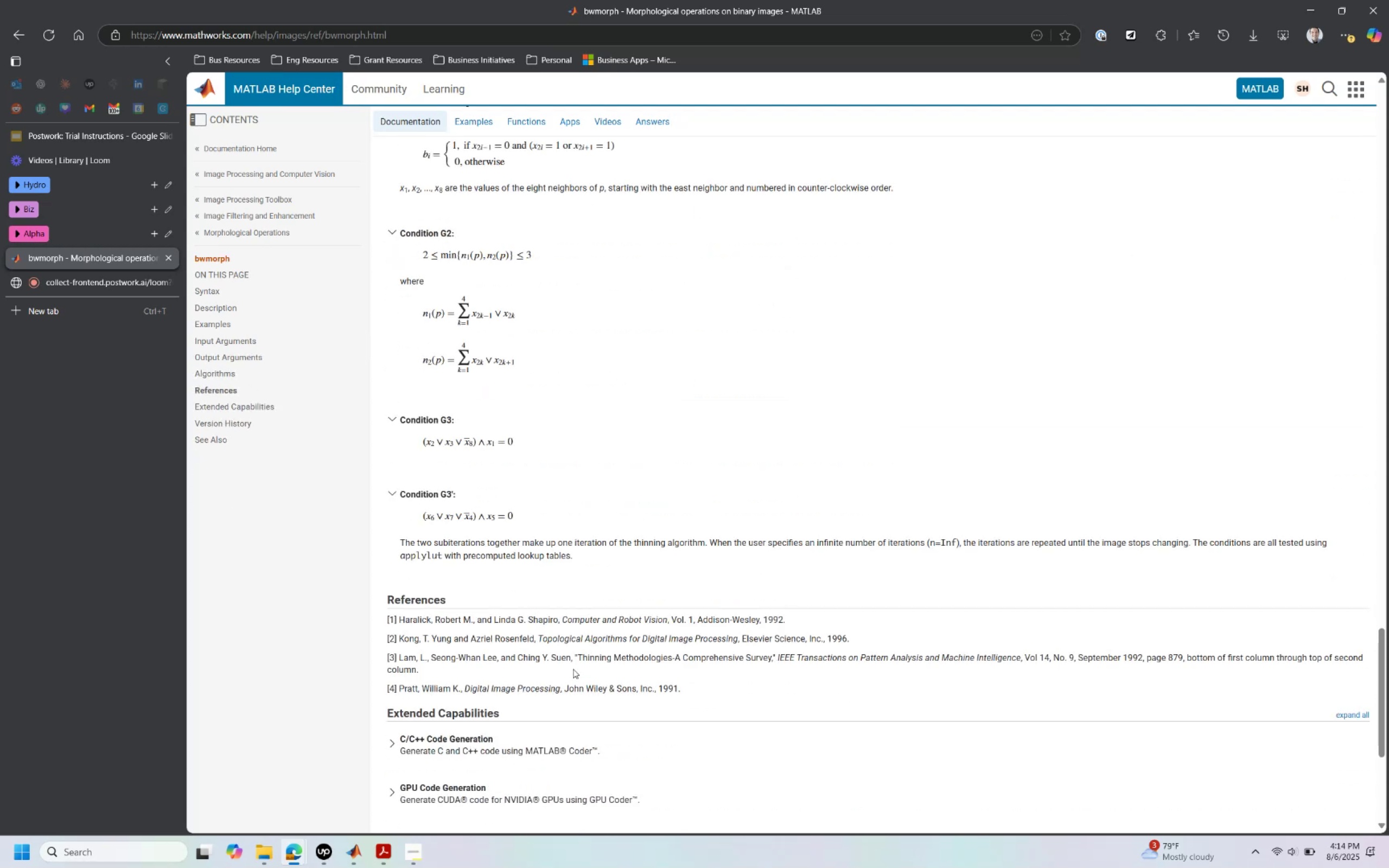 
scroll: coordinate [575, 662], scroll_direction: up, amount: 42.0
 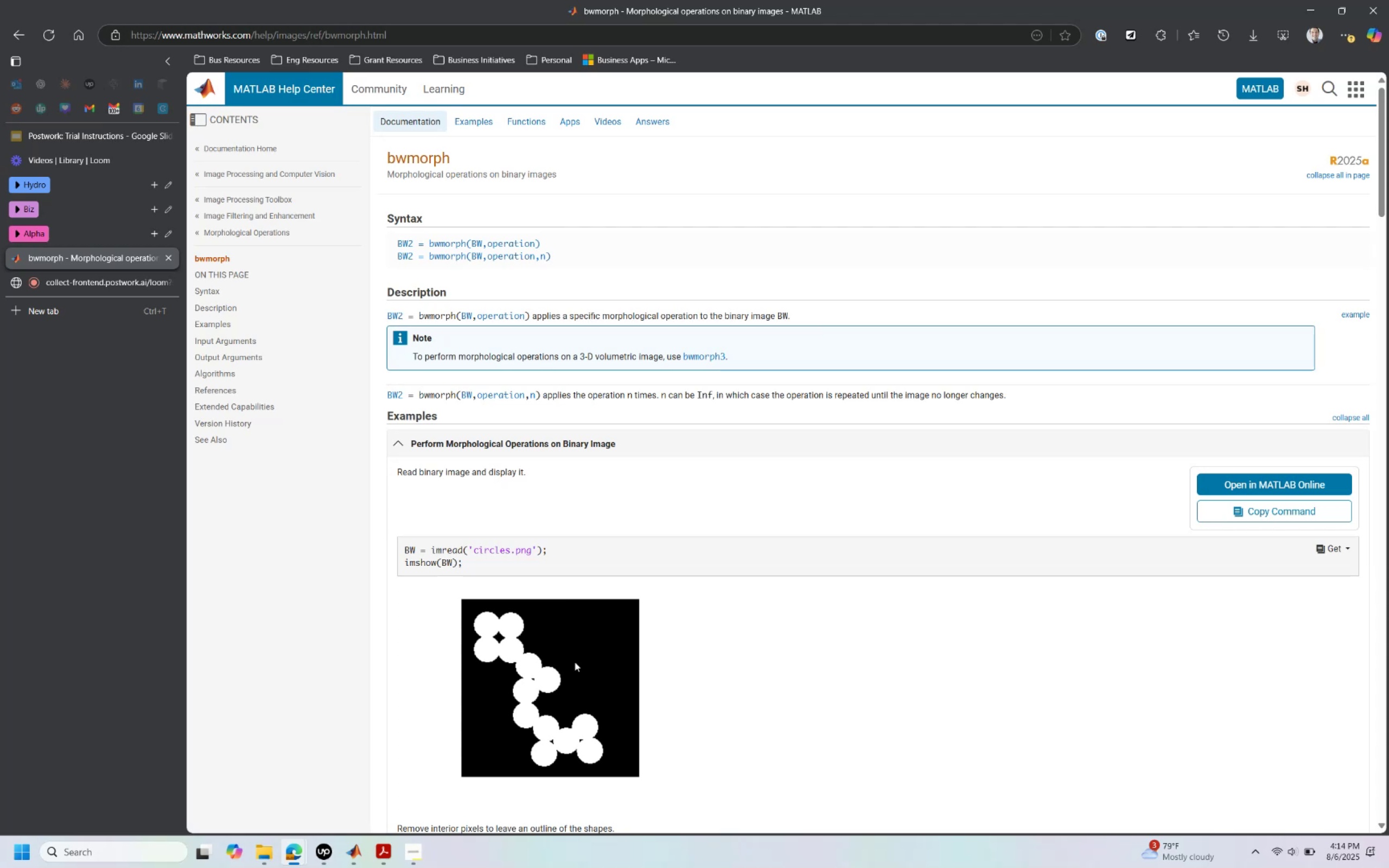 
wait(8.17)
 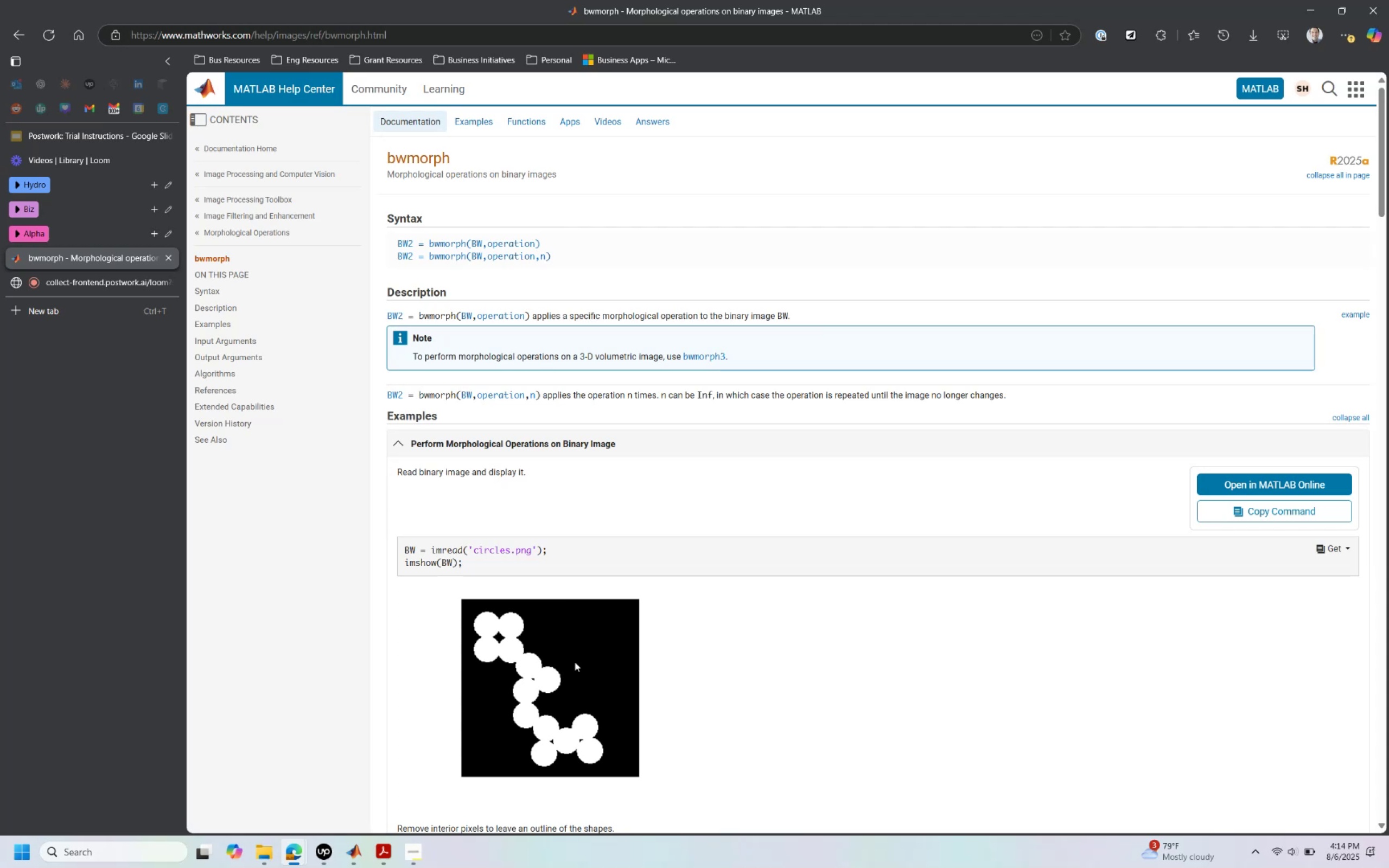 
scroll: coordinate [576, 639], scroll_direction: down, amount: 2.0
 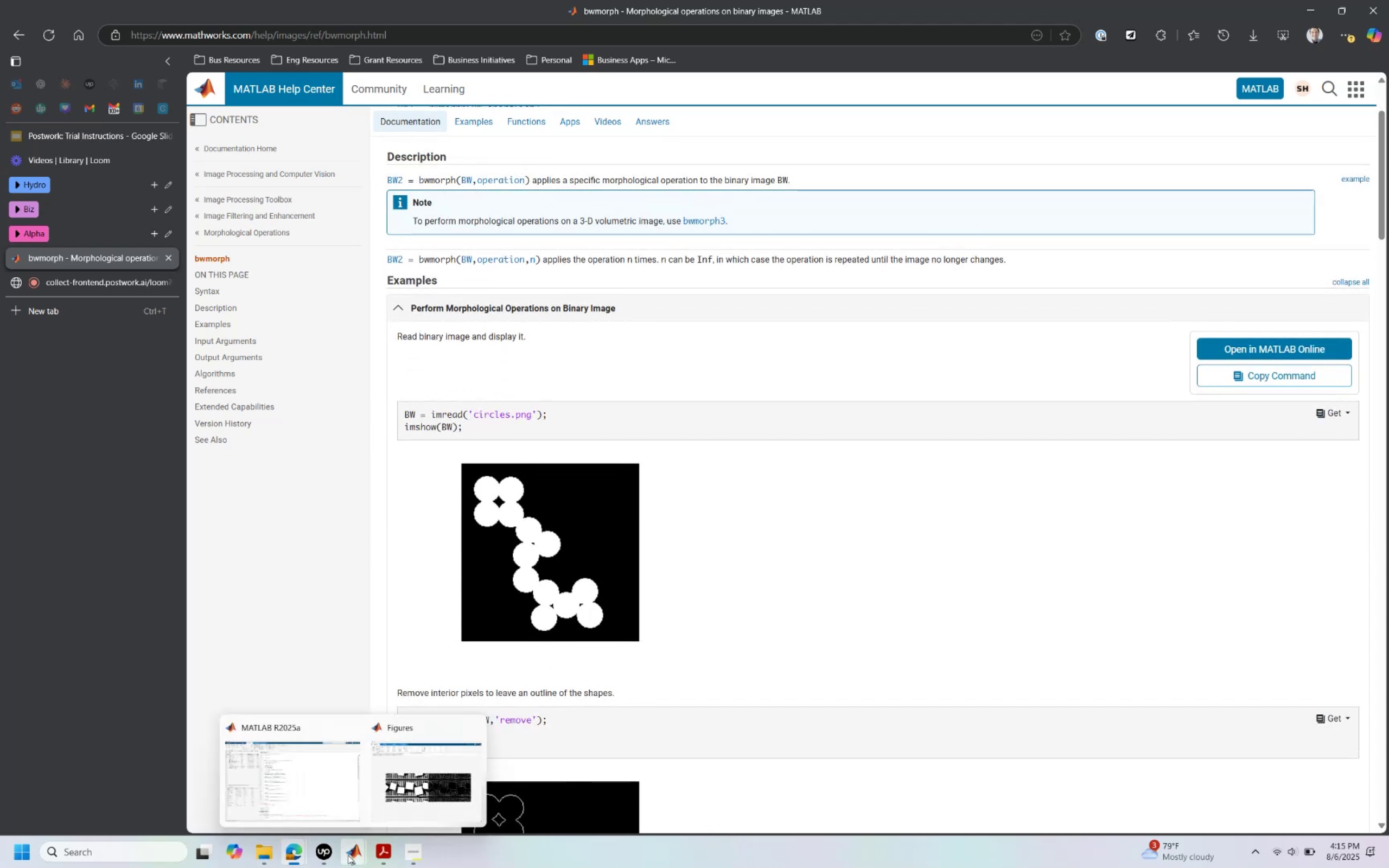 
left_click([312, 789])
 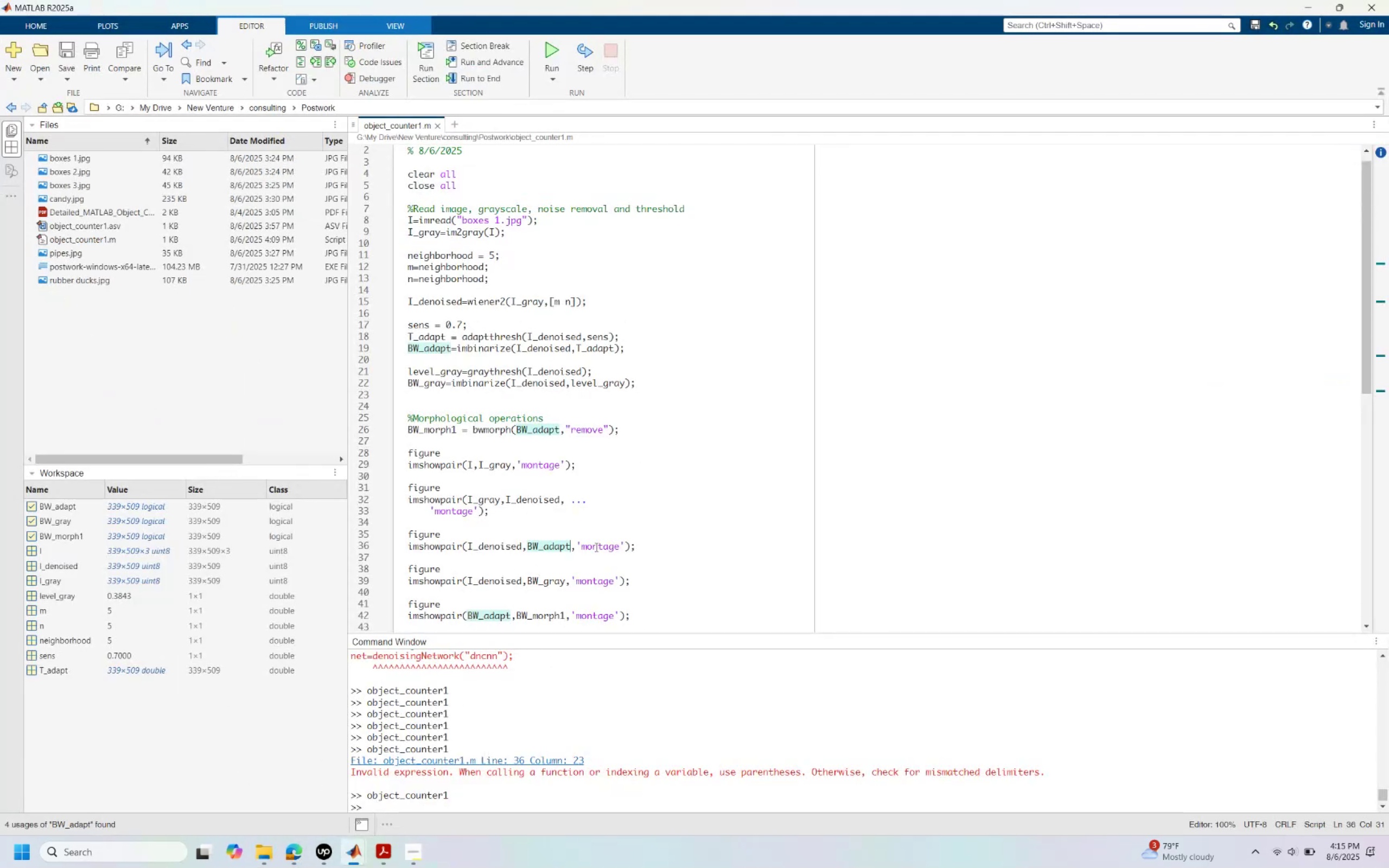 
scroll: coordinate [557, 575], scroll_direction: down, amount: 1.0
 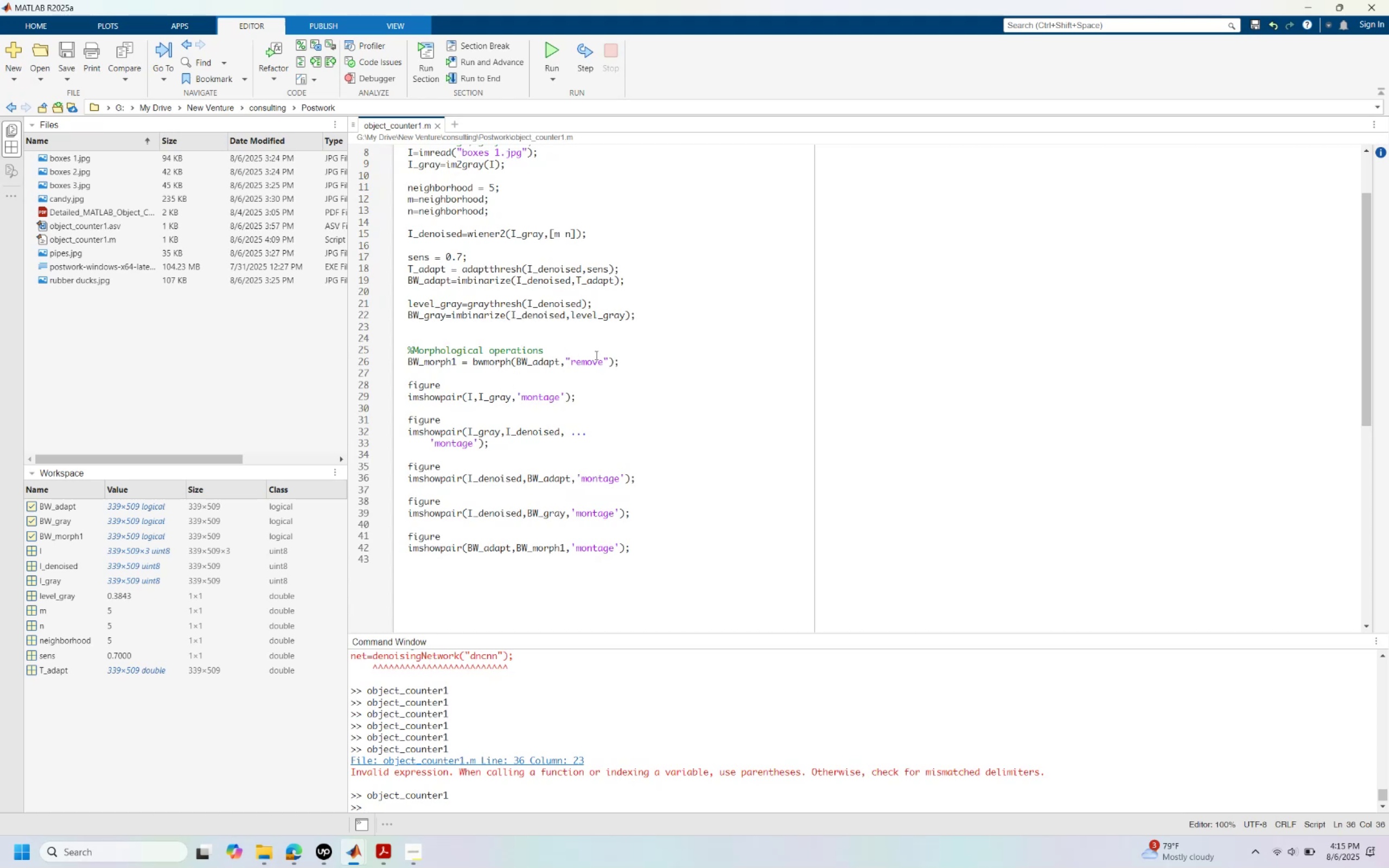 
left_click([609, 360])
 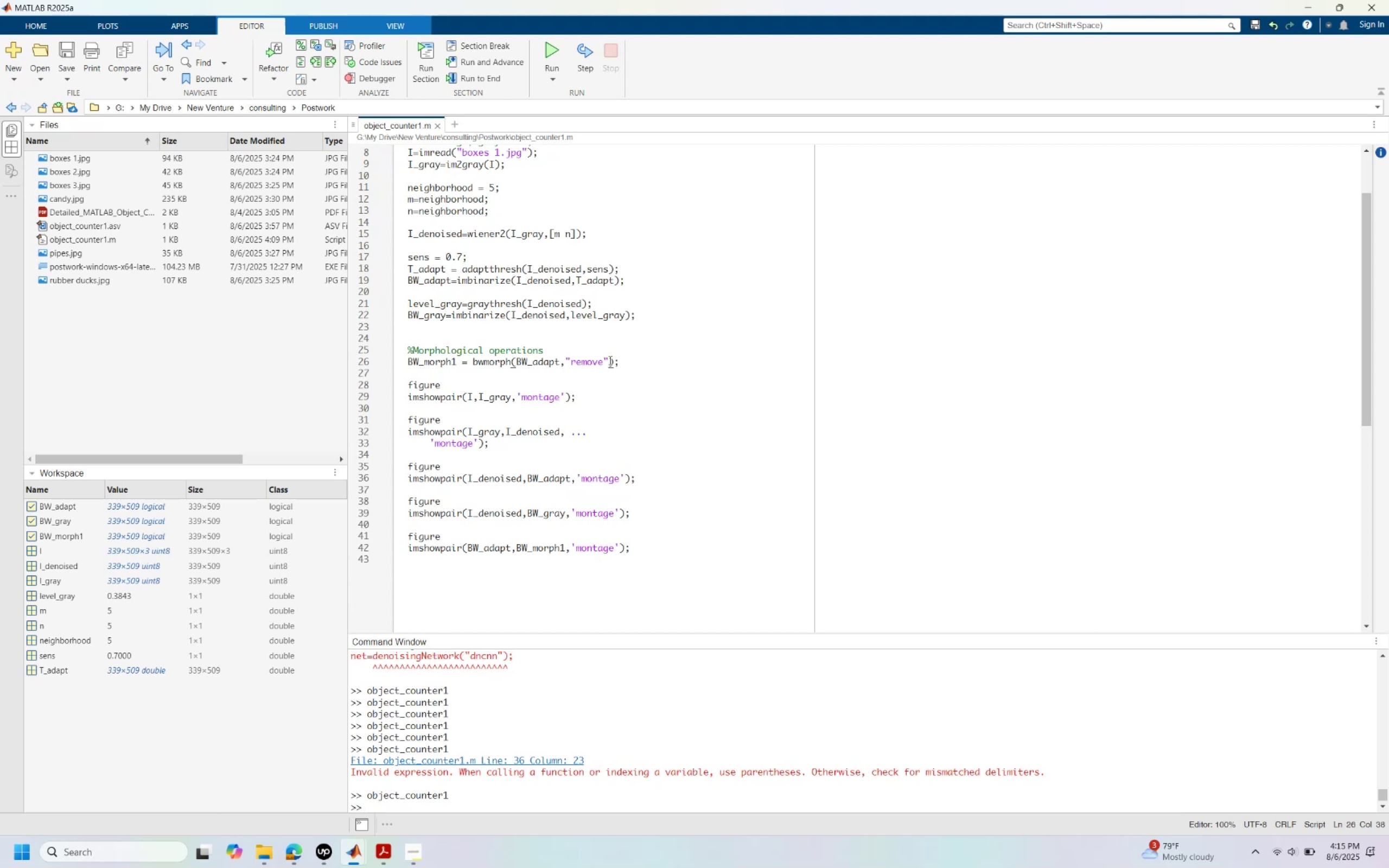 
key(Comma)
 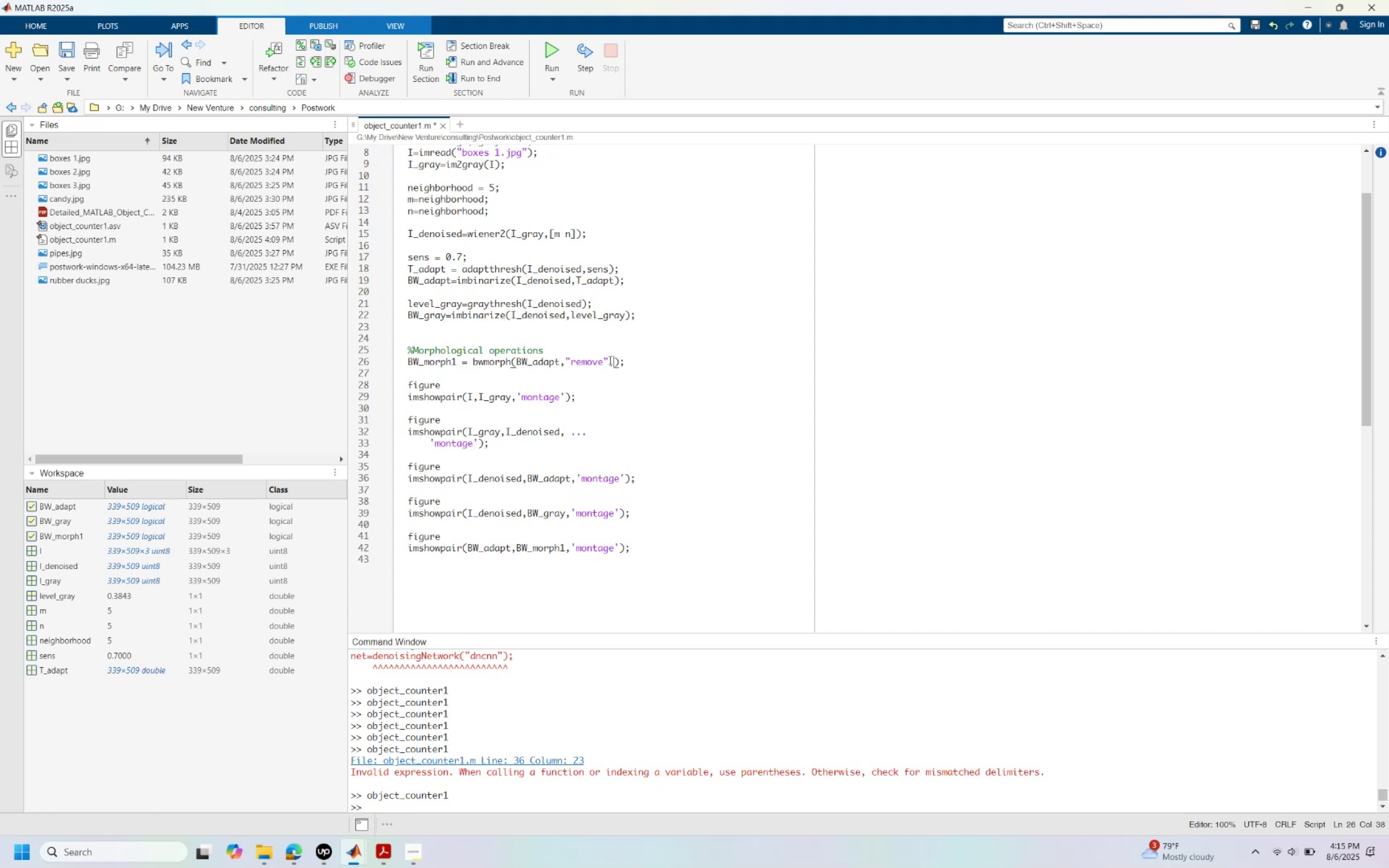 
key(2)
 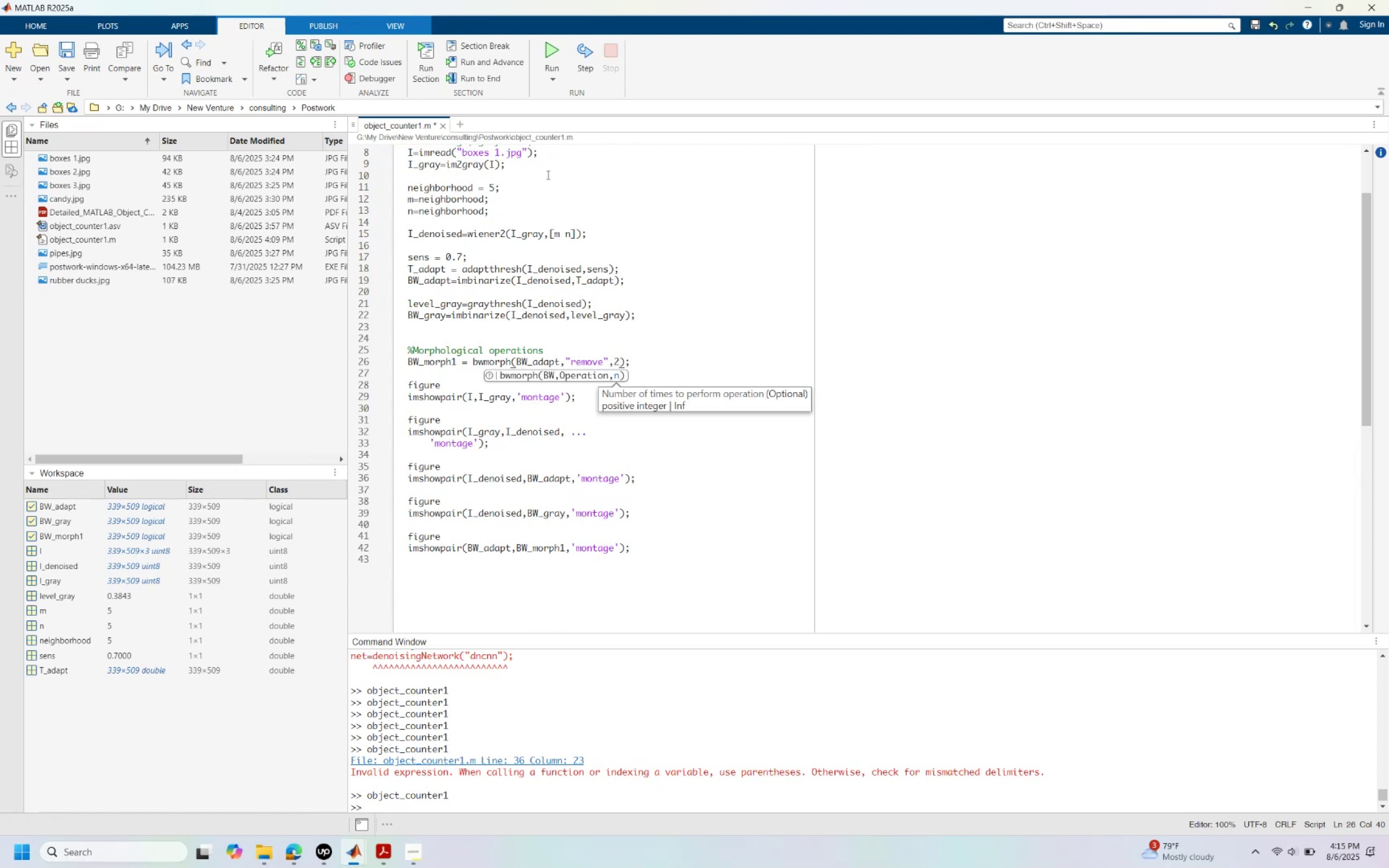 
left_click([649, 298])
 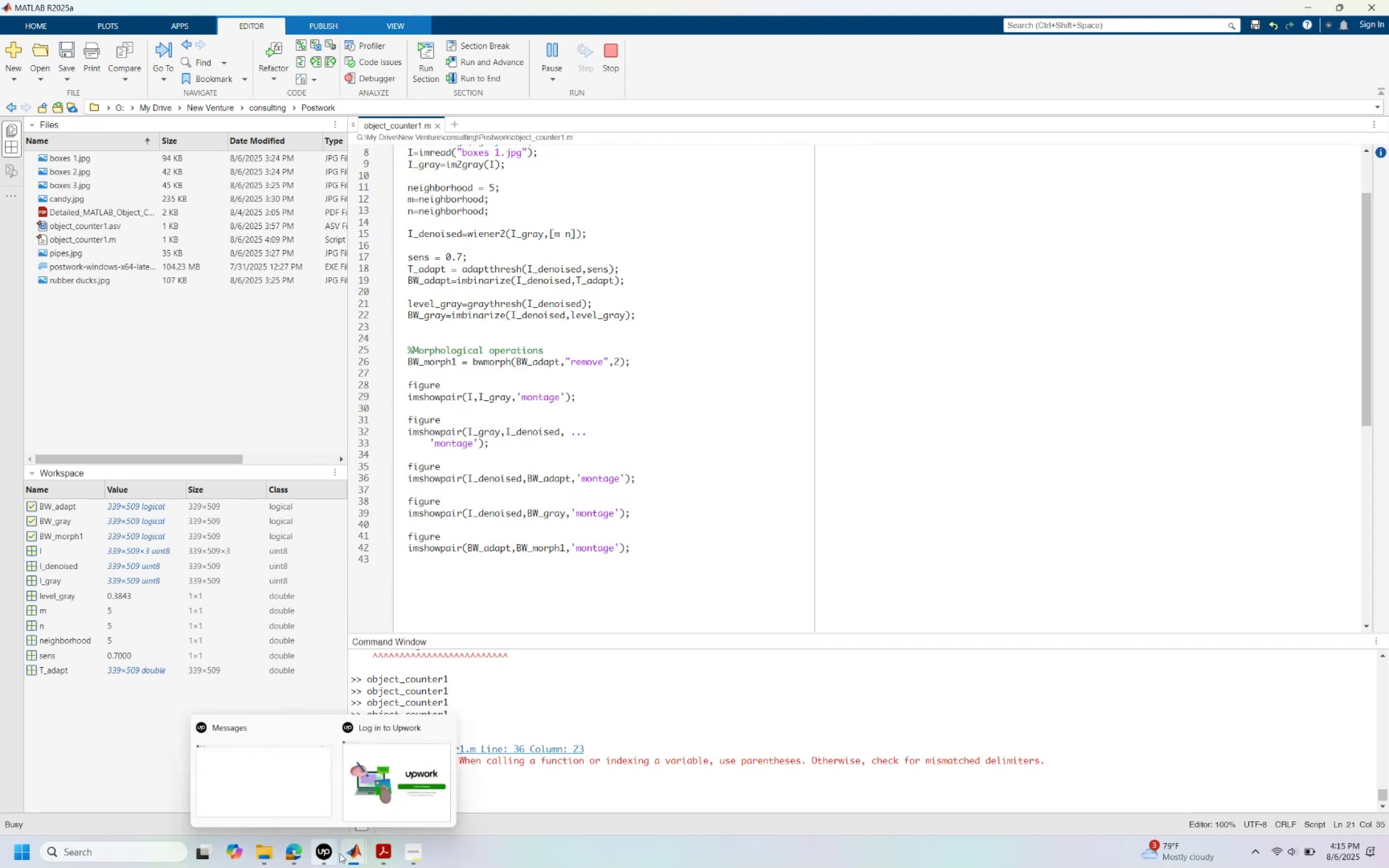 
left_click([386, 786])
 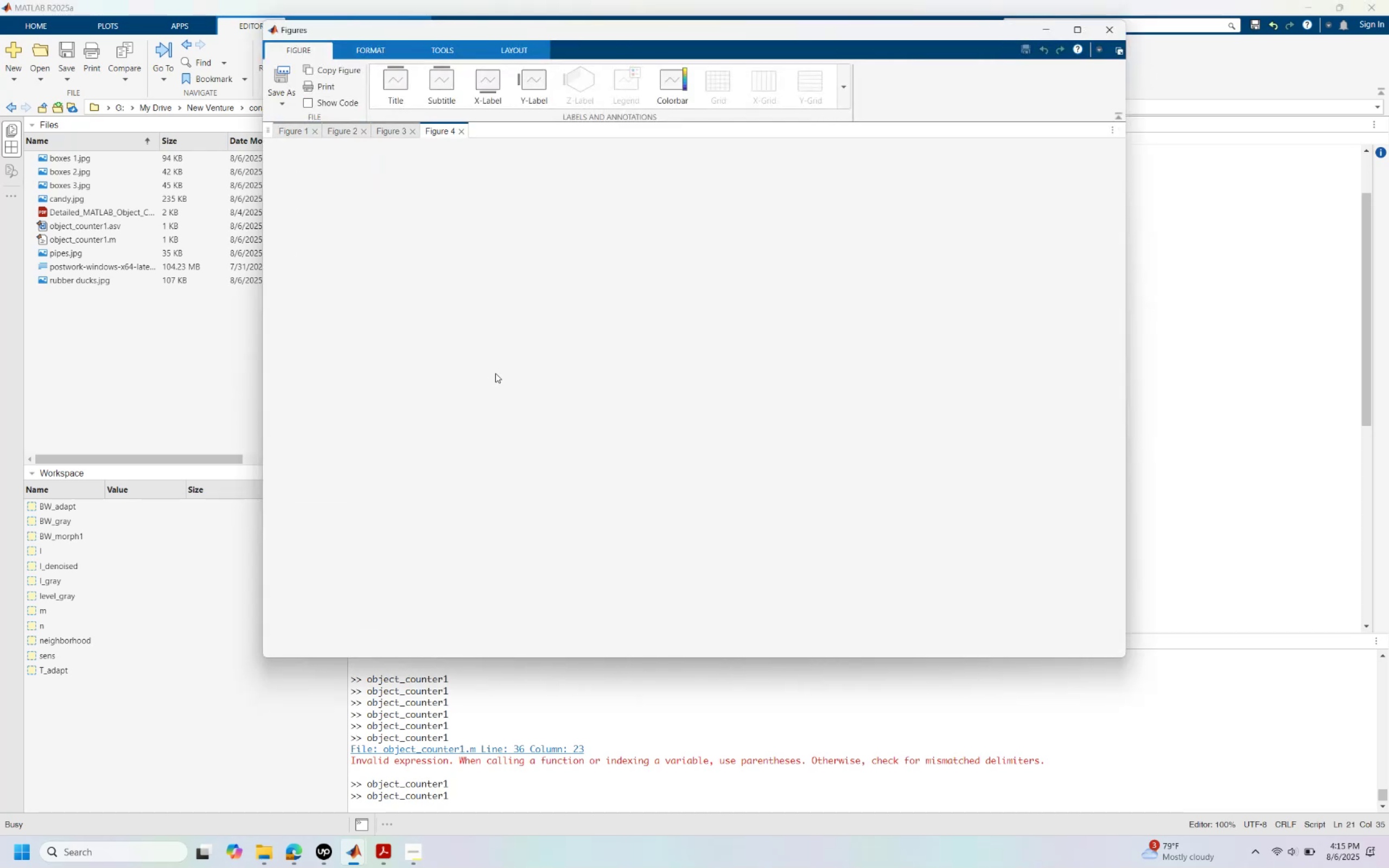 
wait(8.51)
 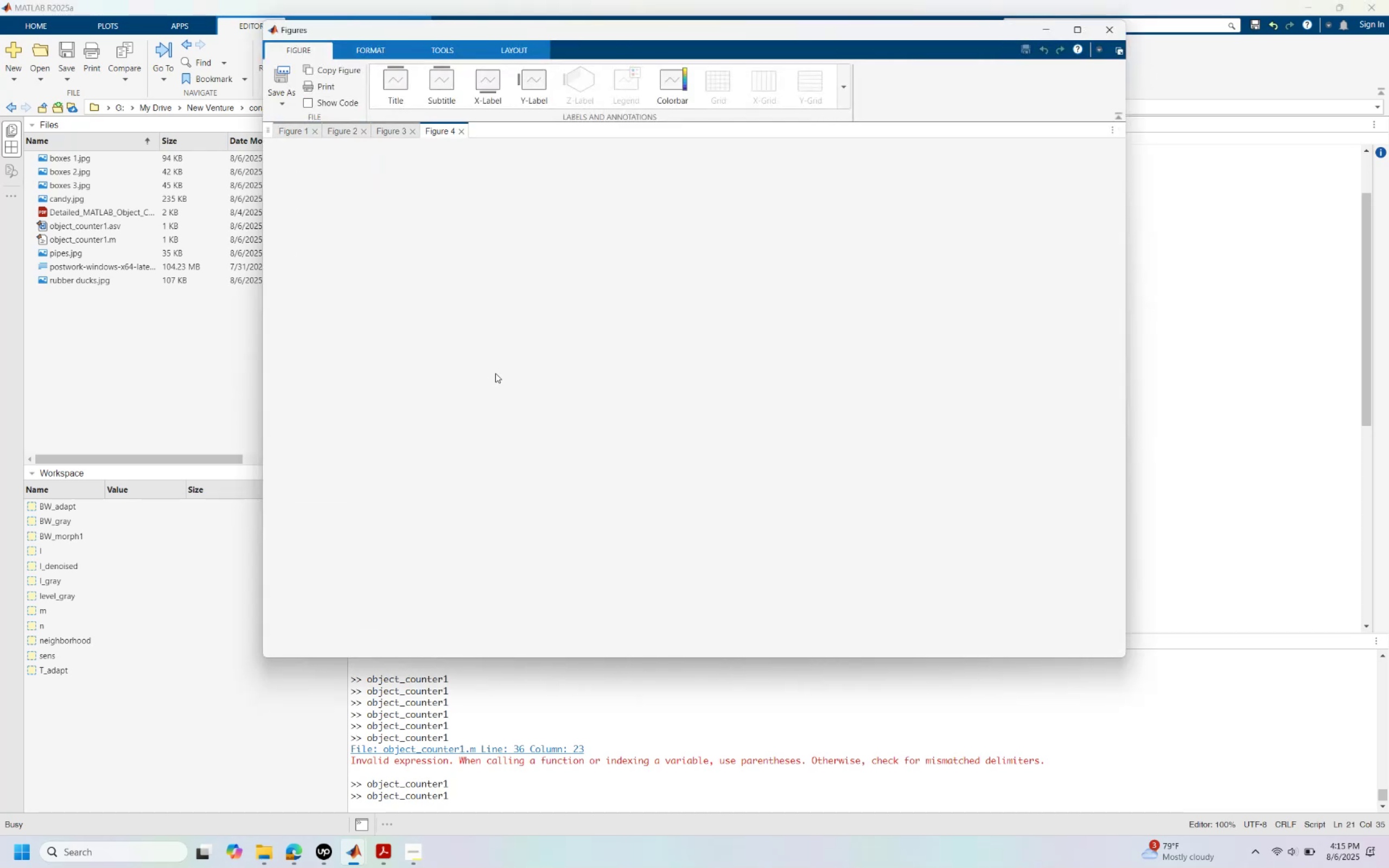 
left_click([620, 361])
 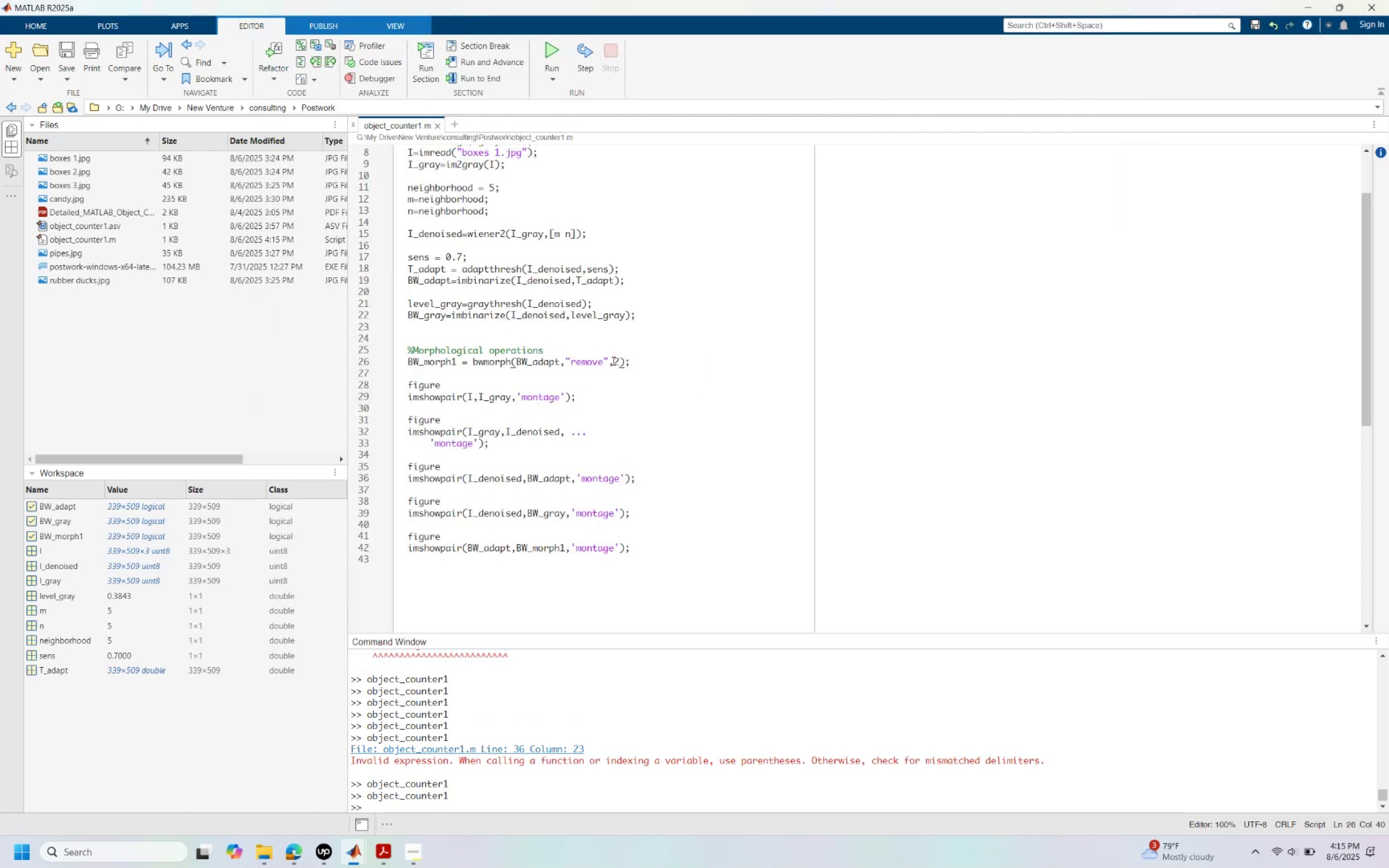 
key(0)
 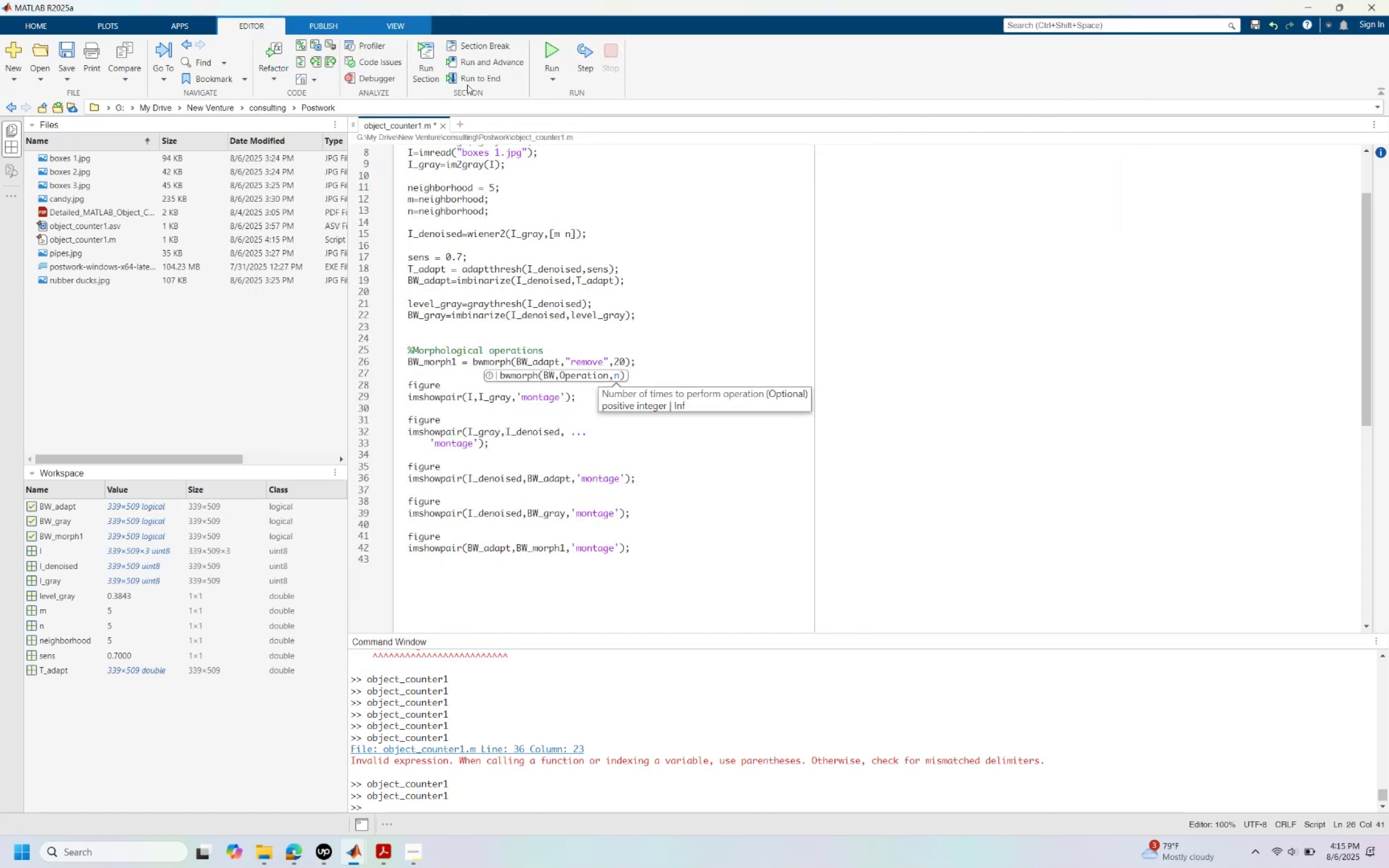 
left_click([555, 44])
 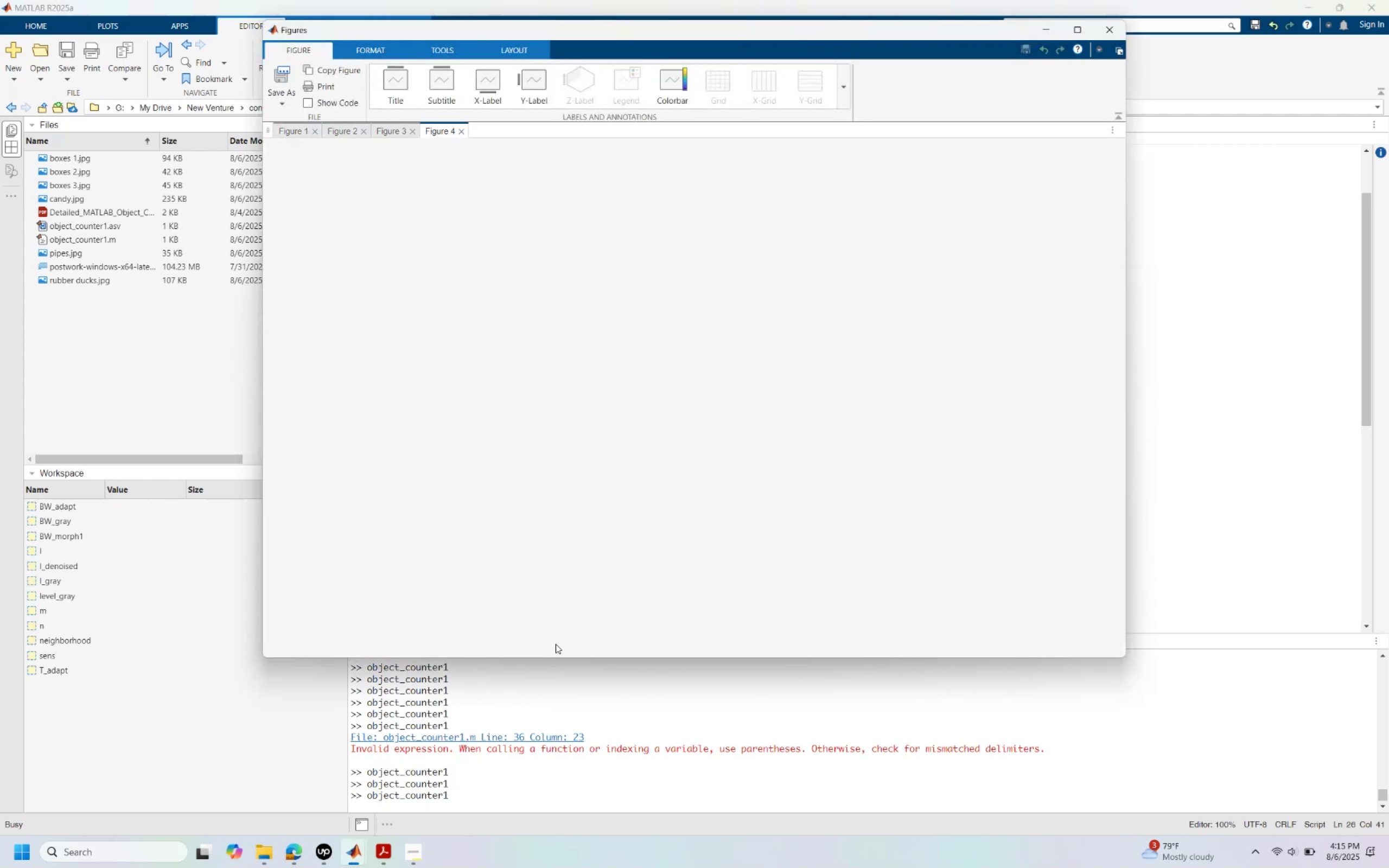 
wait(9.66)
 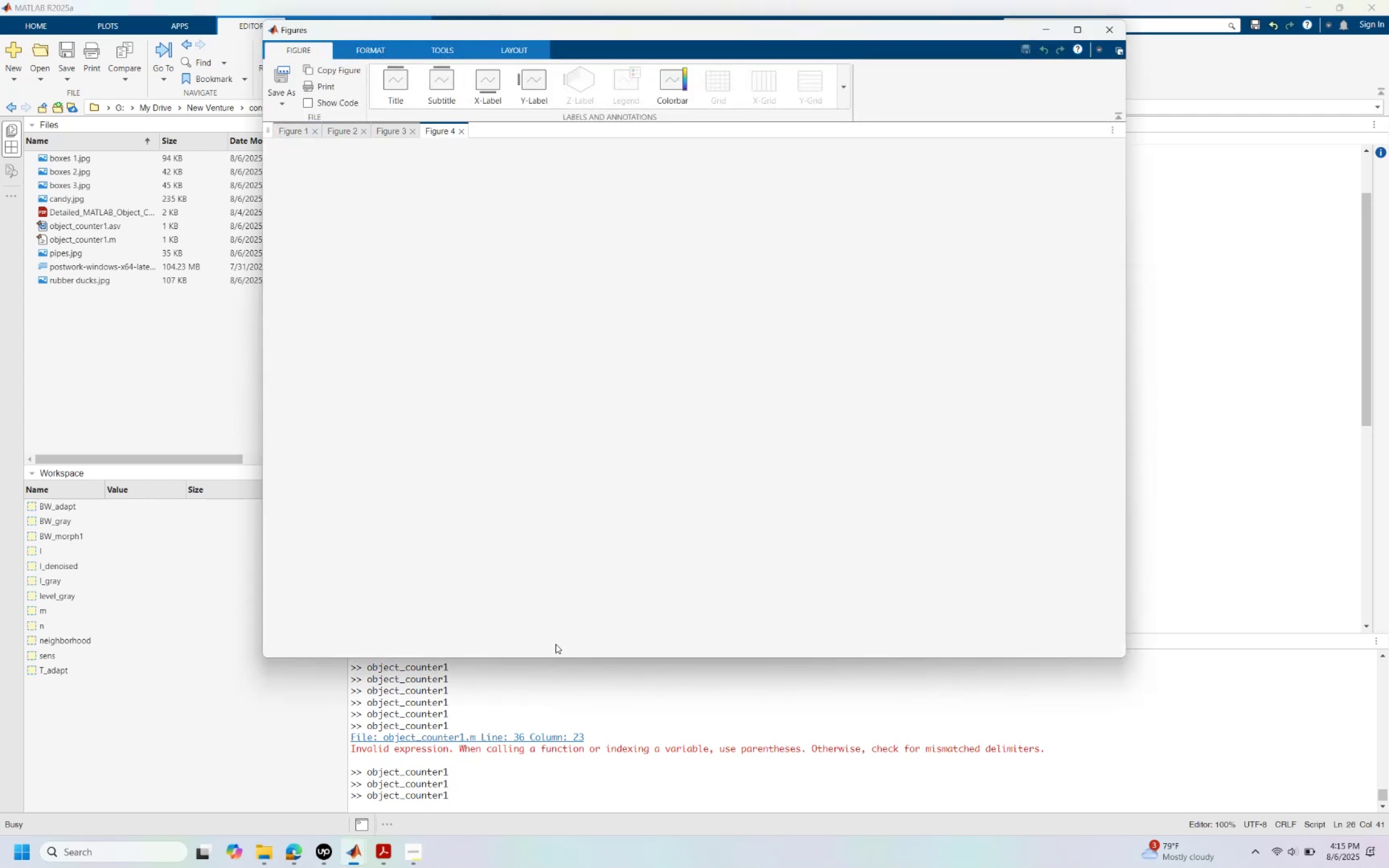 
left_click([617, 779])
 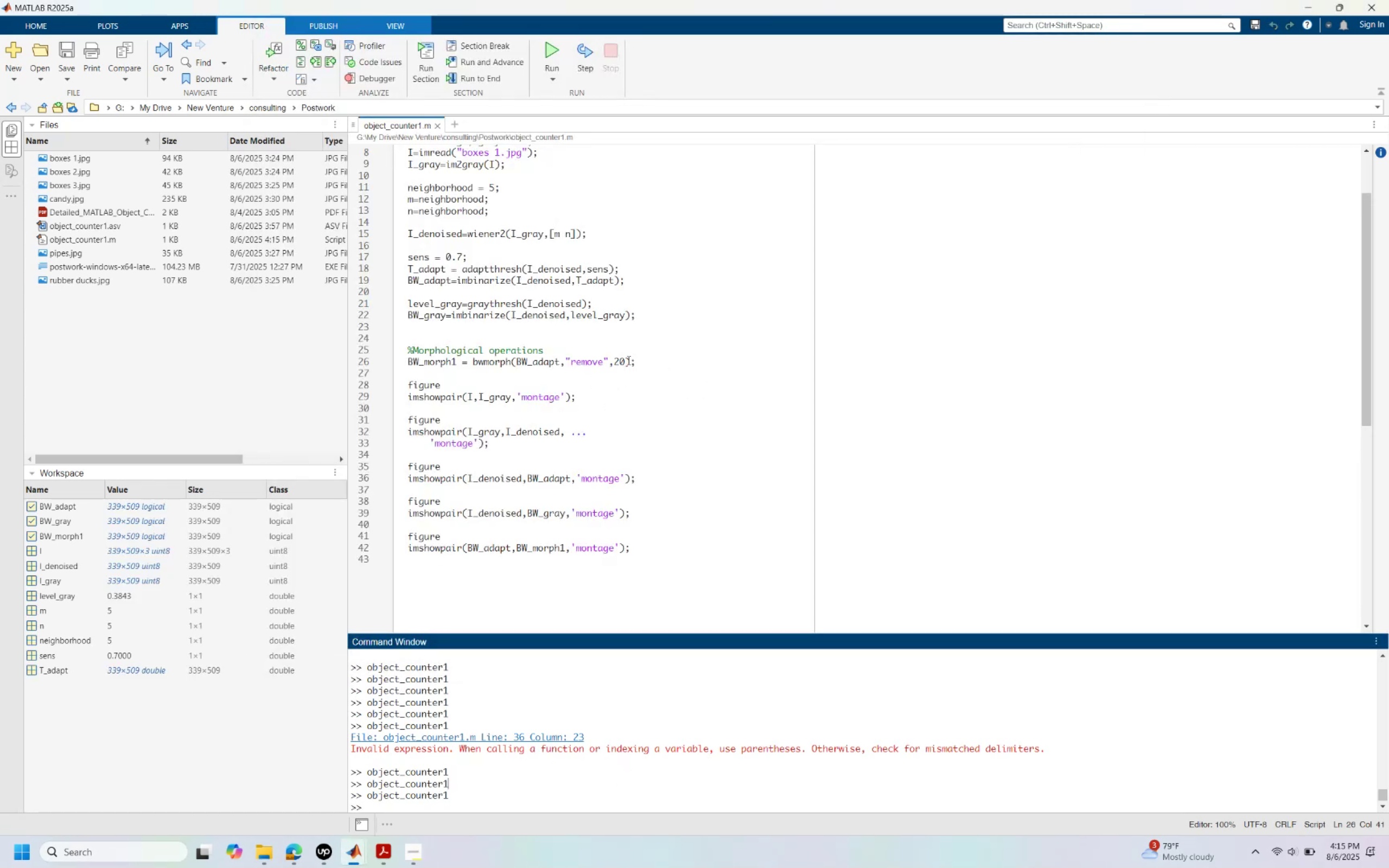 
double_click([617, 365])
 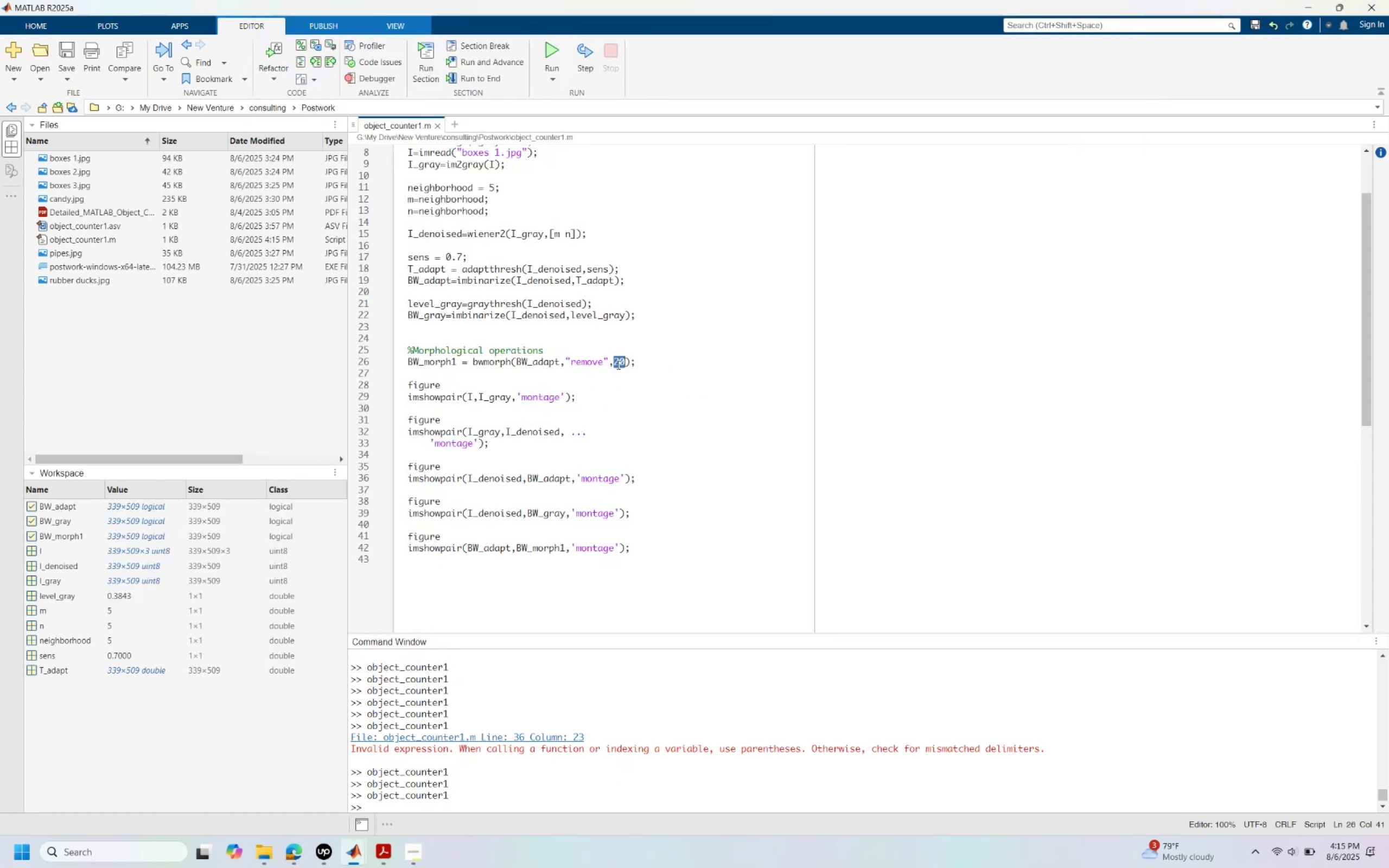 
type(INF)
 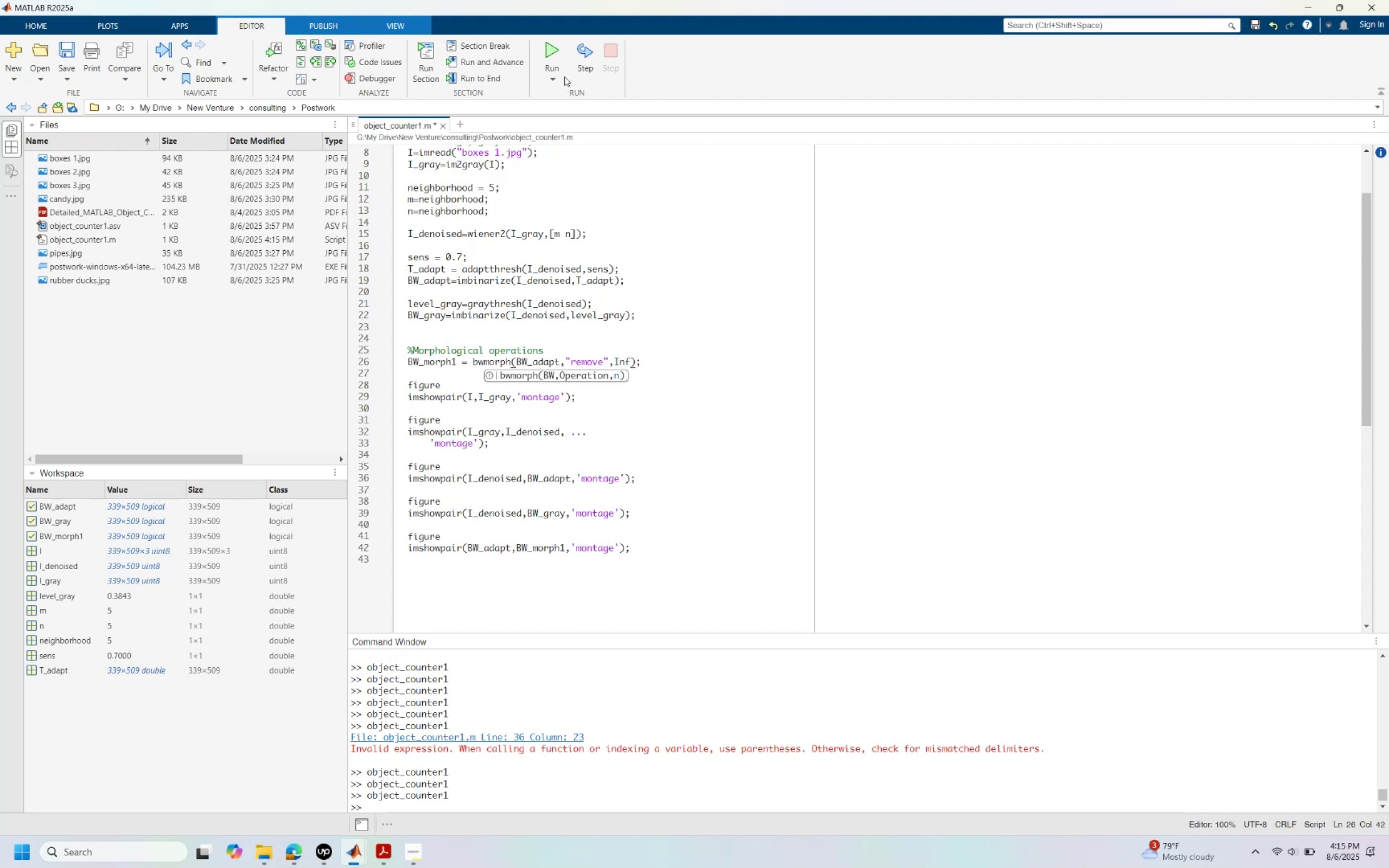 
left_click([556, 54])
 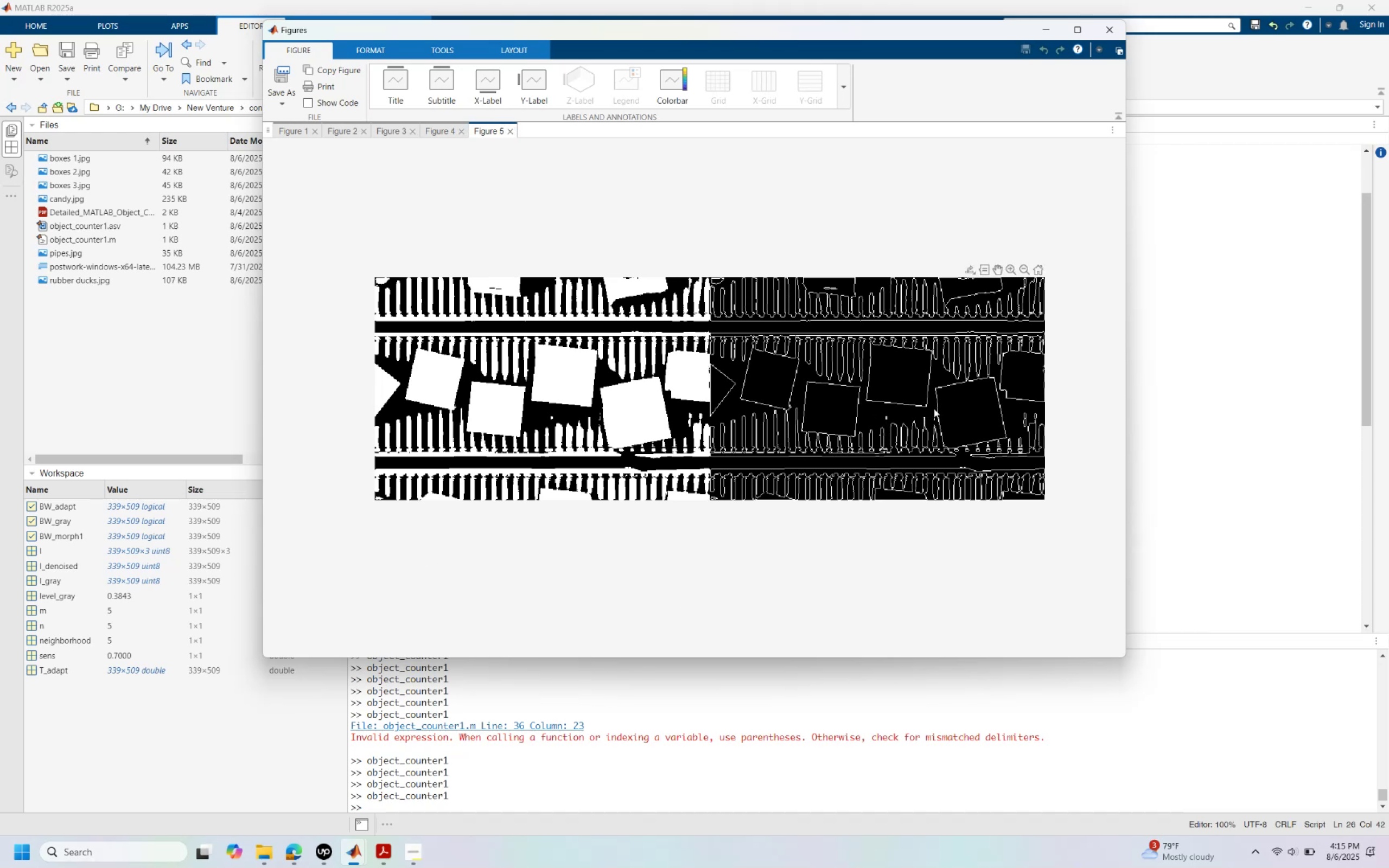 
wait(15.97)
 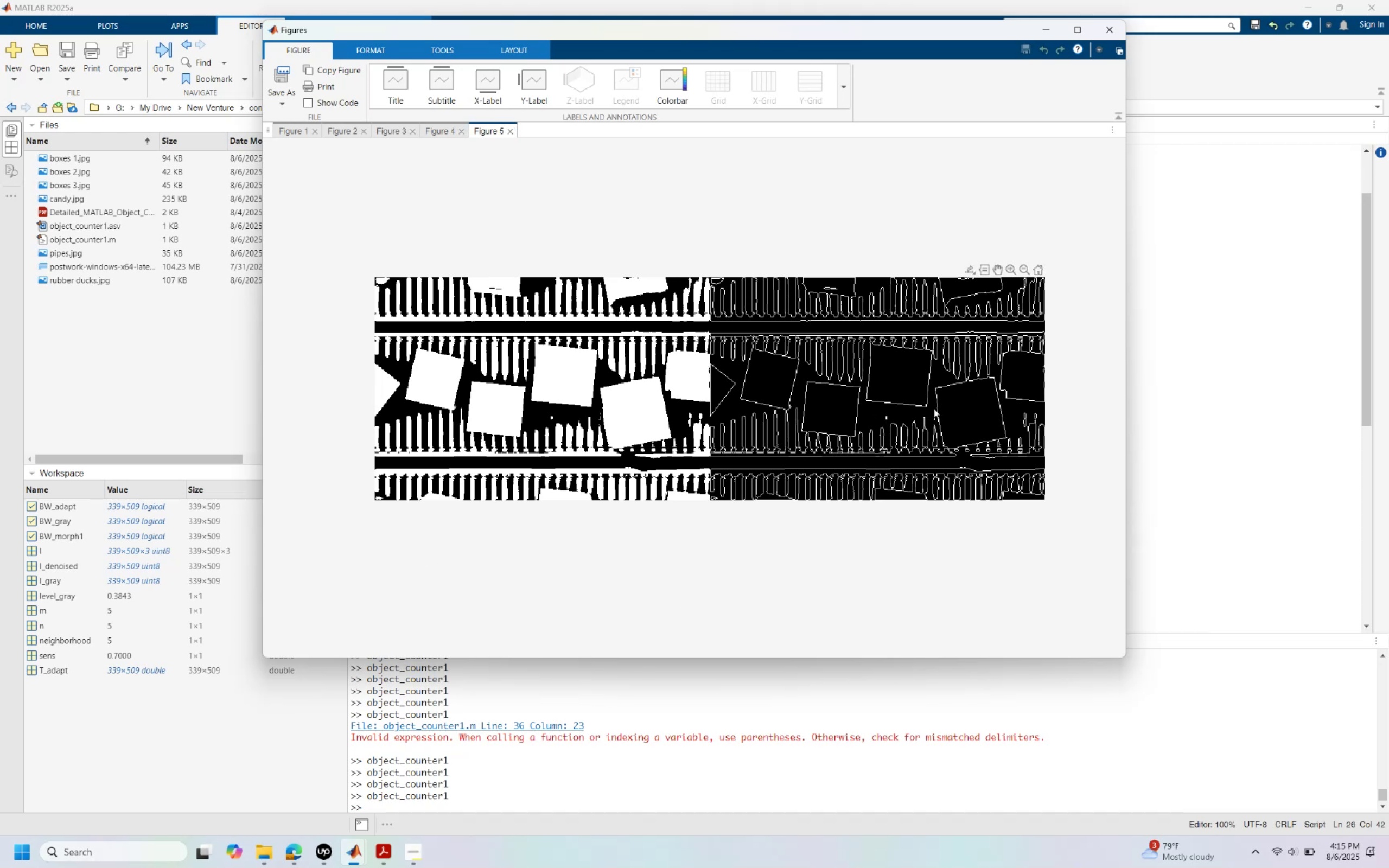 
left_click([654, 680])
 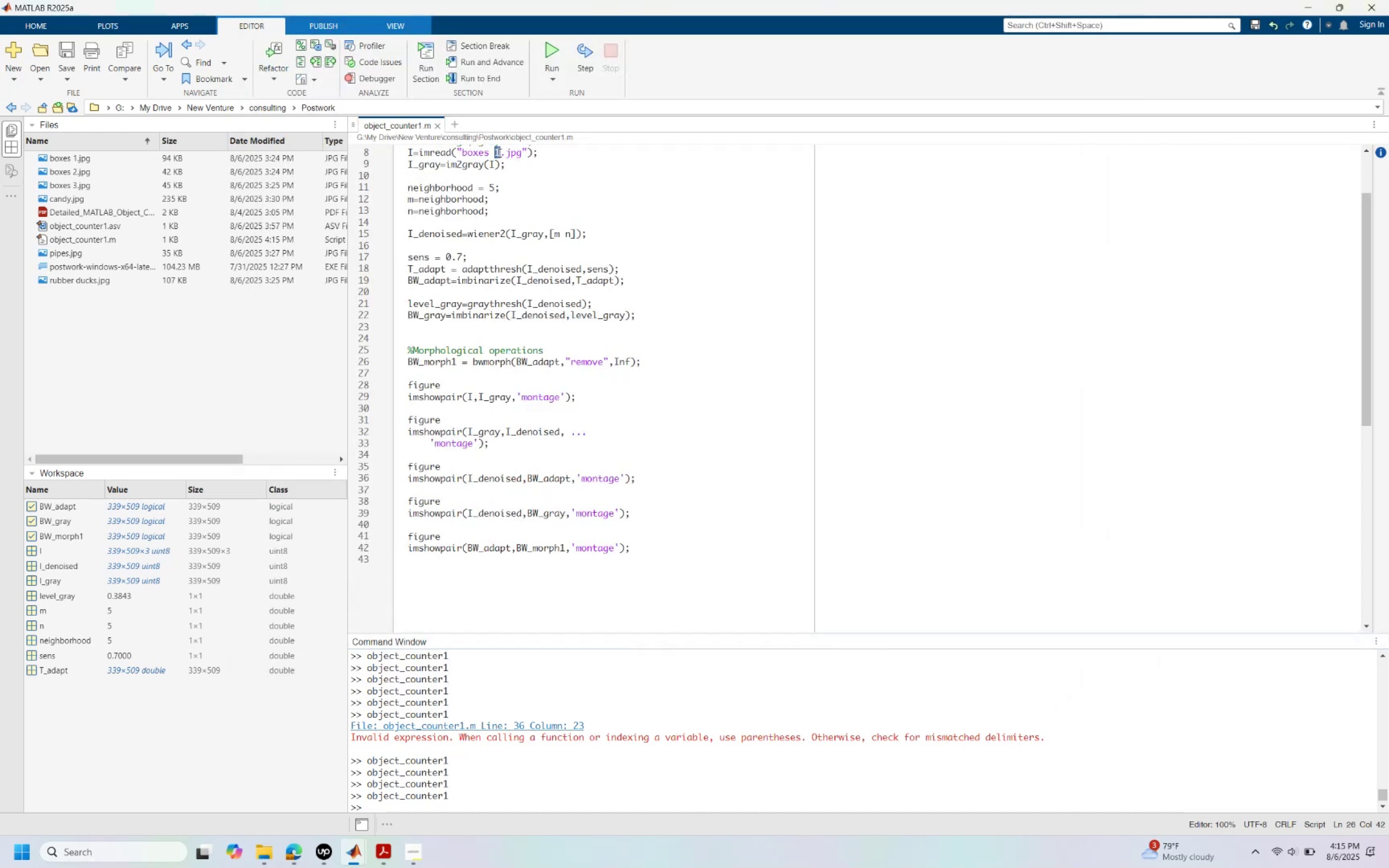 
key(2)
 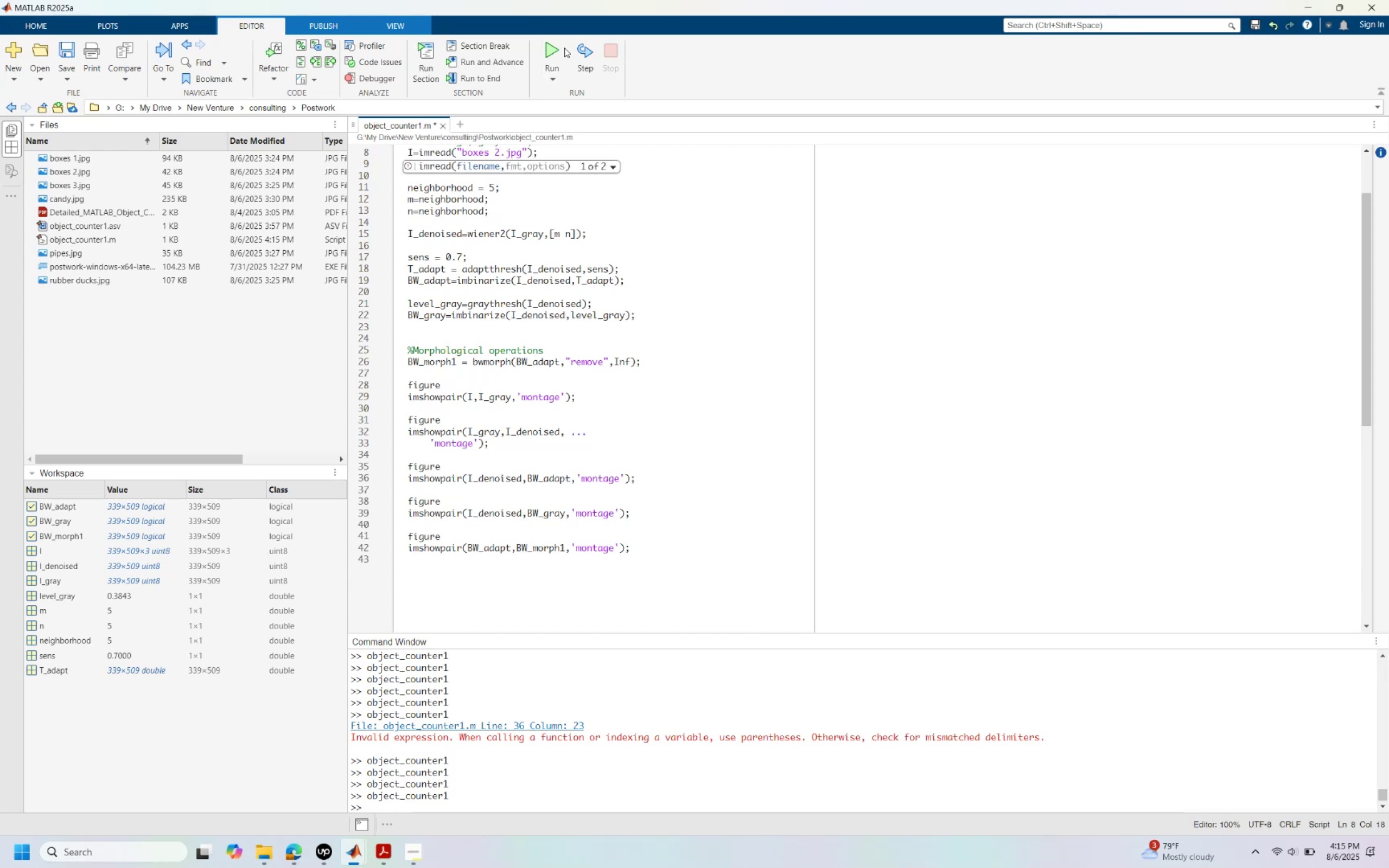 
left_click([553, 46])
 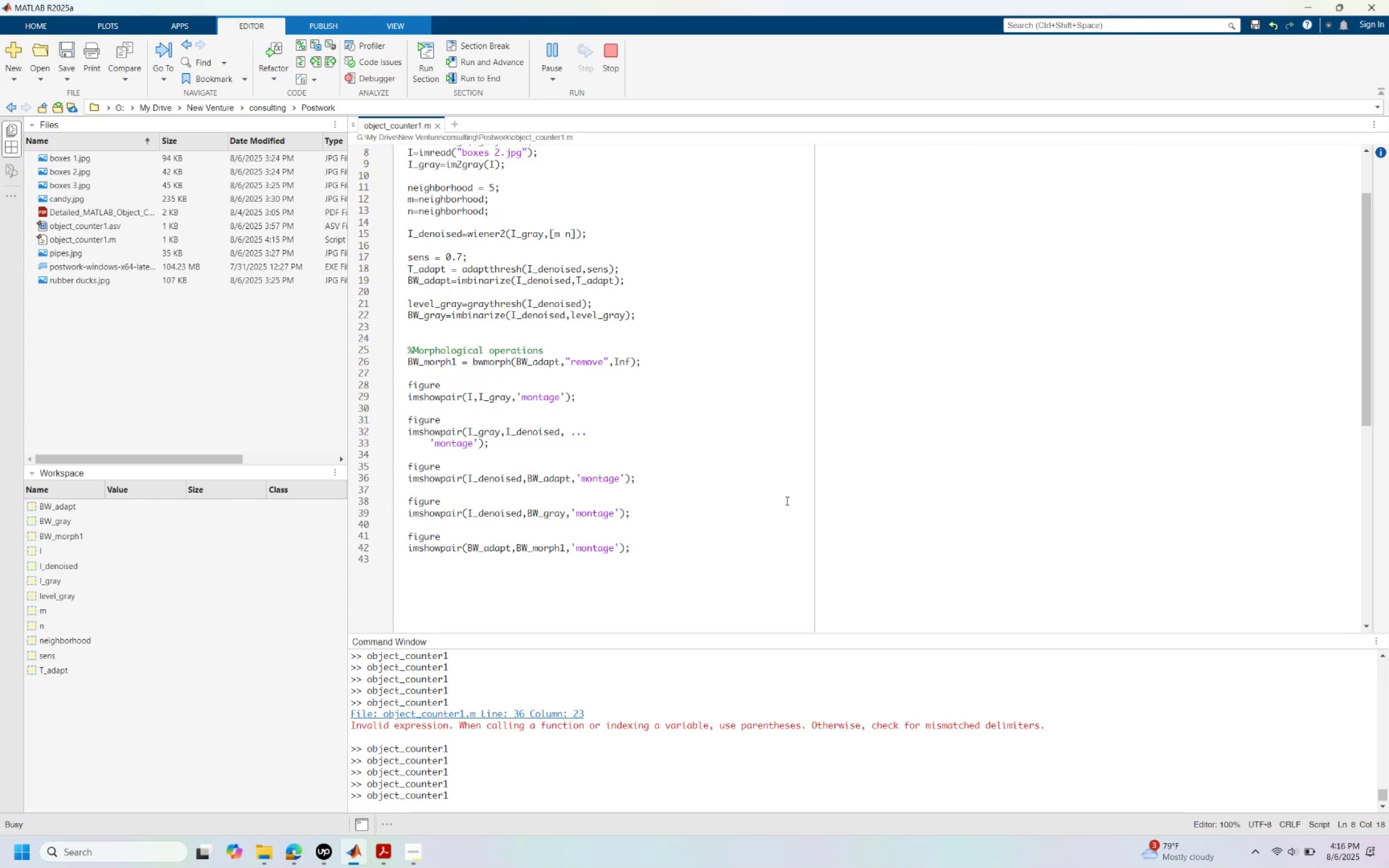 
wait(9.66)
 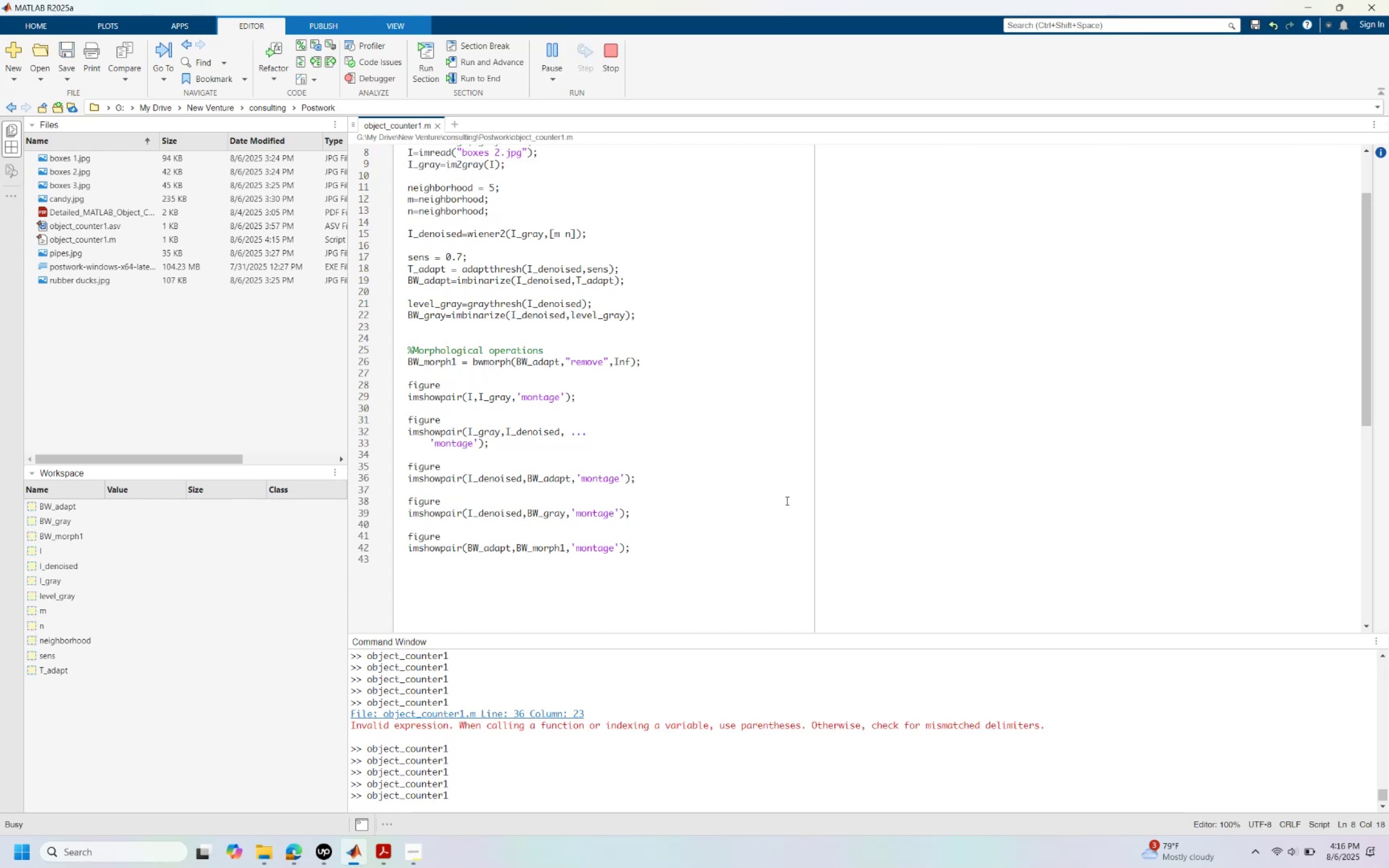 
left_click([444, 127])
 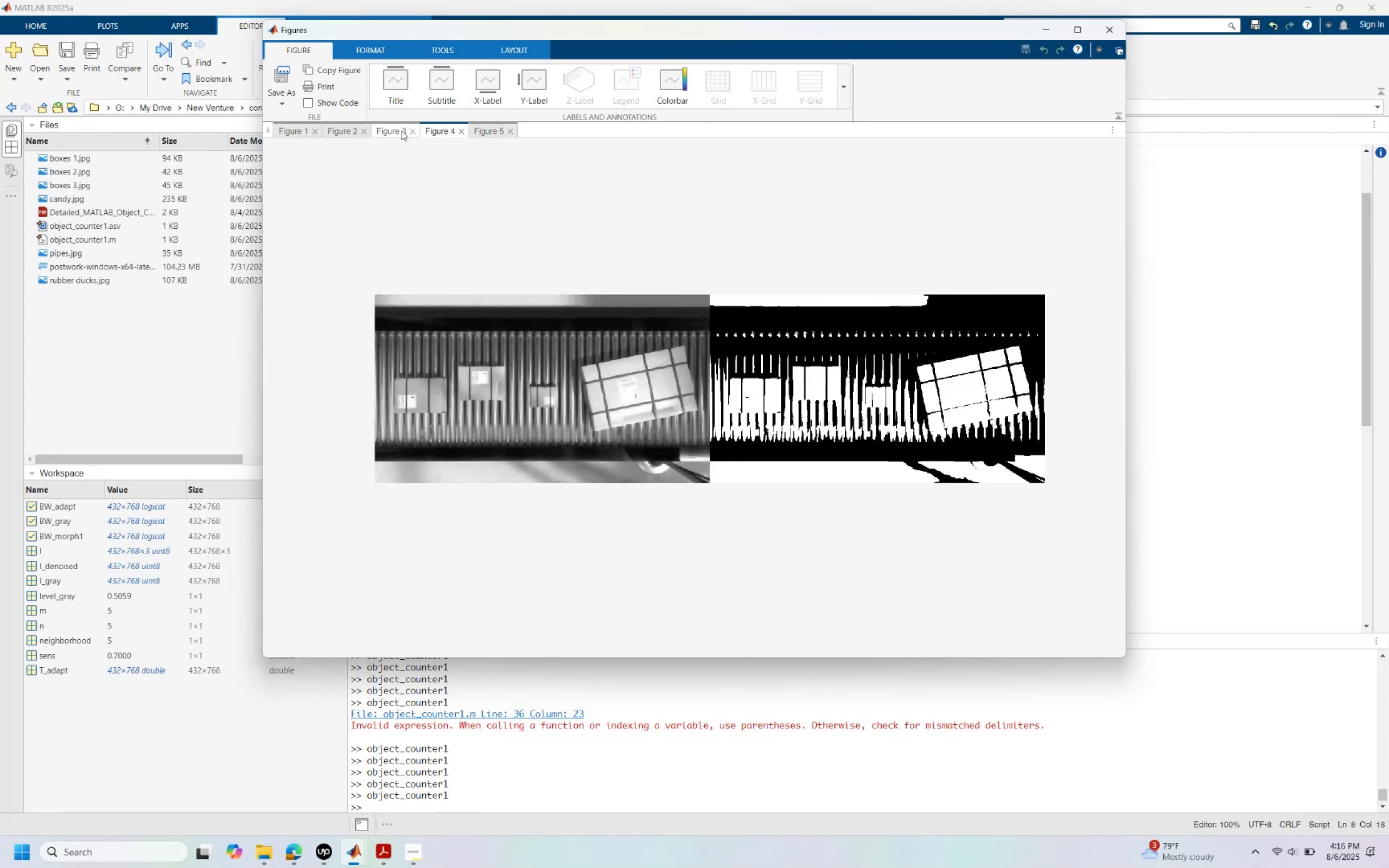 
left_click([388, 129])
 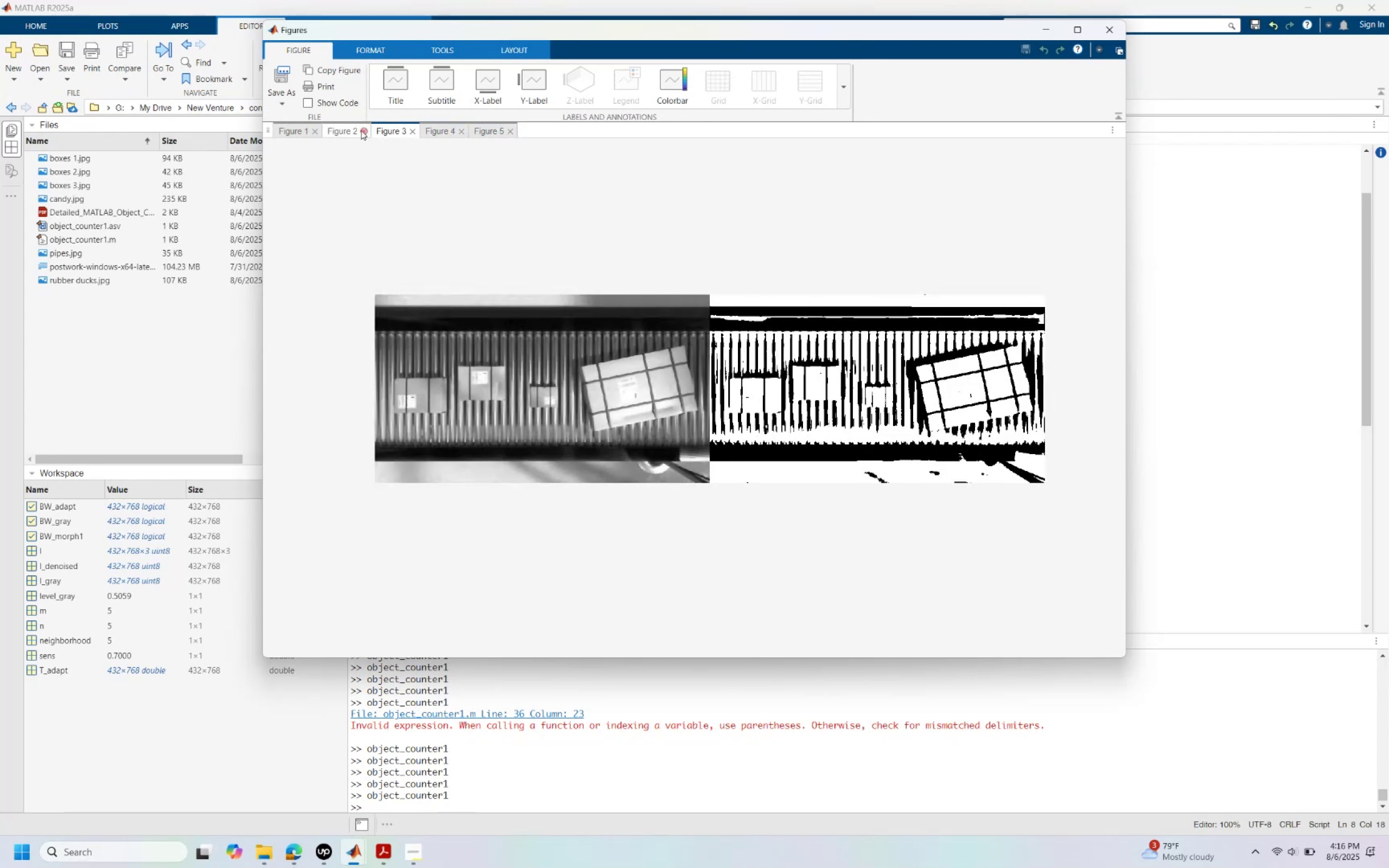 
left_click([343, 130])
 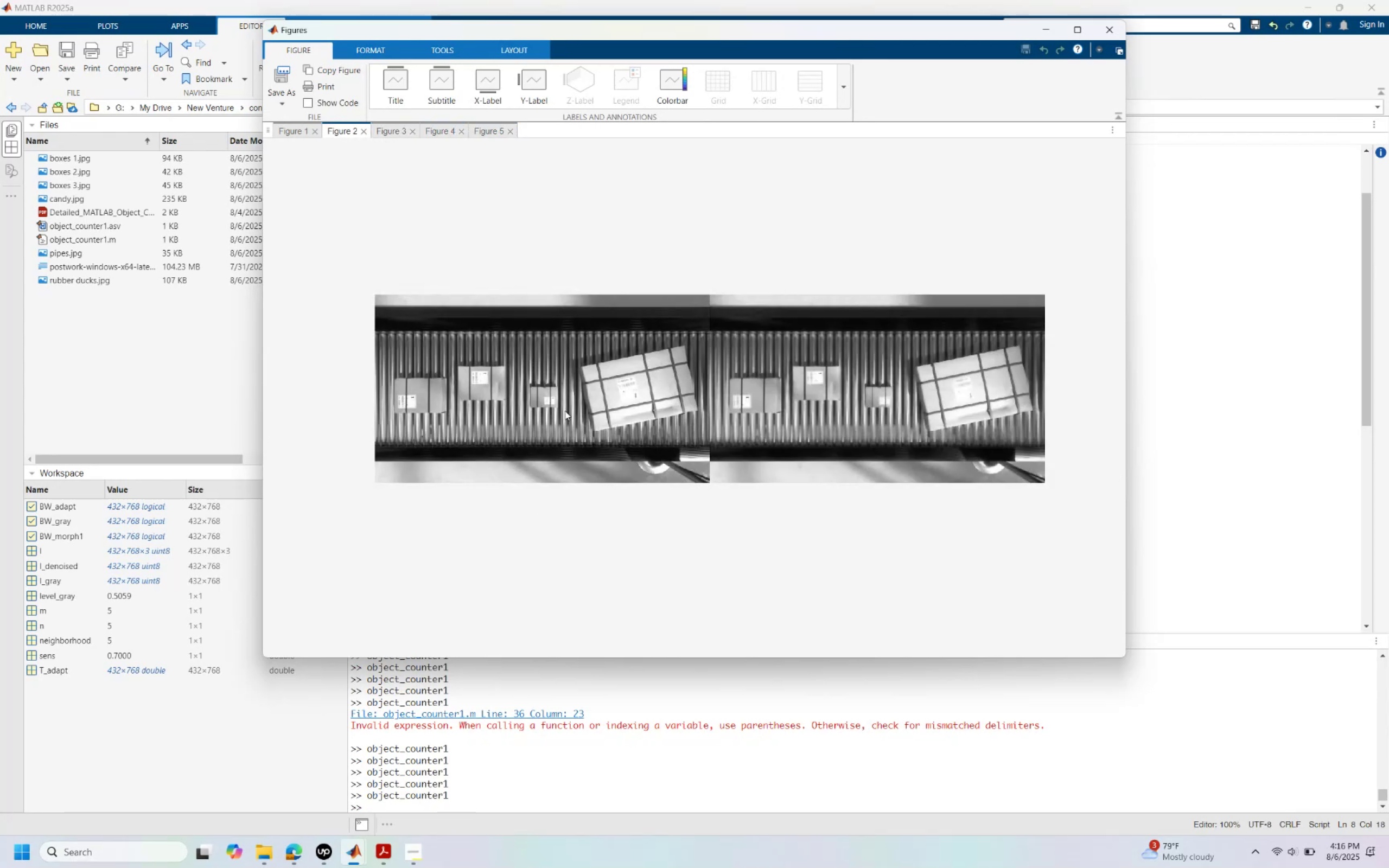 
left_click([541, 761])
 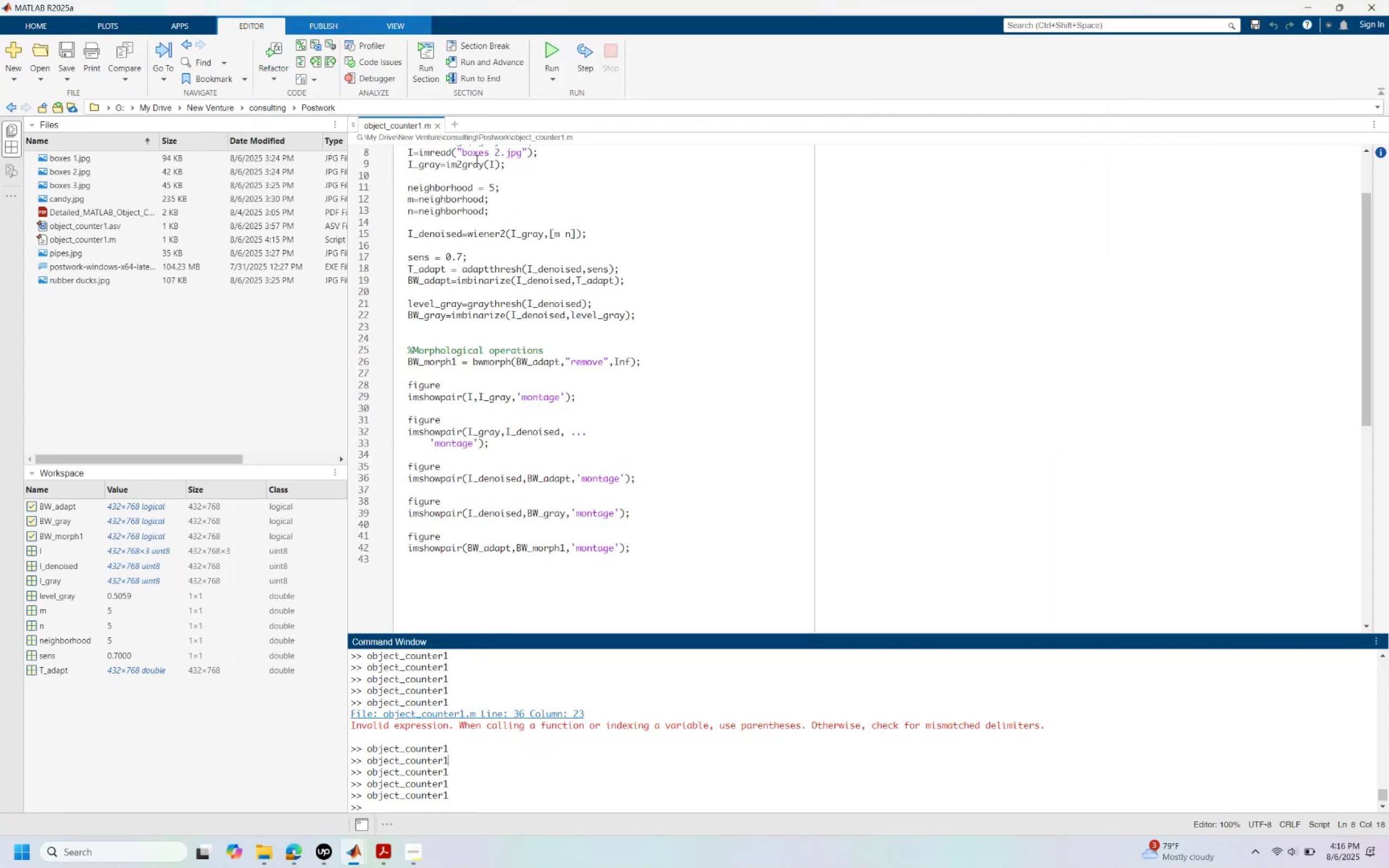 
scroll: coordinate [509, 263], scroll_direction: up, amount: 4.0
 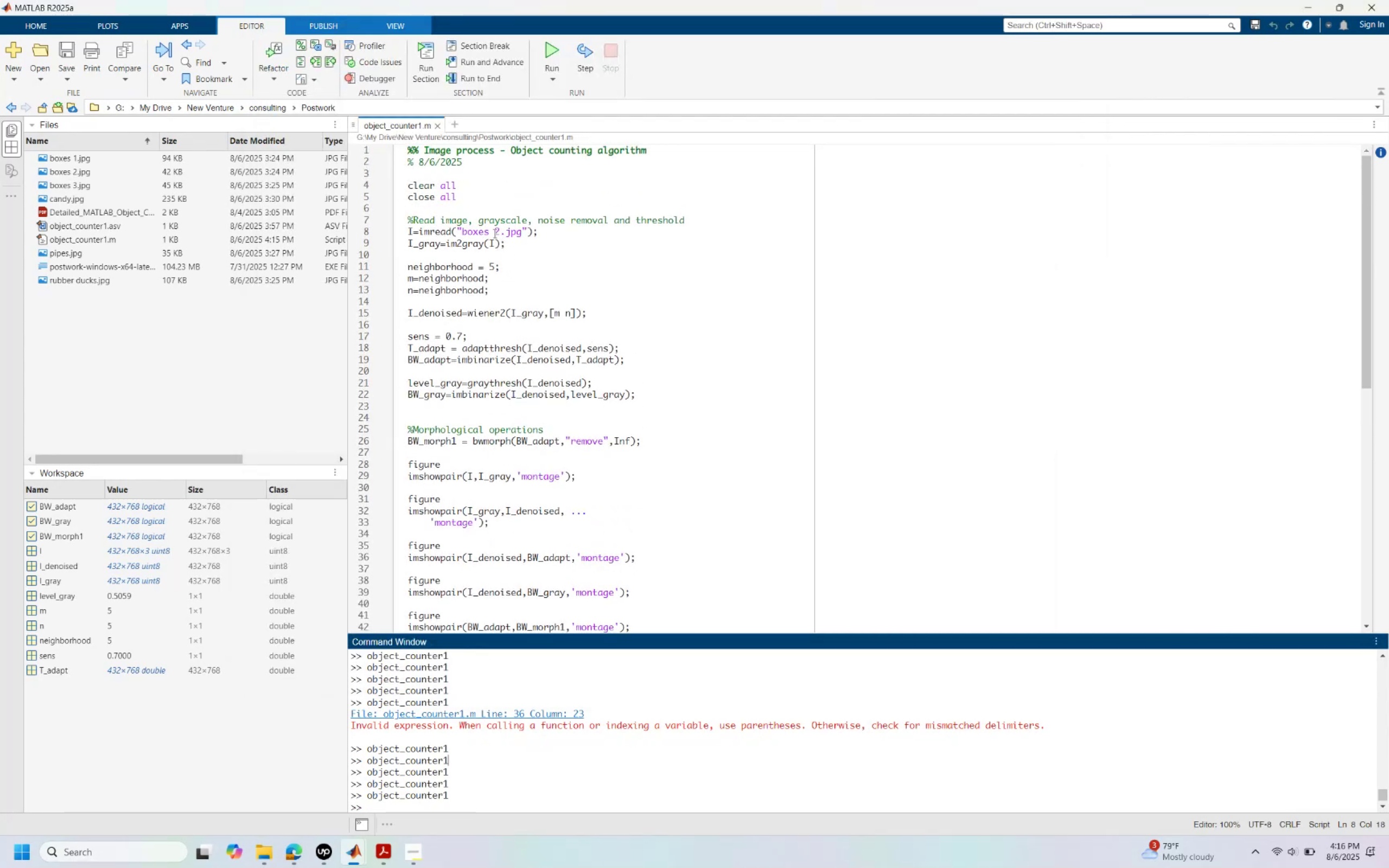 
left_click_drag(start_coordinate=[495, 232], to_coordinate=[500, 232])
 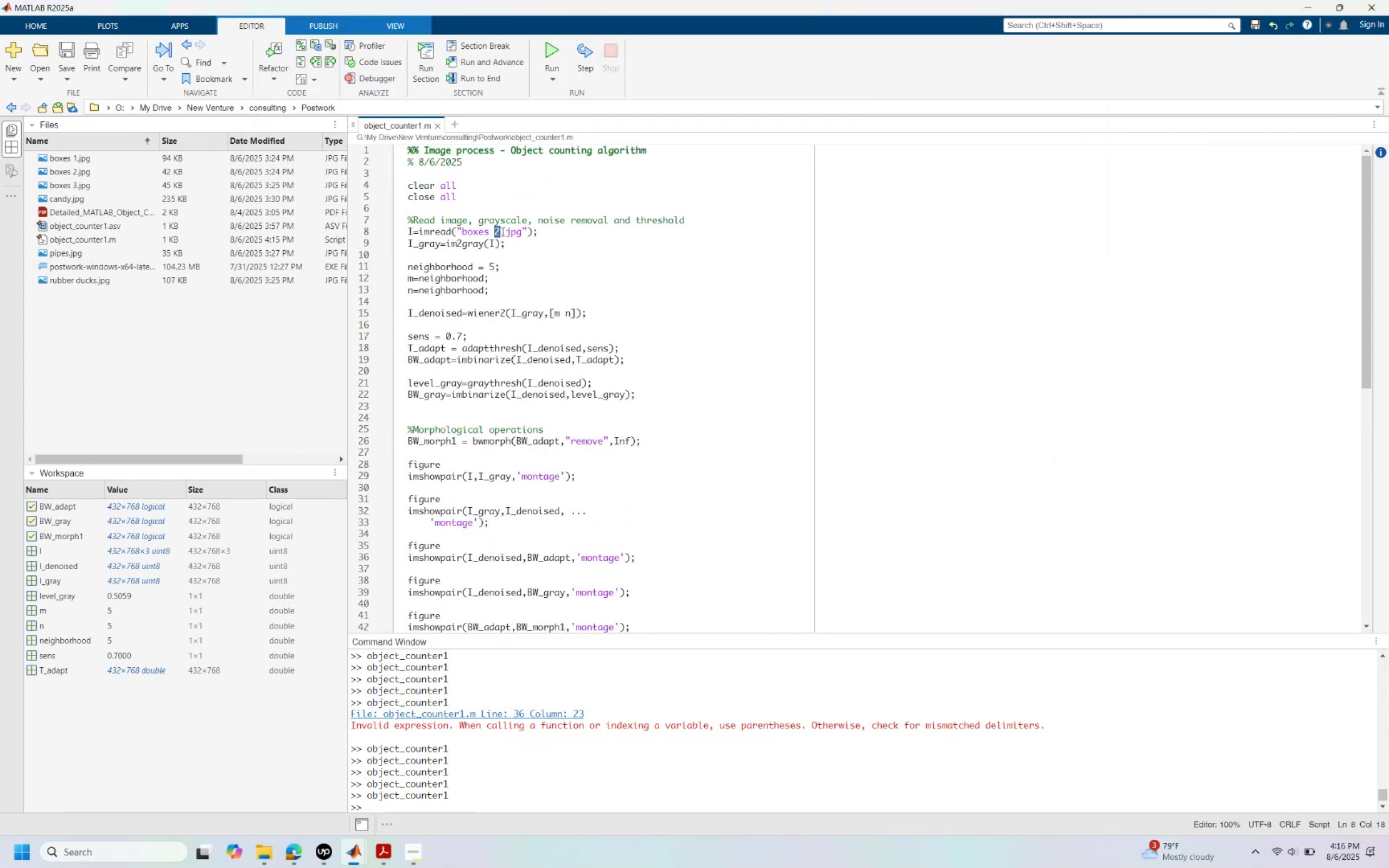 
left_click([550, 48])
 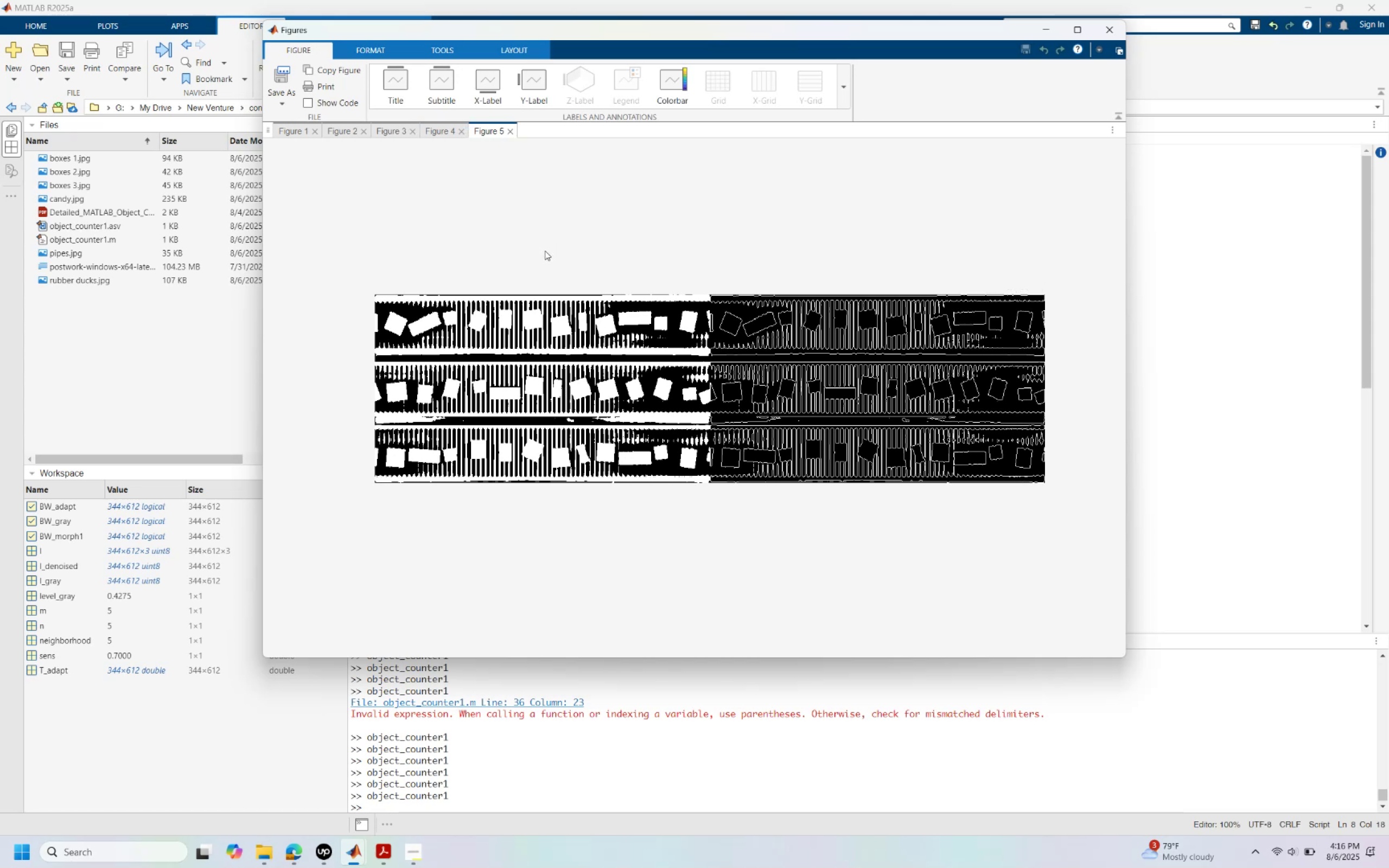 
wait(17.09)
 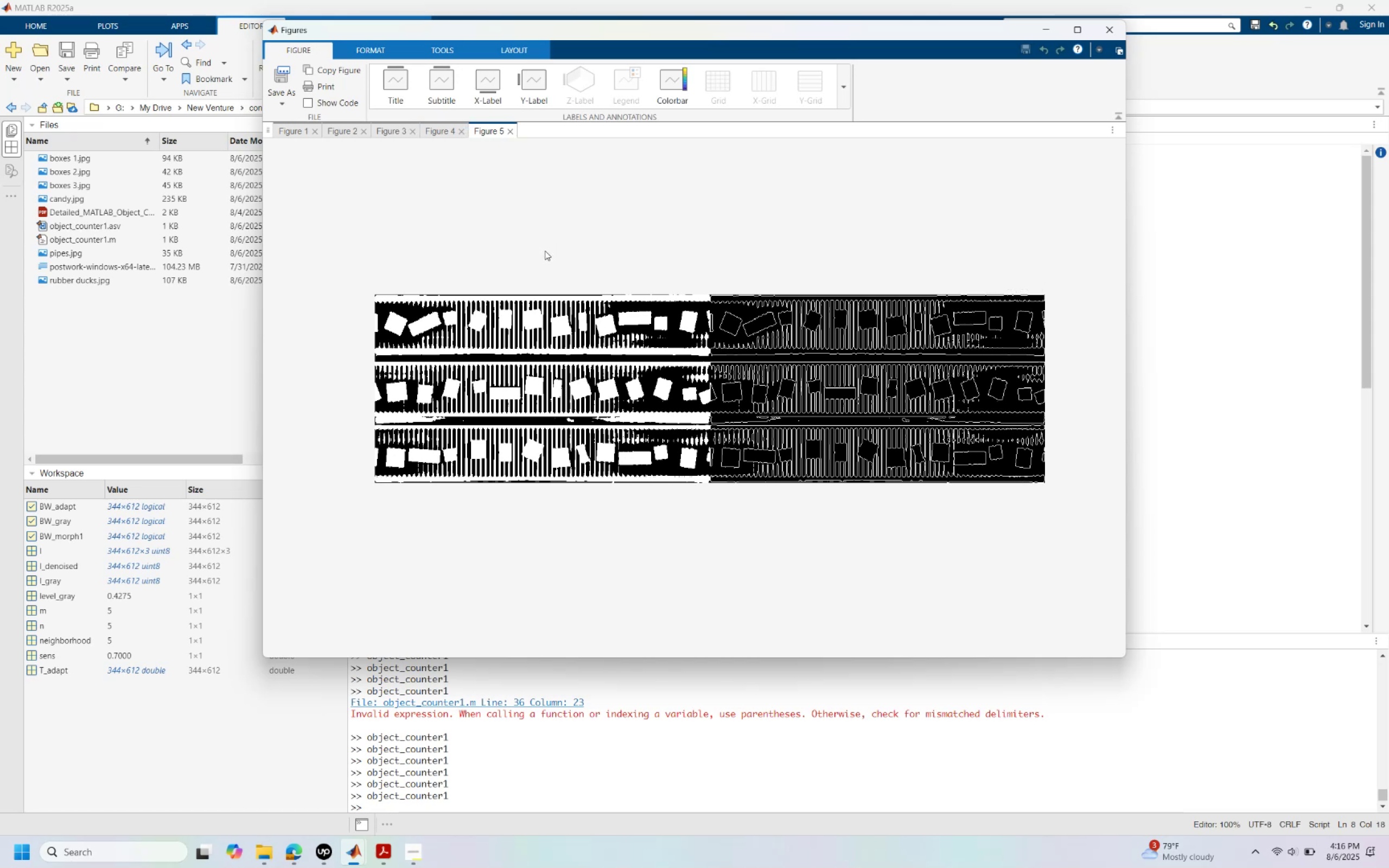 
left_click([526, 792])
 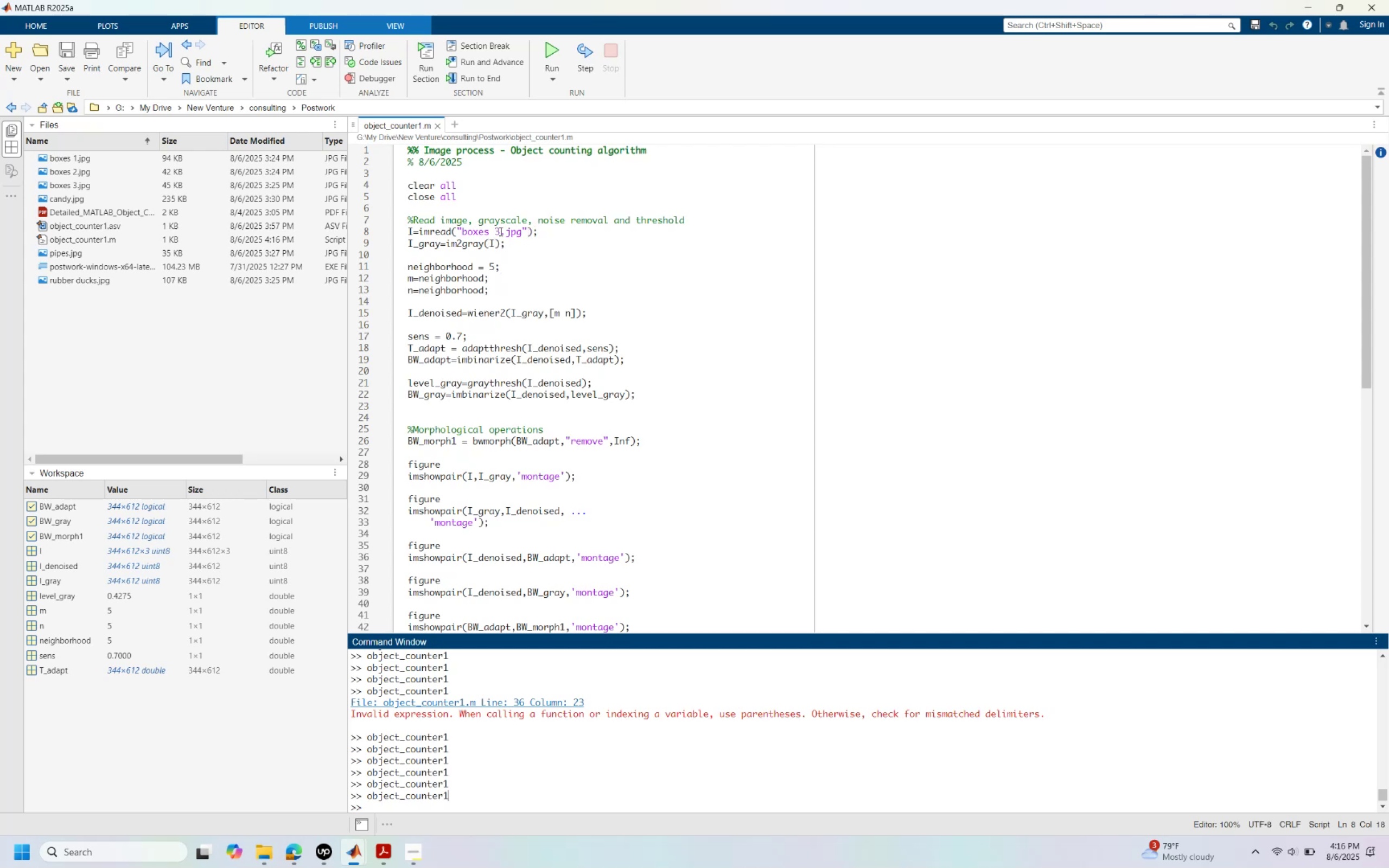 
wait(6.54)
 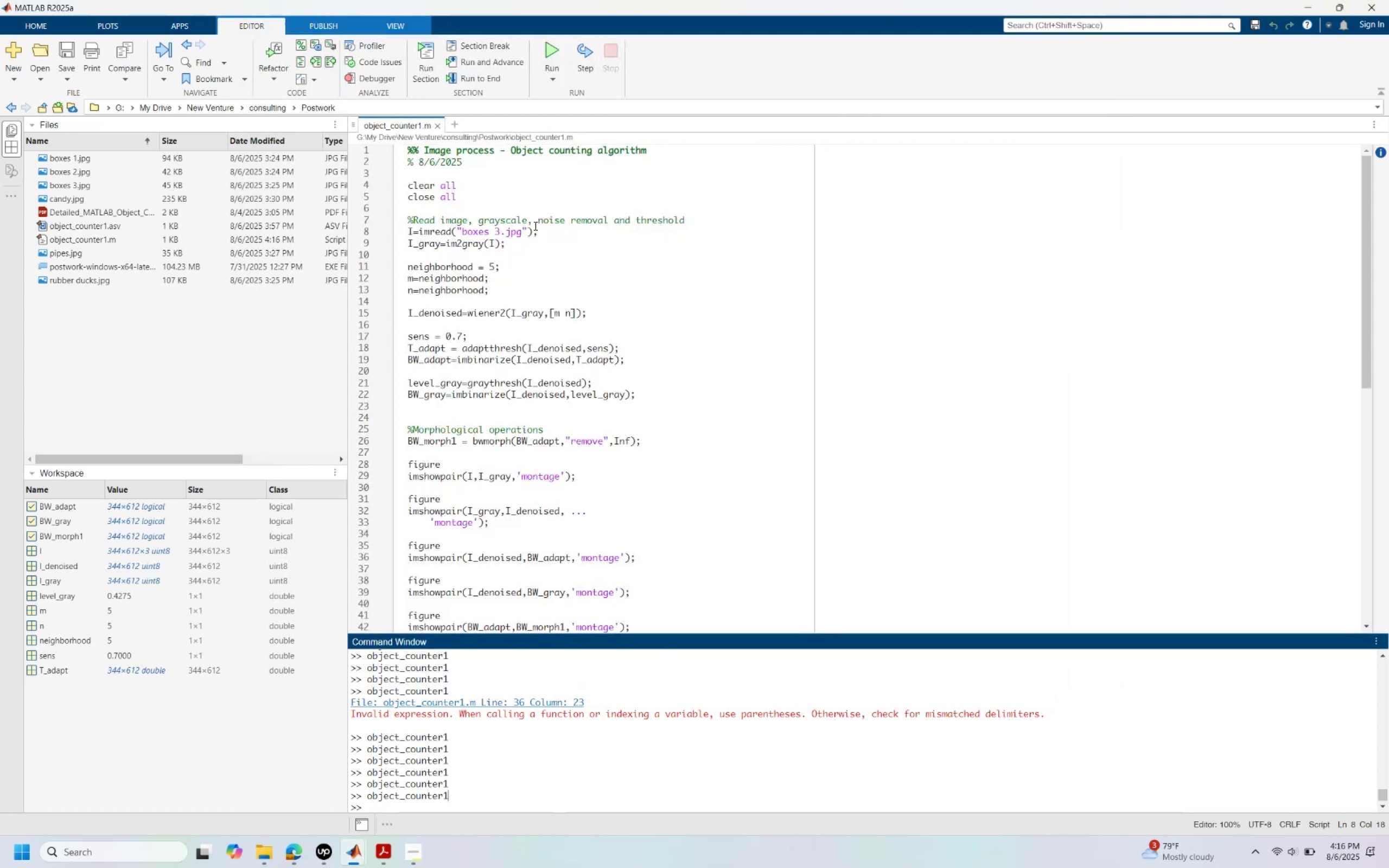 
left_click_drag(start_coordinate=[500, 231], to_coordinate=[462, 229])
 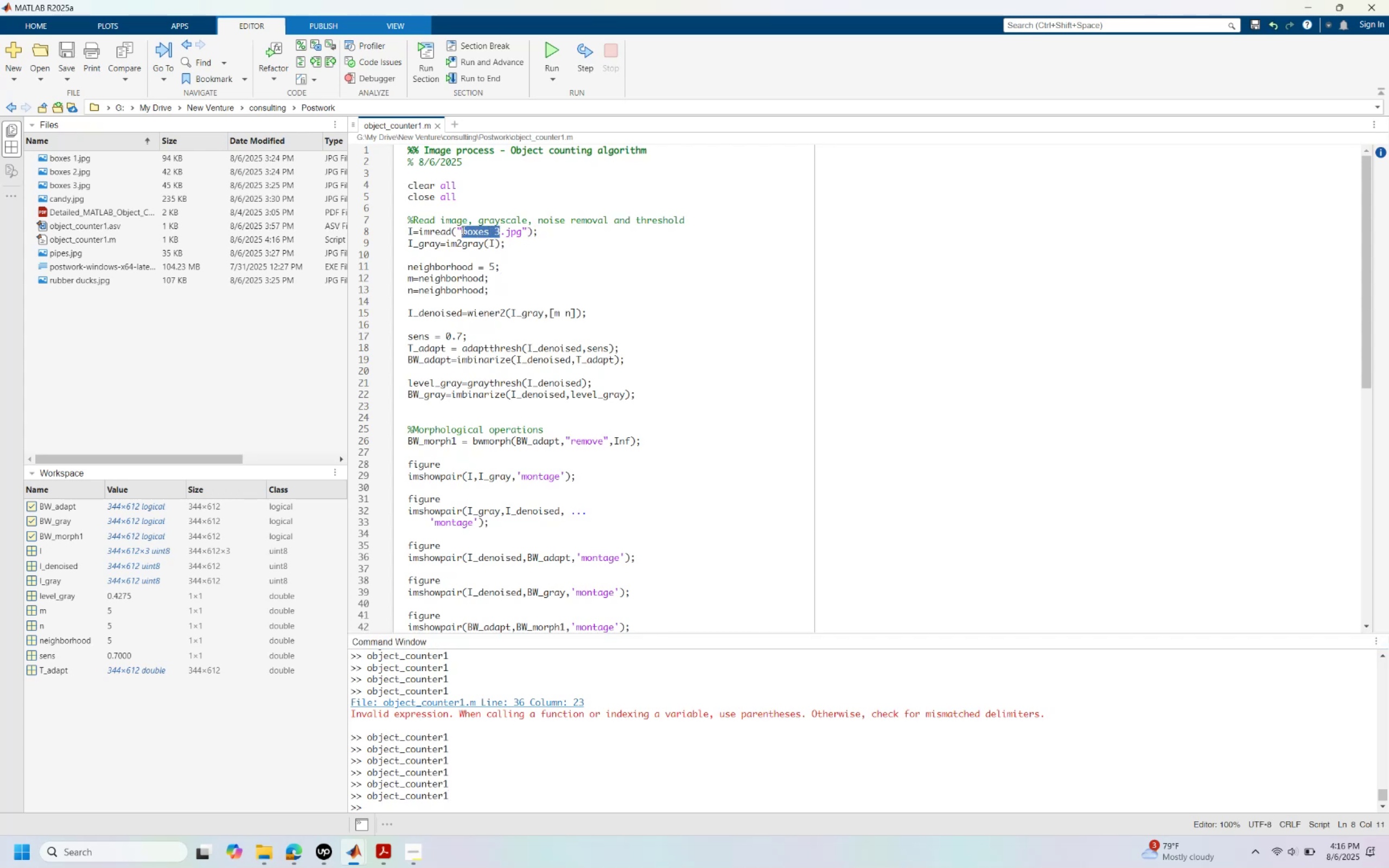 
type(pipes)
 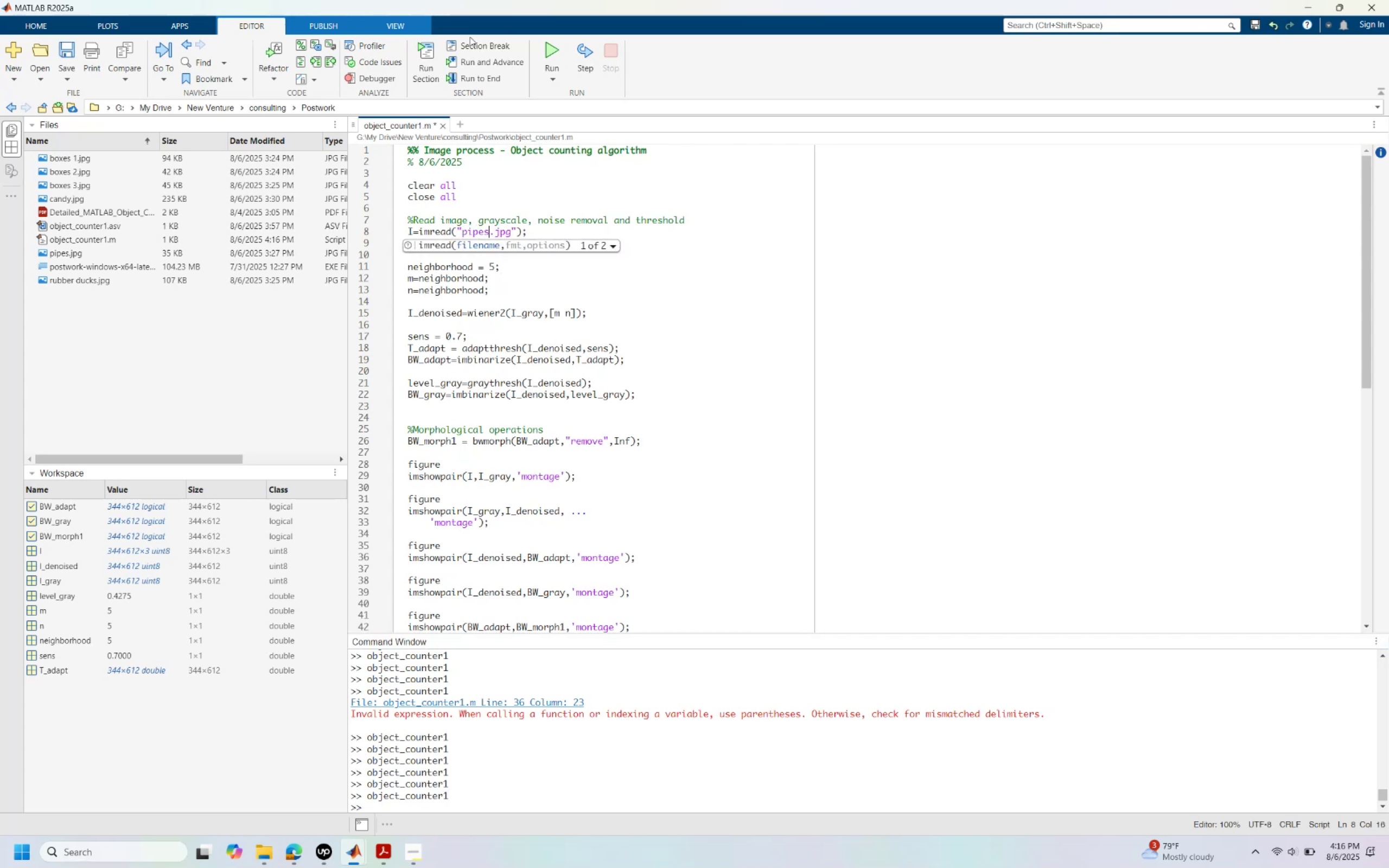 
left_click([541, 51])
 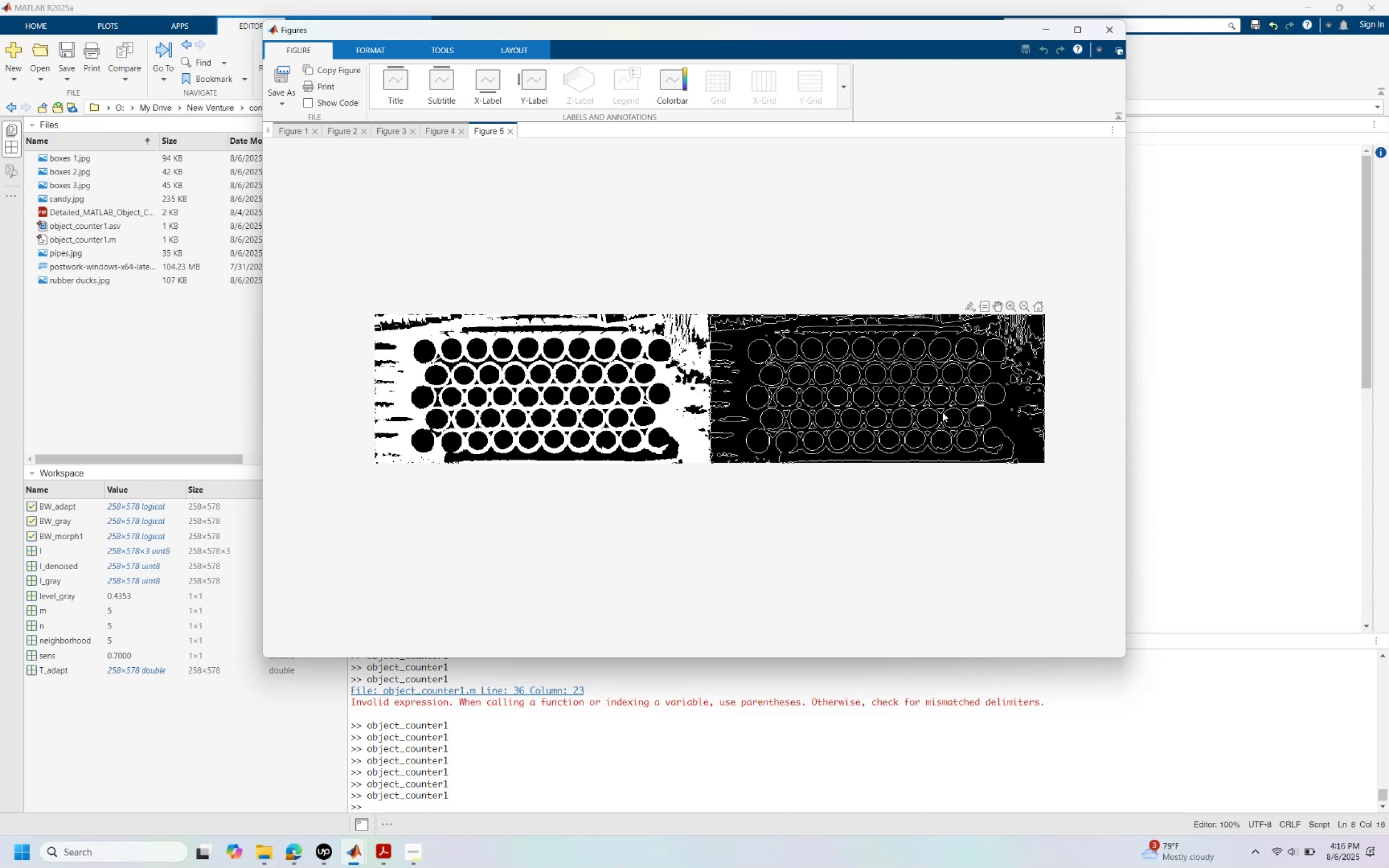 
wait(17.53)
 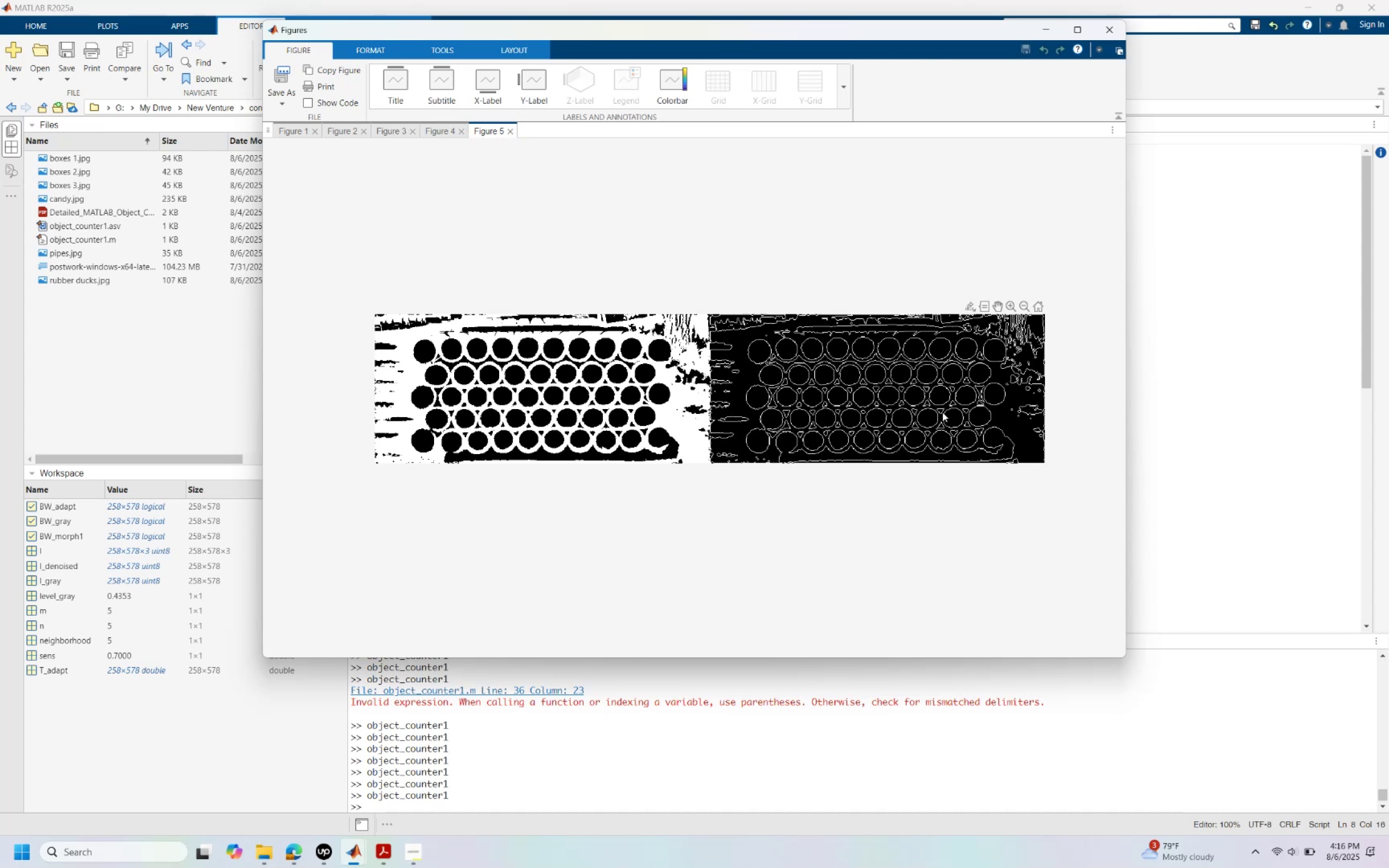 
left_click([226, 788])
 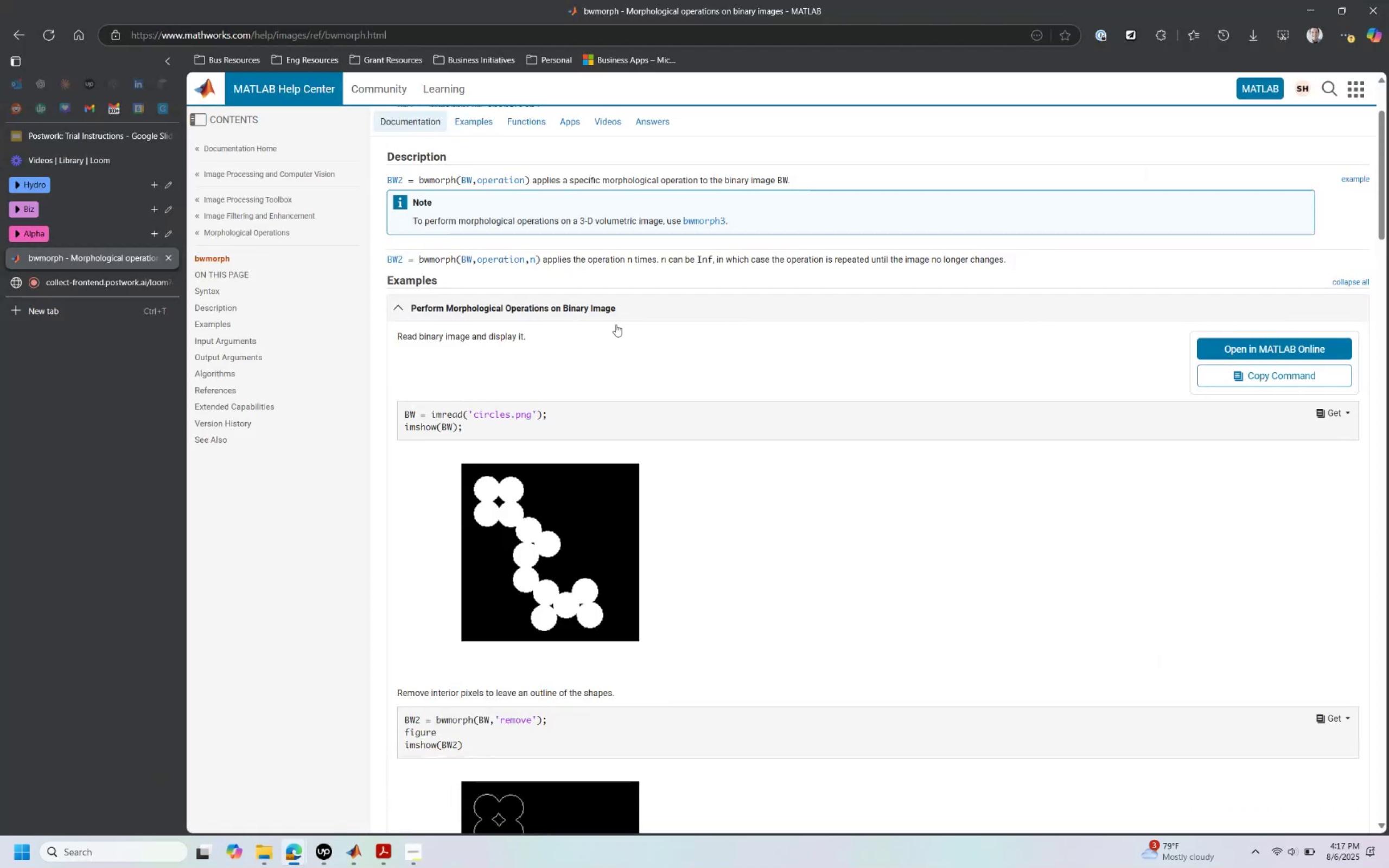 
left_click([685, 382])
 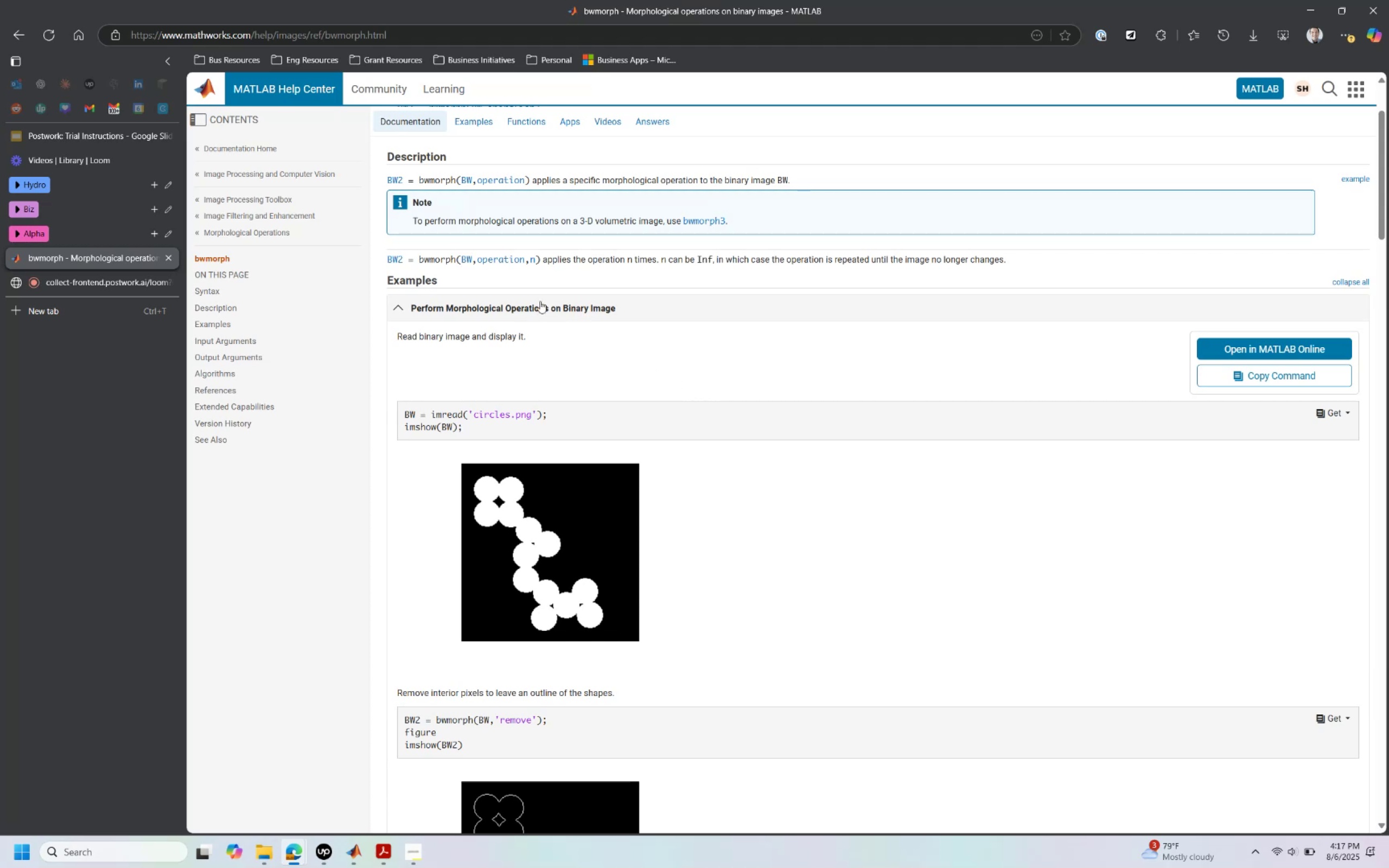 
left_click([495, 251])
 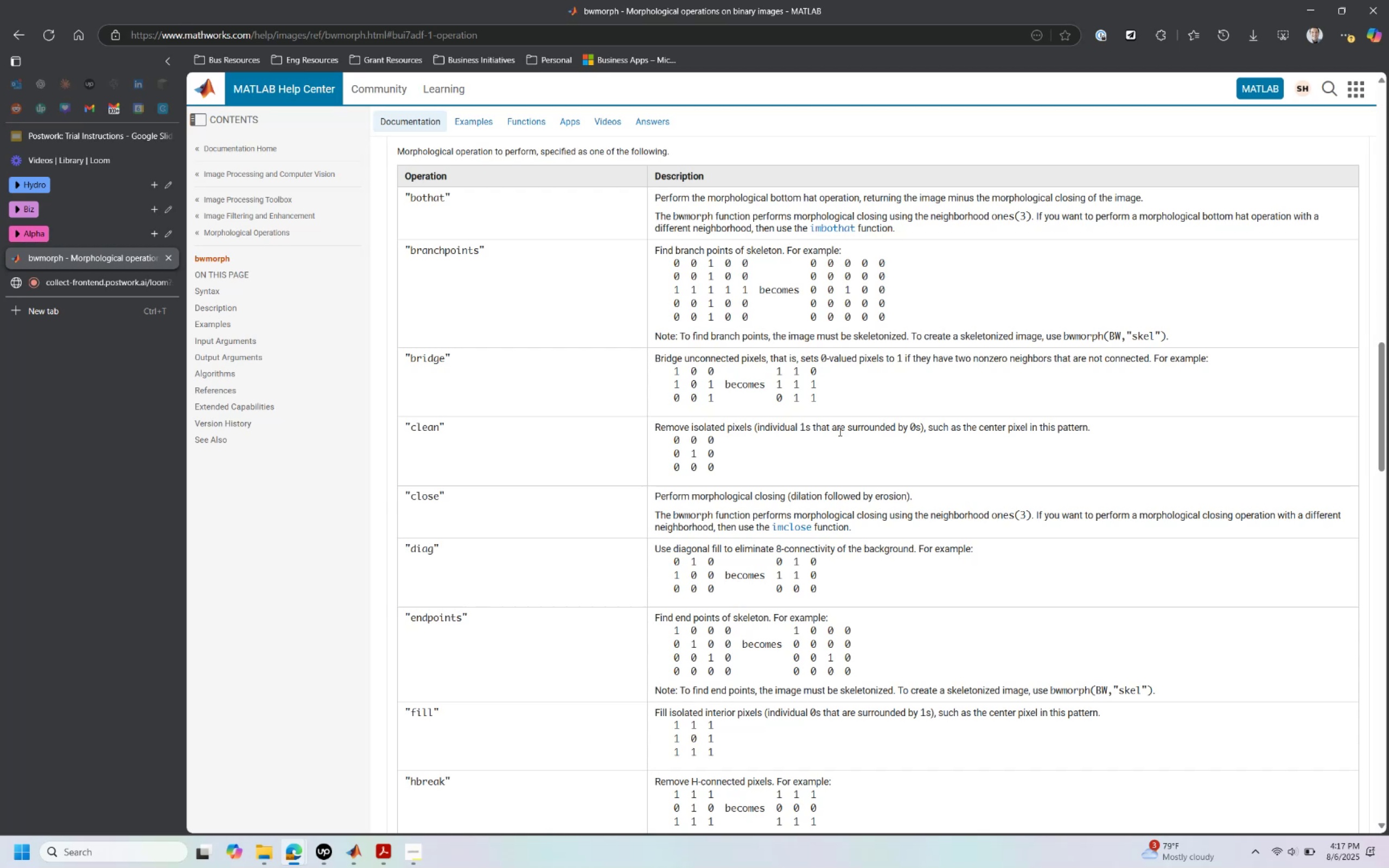 
wait(14.13)
 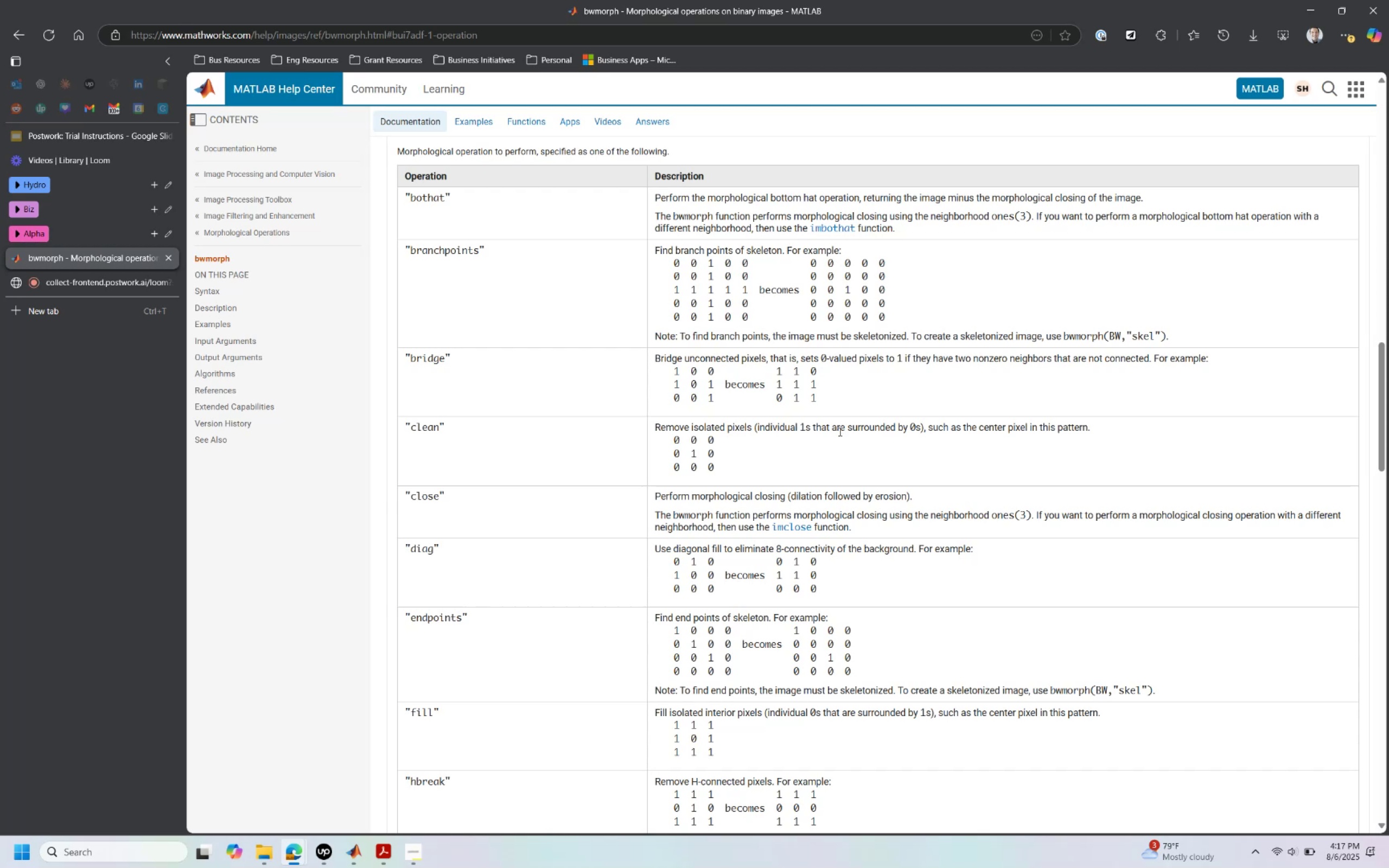 
scroll: coordinate [925, 573], scroll_direction: down, amount: 24.0
 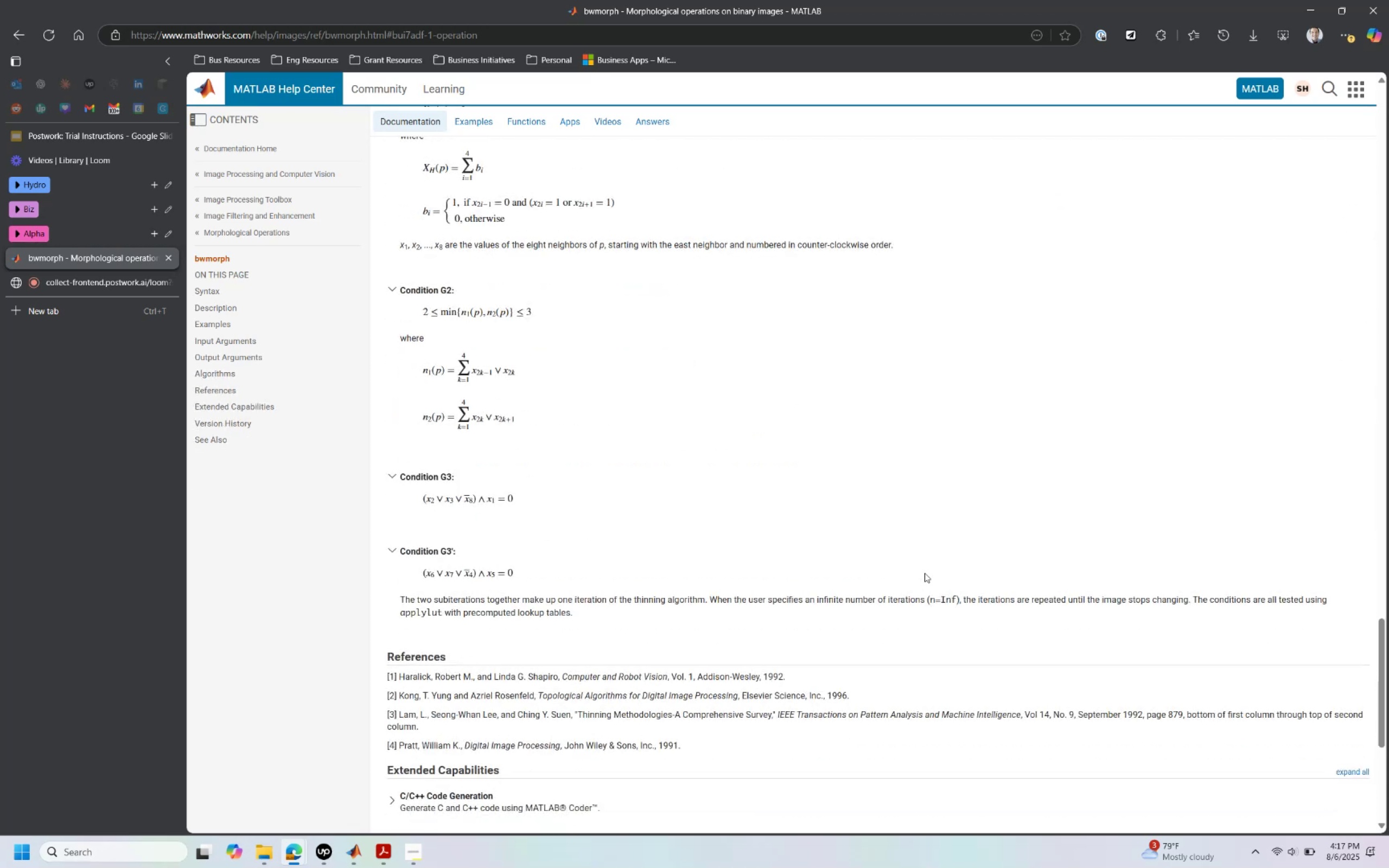 
scroll: coordinate [942, 471], scroll_direction: up, amount: 36.0
 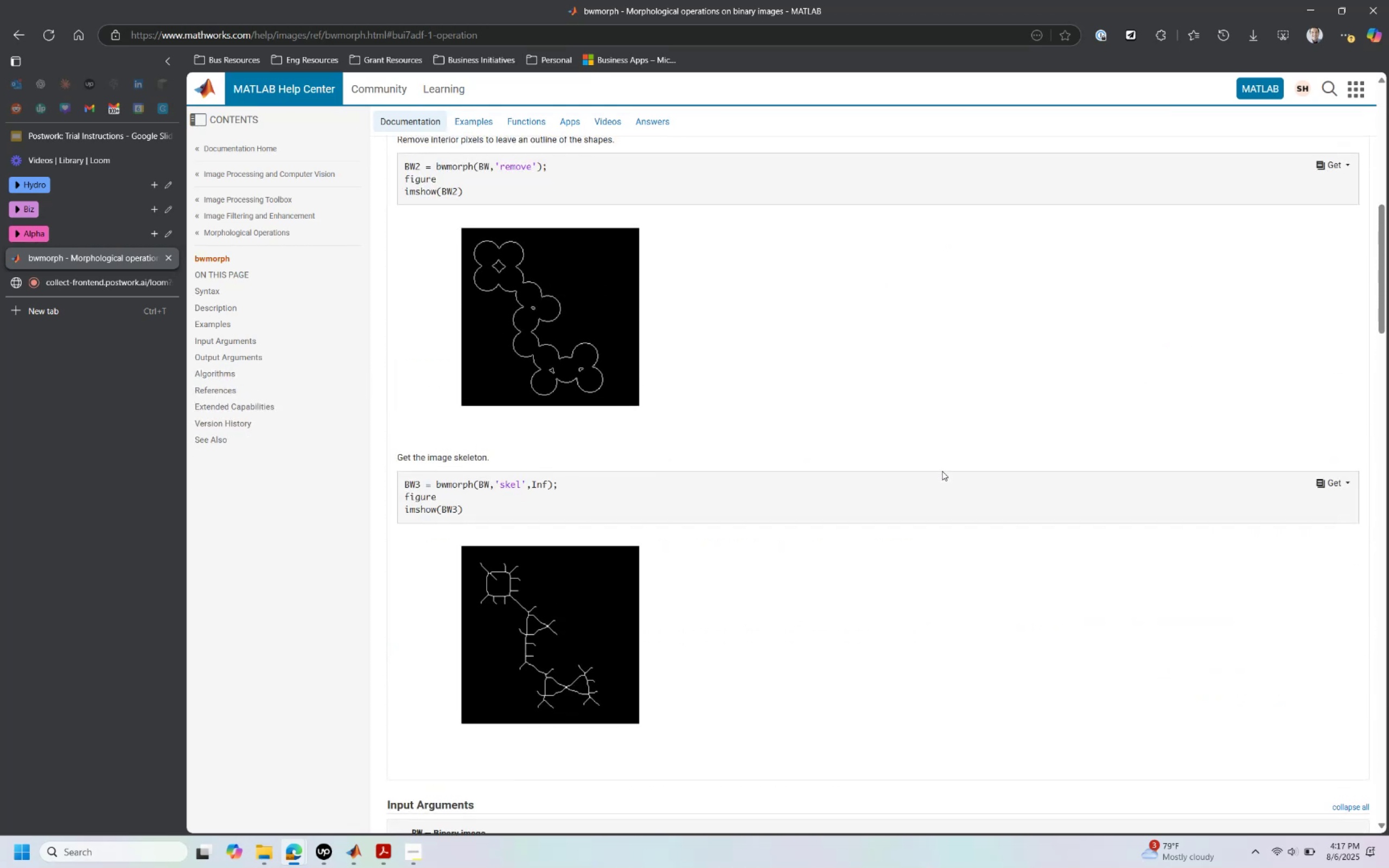 
scroll: coordinate [942, 471], scroll_direction: down, amount: 12.0
 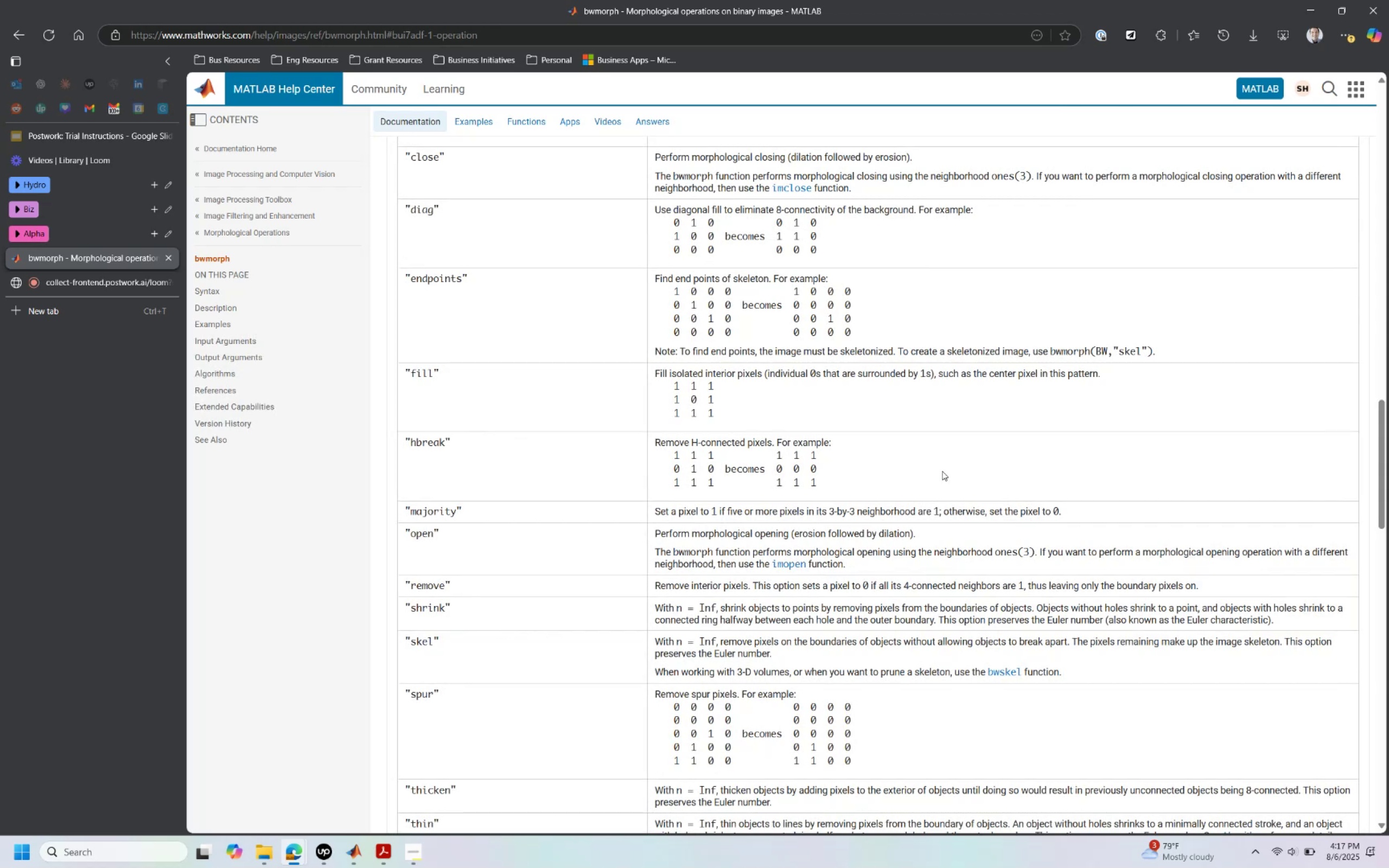 
wait(9.73)
 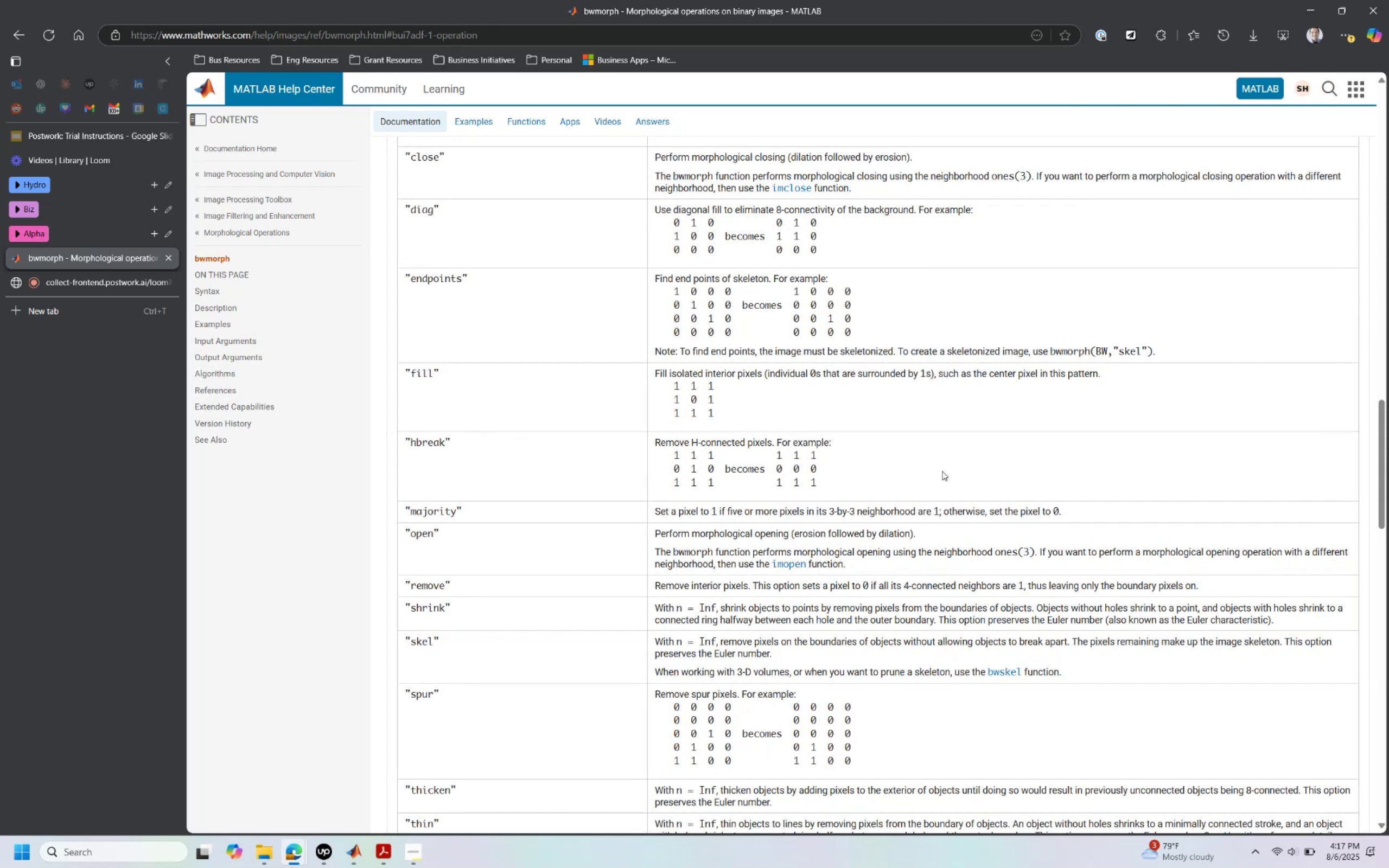 
scroll: coordinate [932, 512], scroll_direction: up, amount: 1.0
 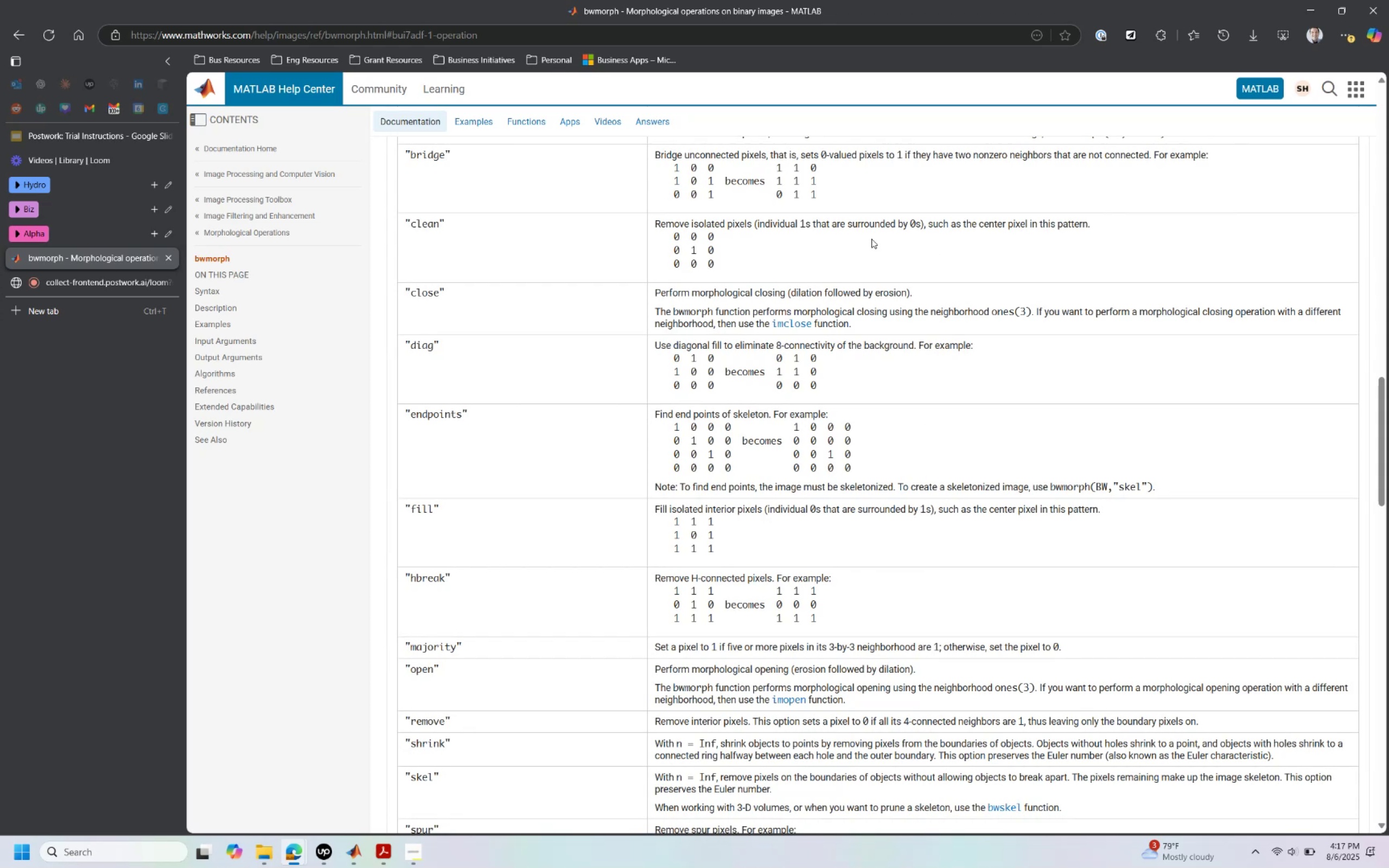 
key(Alt+AltLeft)
 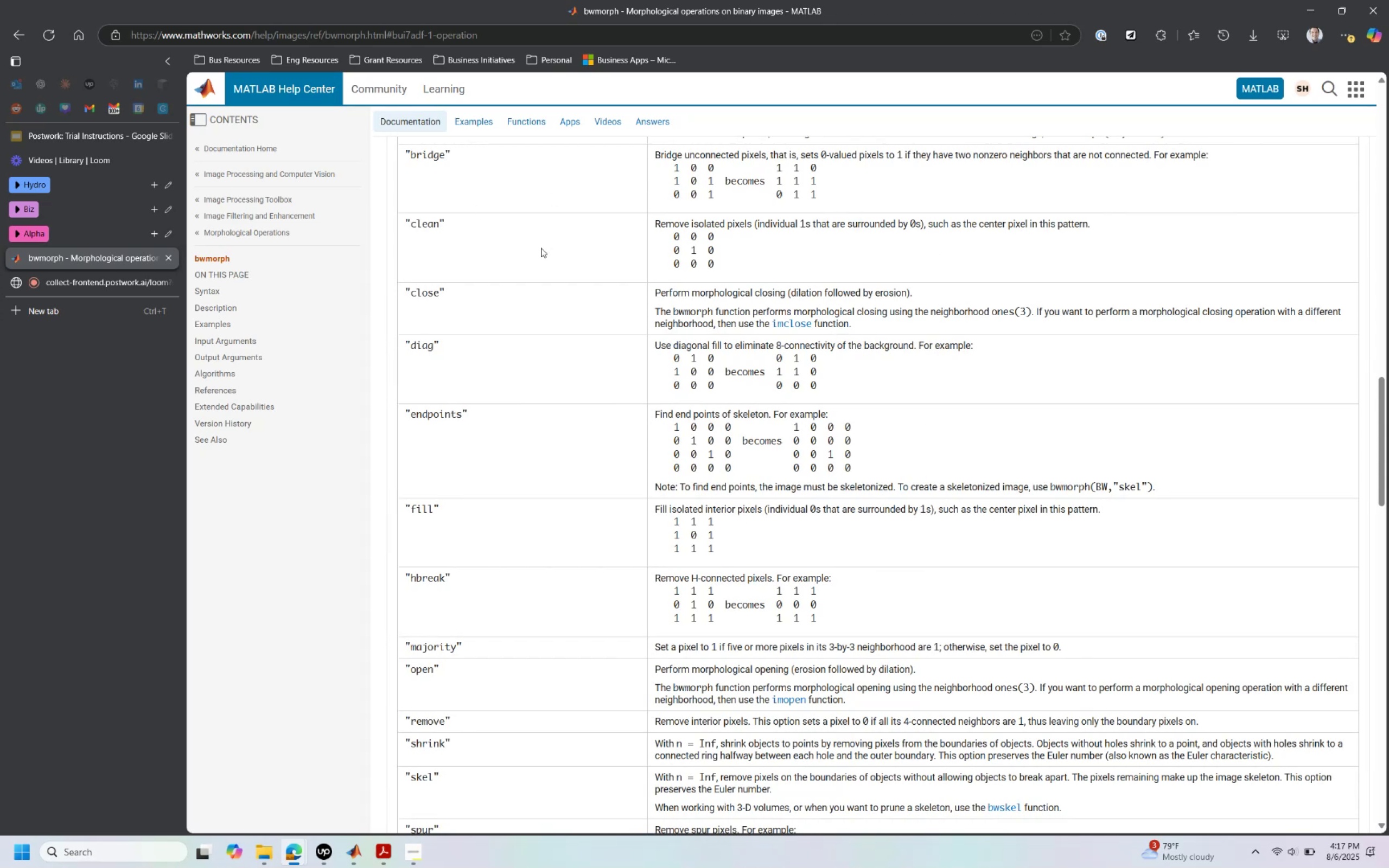 
key(Alt+Tab)
 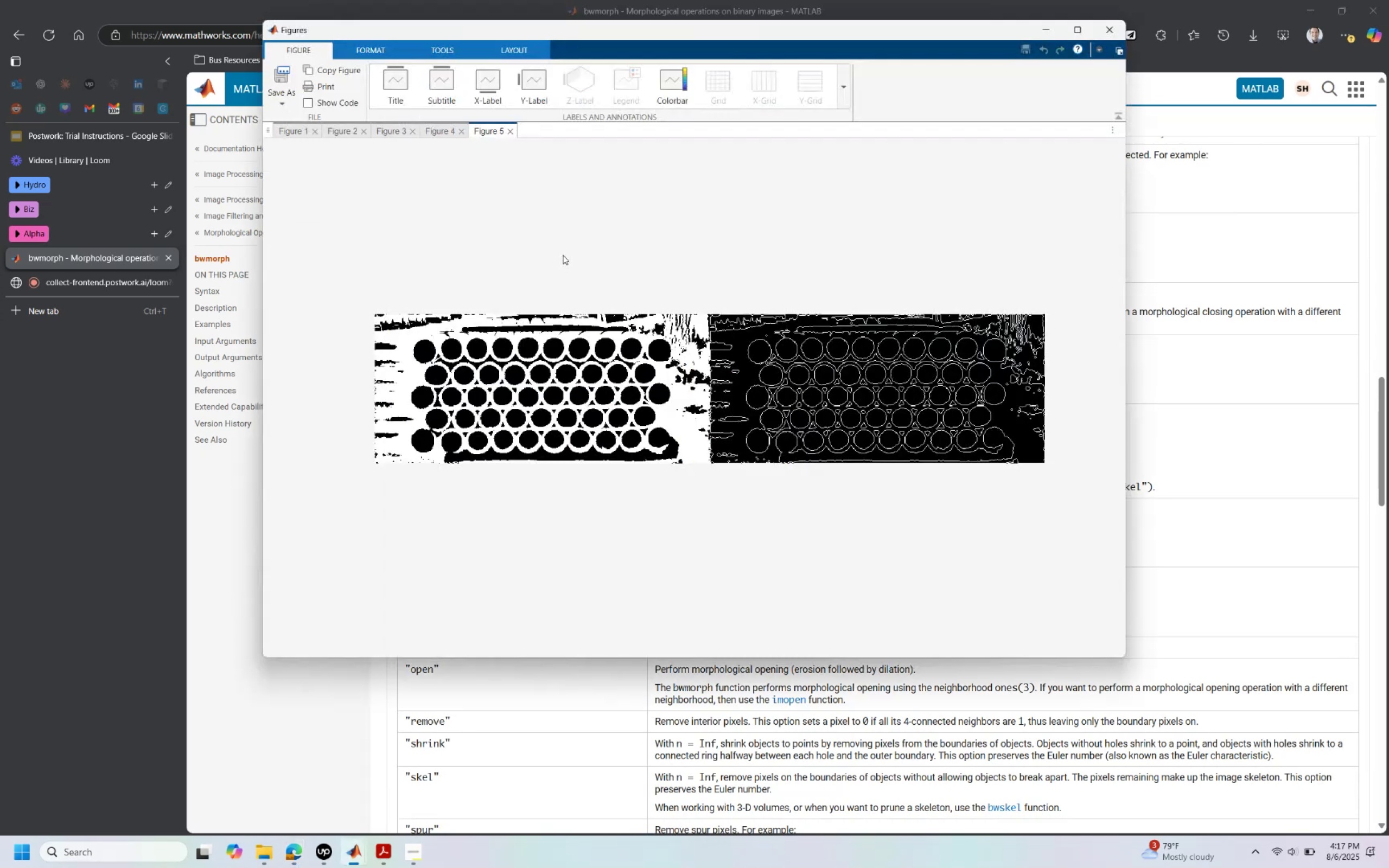 
key(Alt+Tab)
 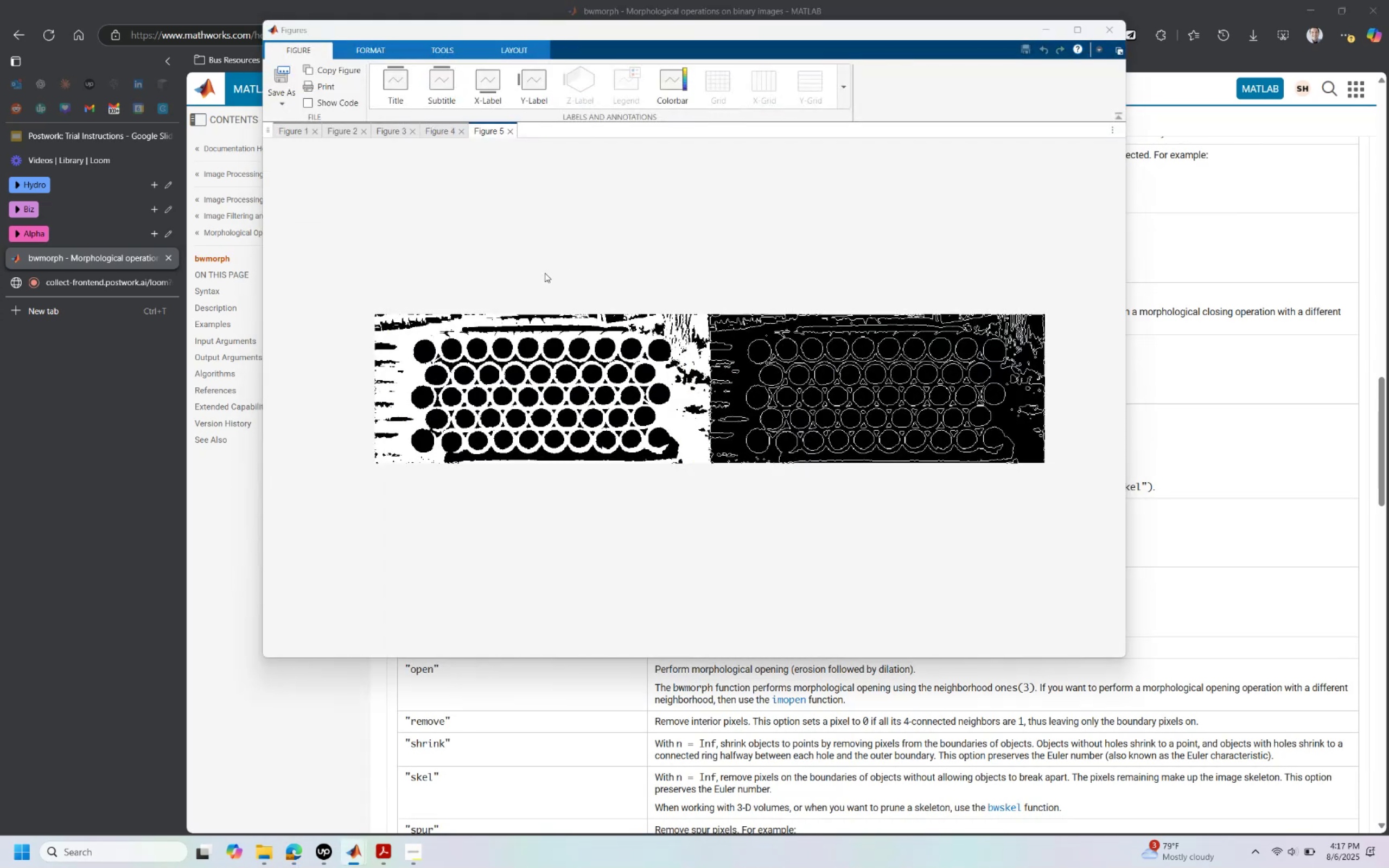 
key(Alt+Tab)
 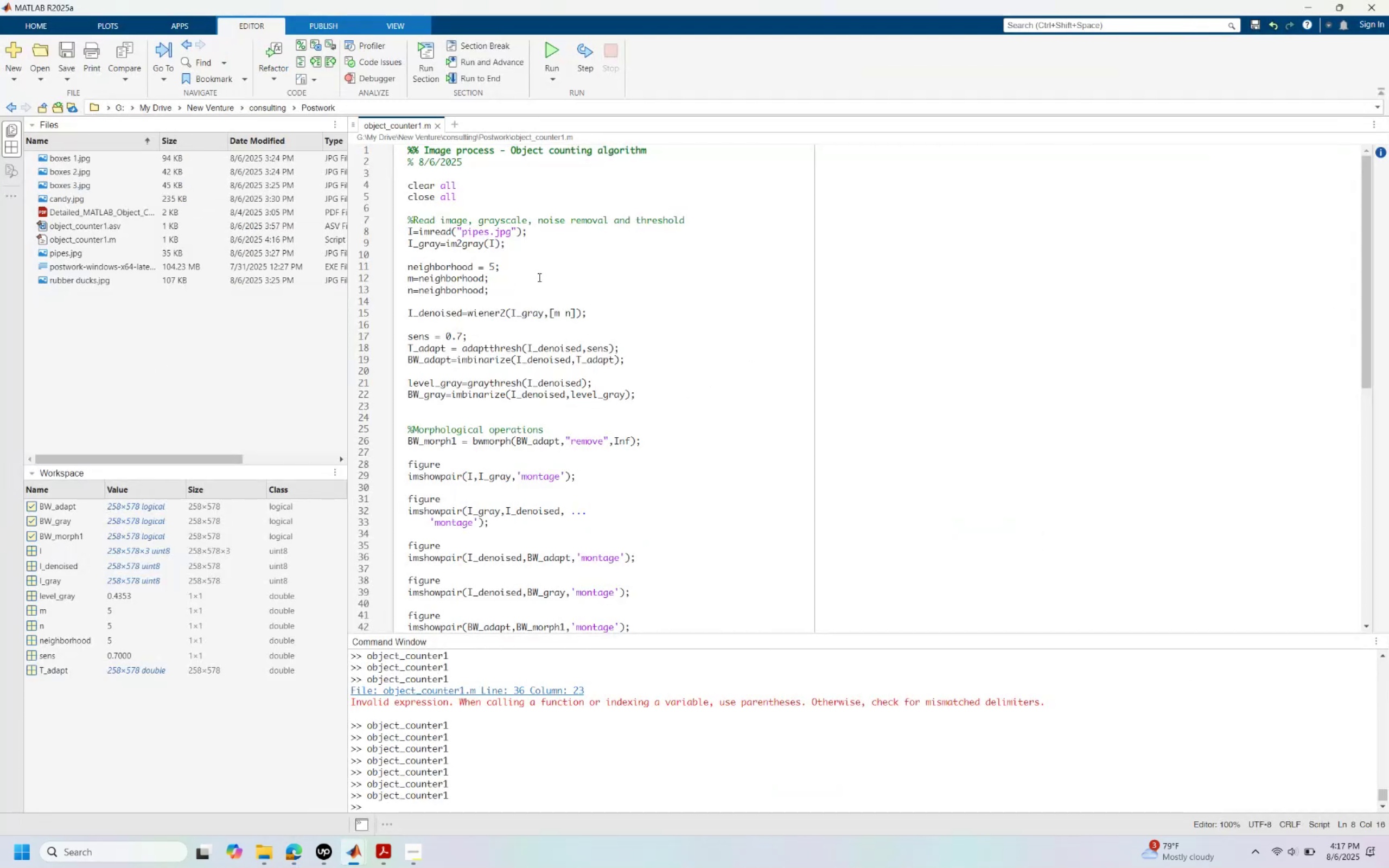 
left_click([468, 233])
 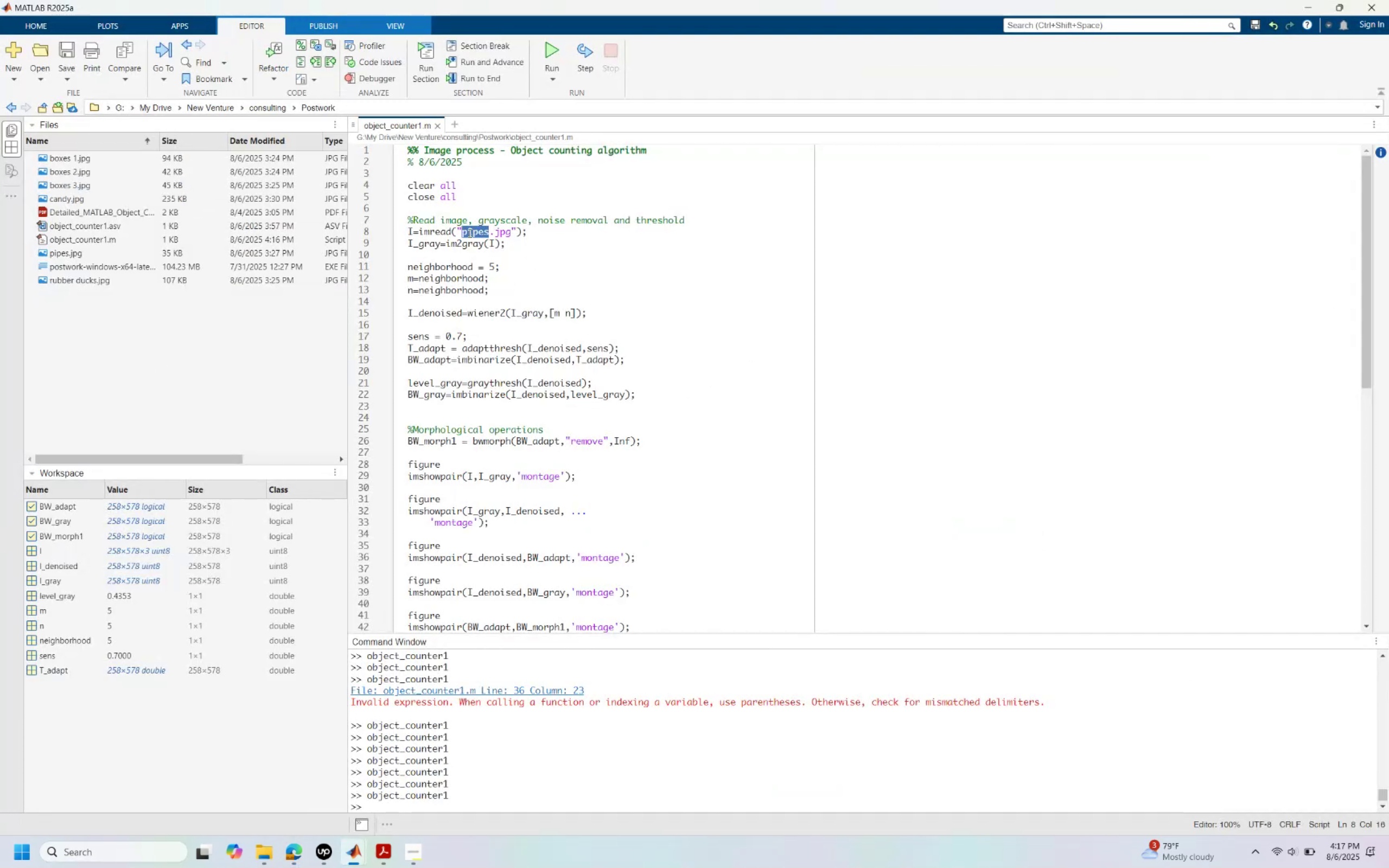 
type(boxes1)
 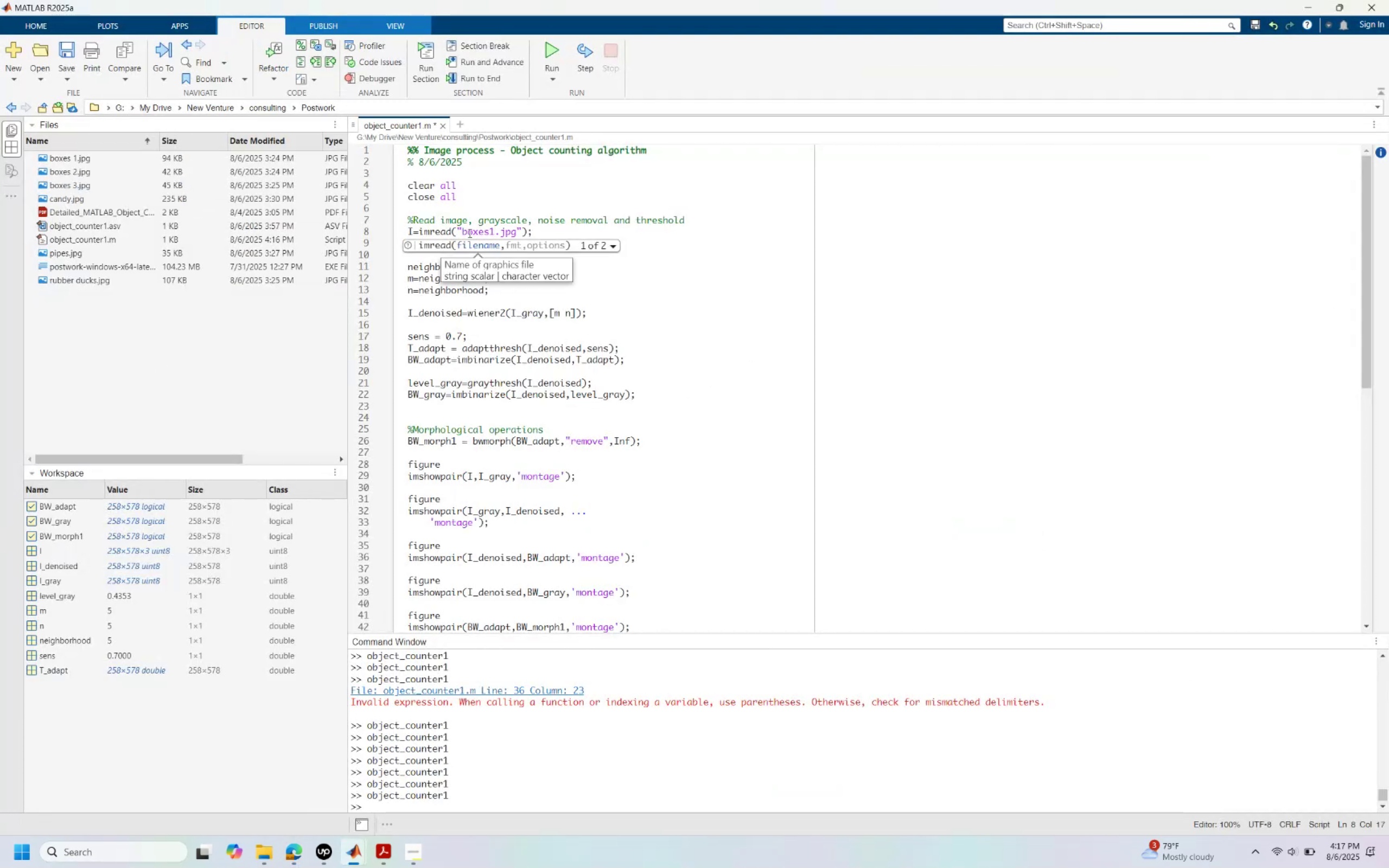 
key(ArrowLeft)
 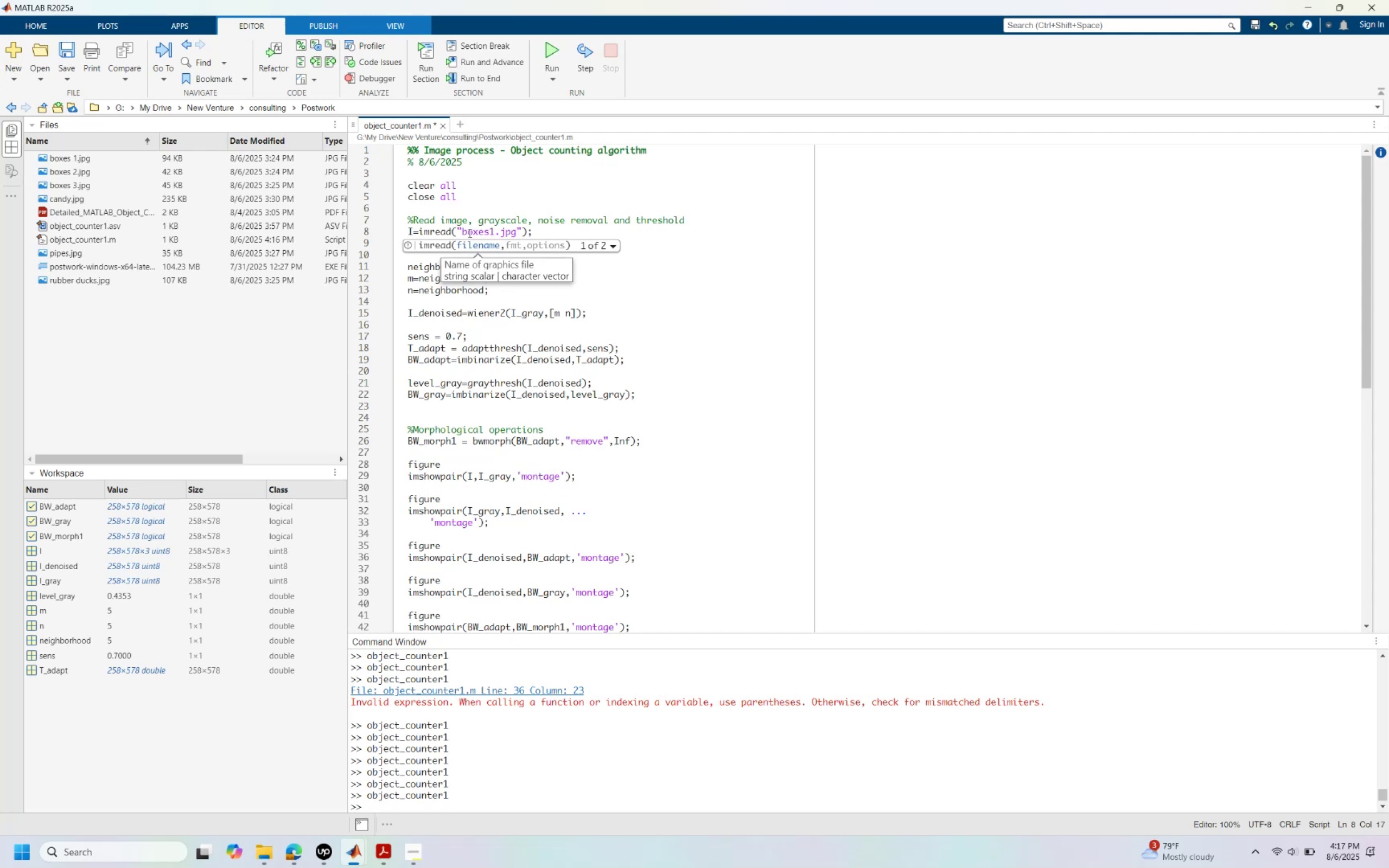 
key(Space)
 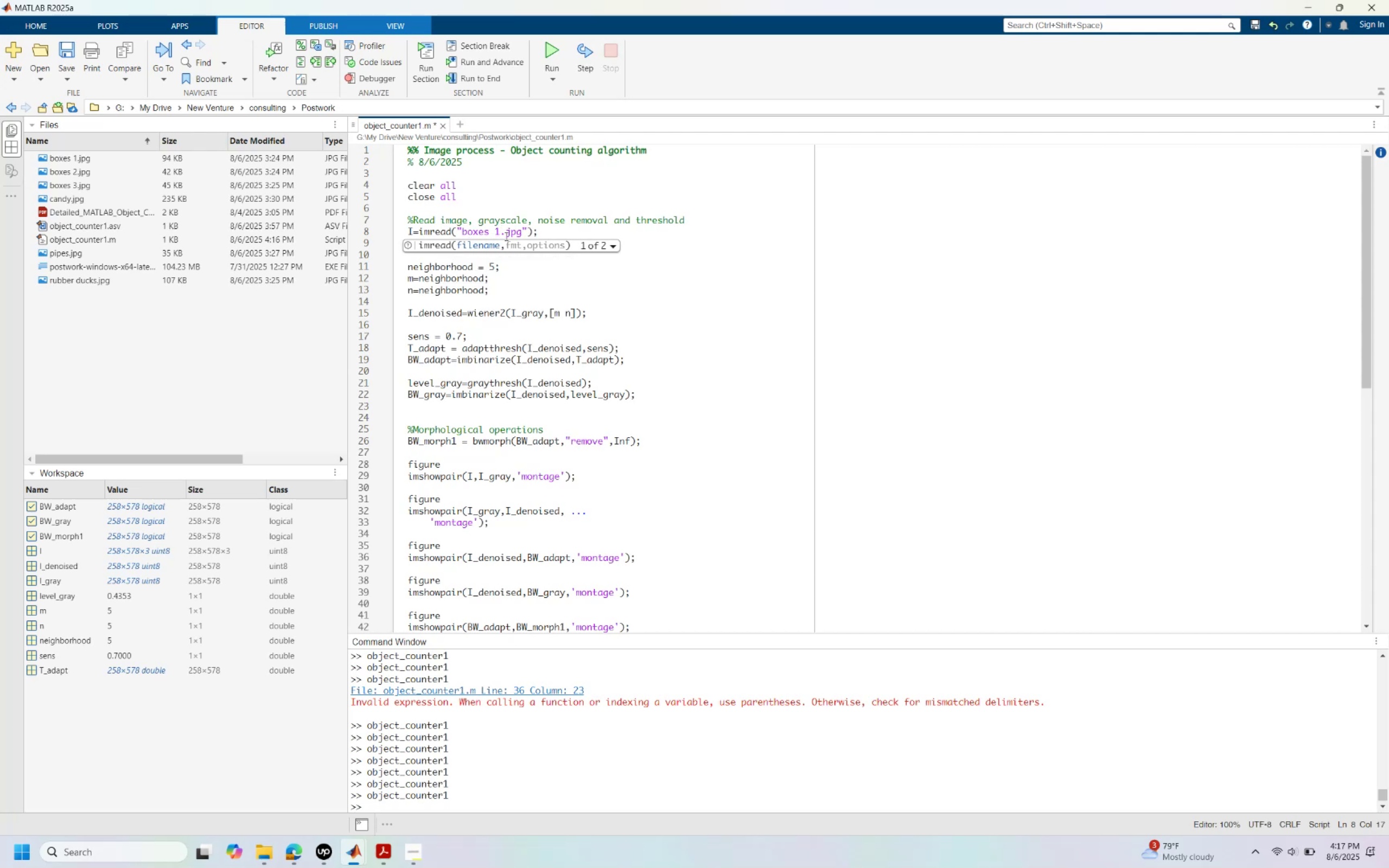 
left_click([526, 296])
 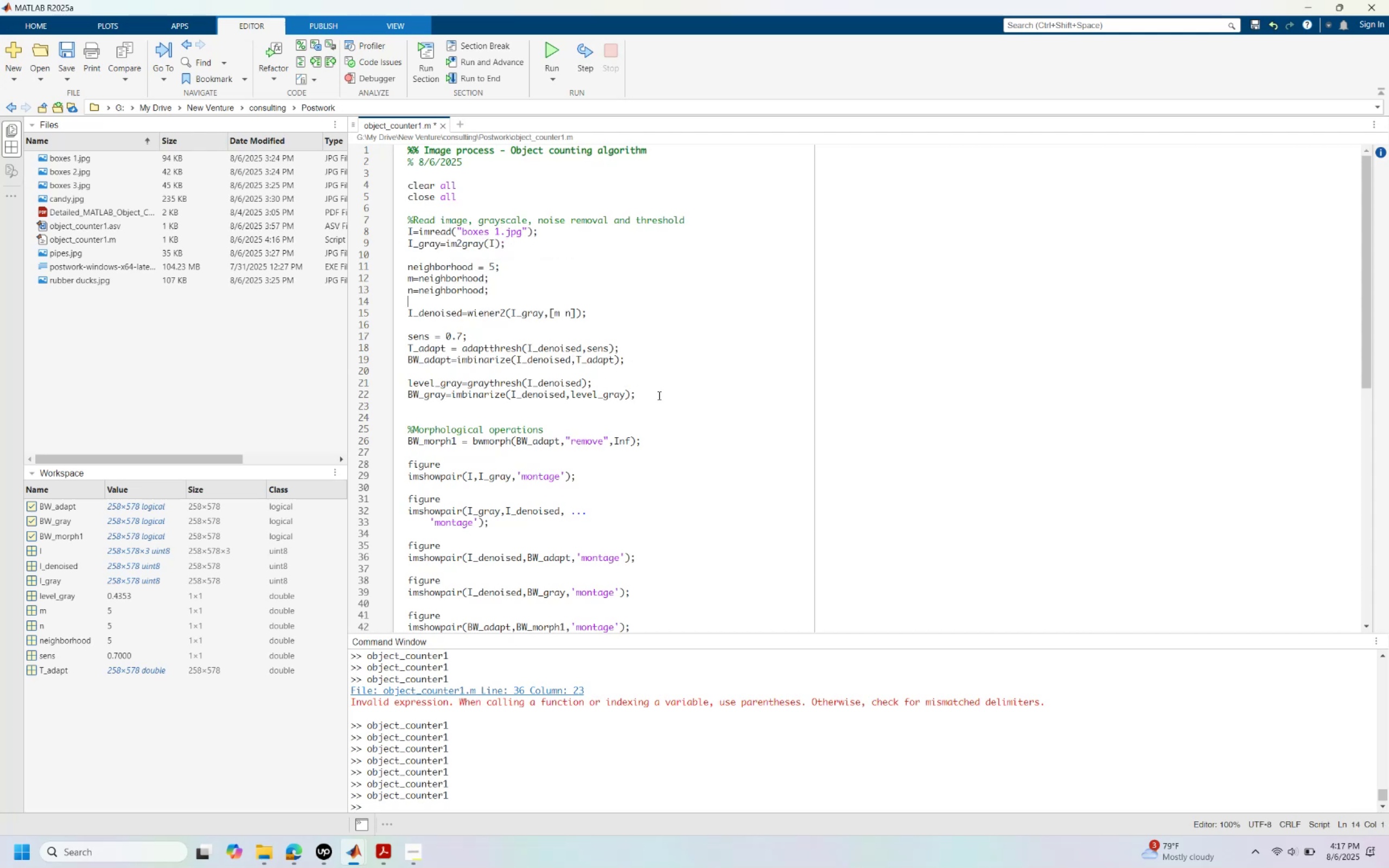 
left_click([655, 441])
 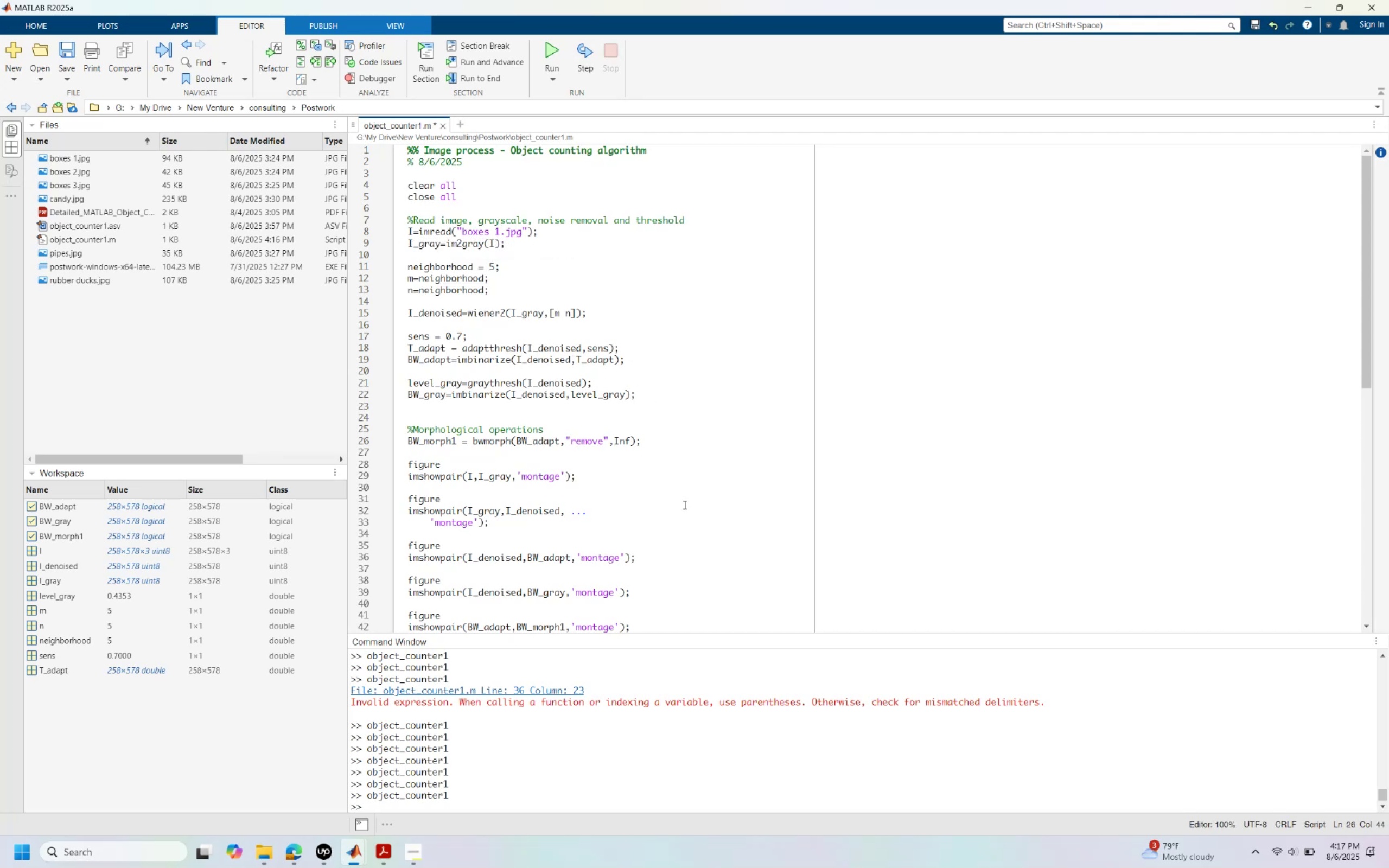 
key(Enter)
 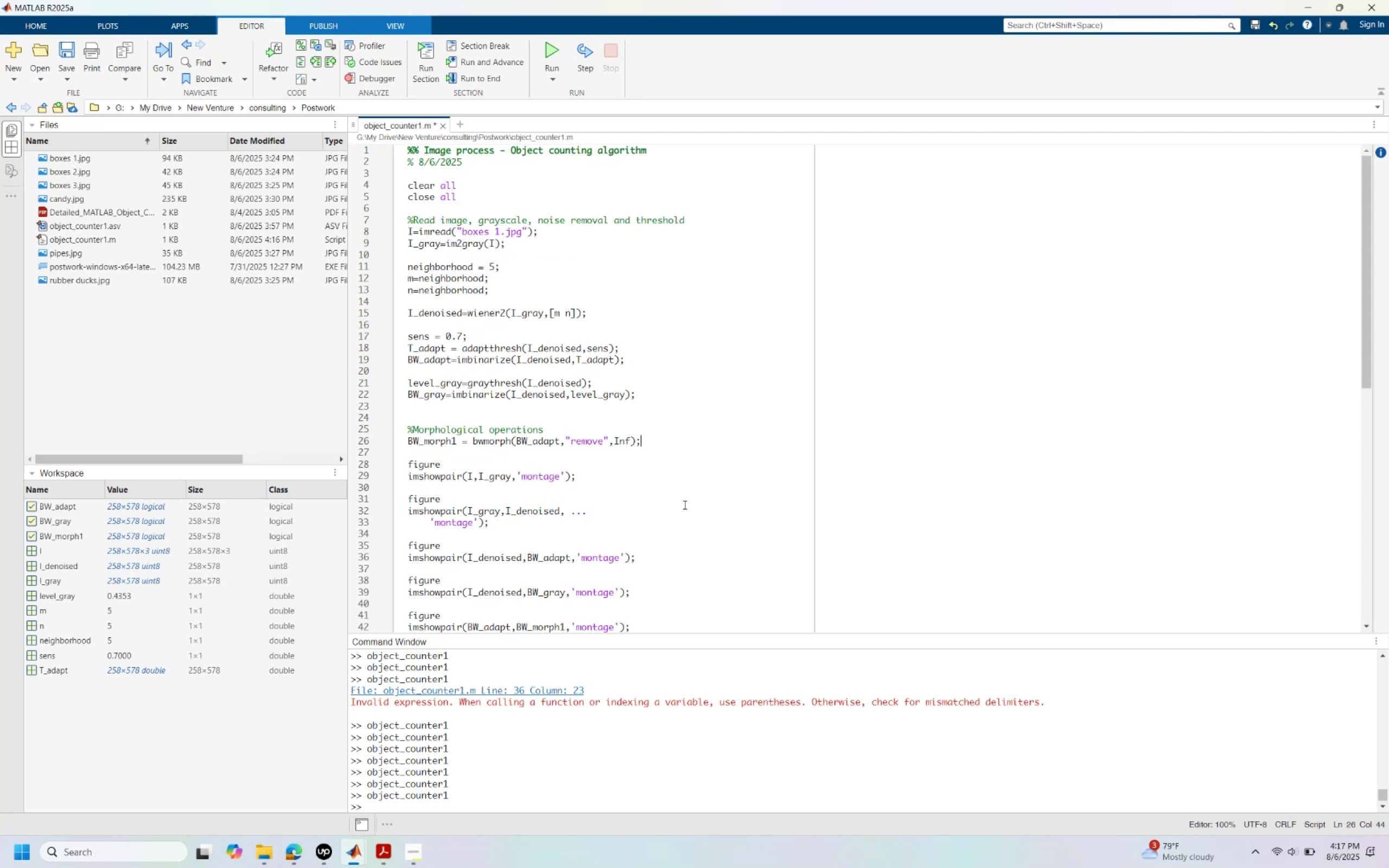 
key(Enter)
 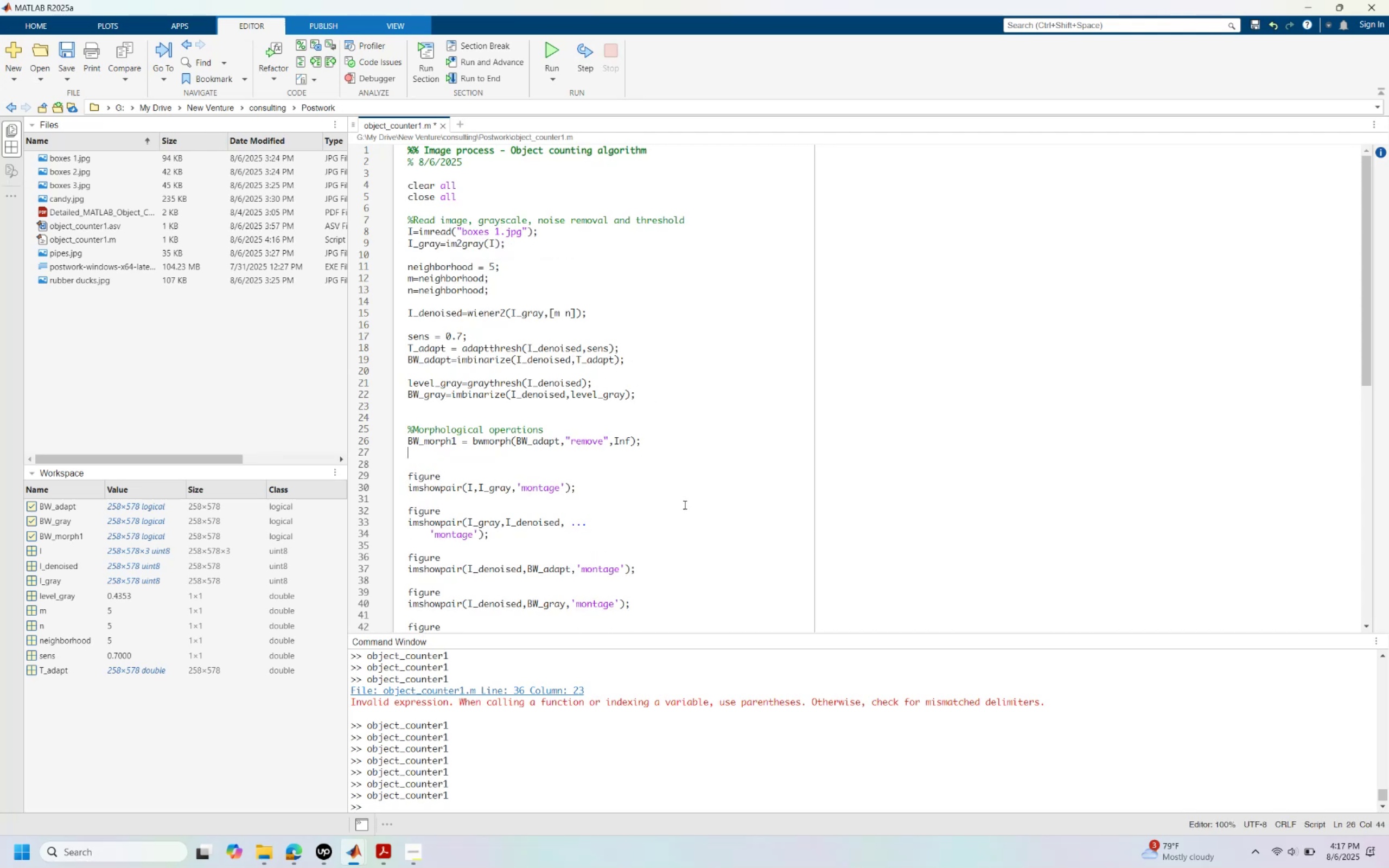 
key(Enter)
 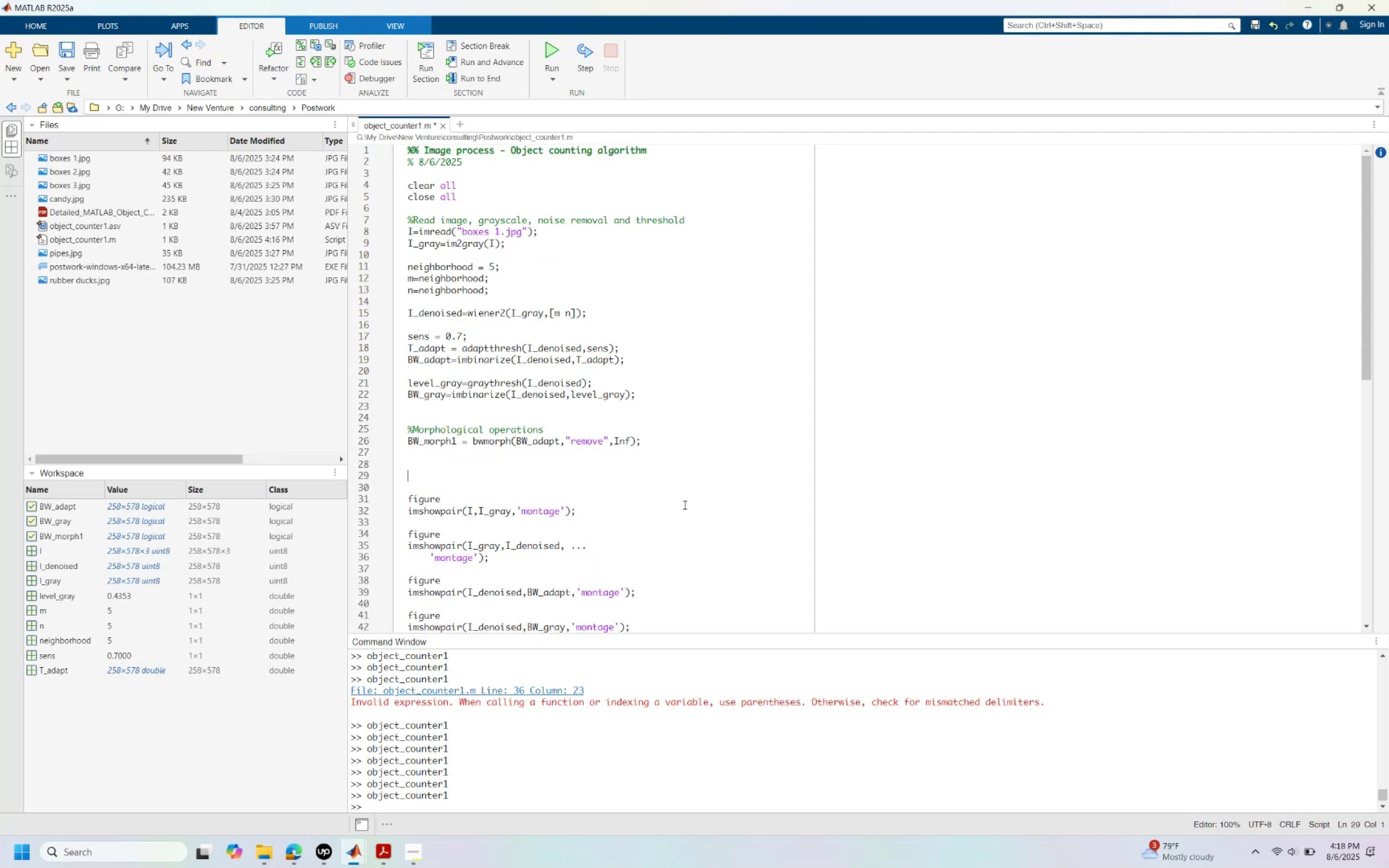 
type(%display results)
 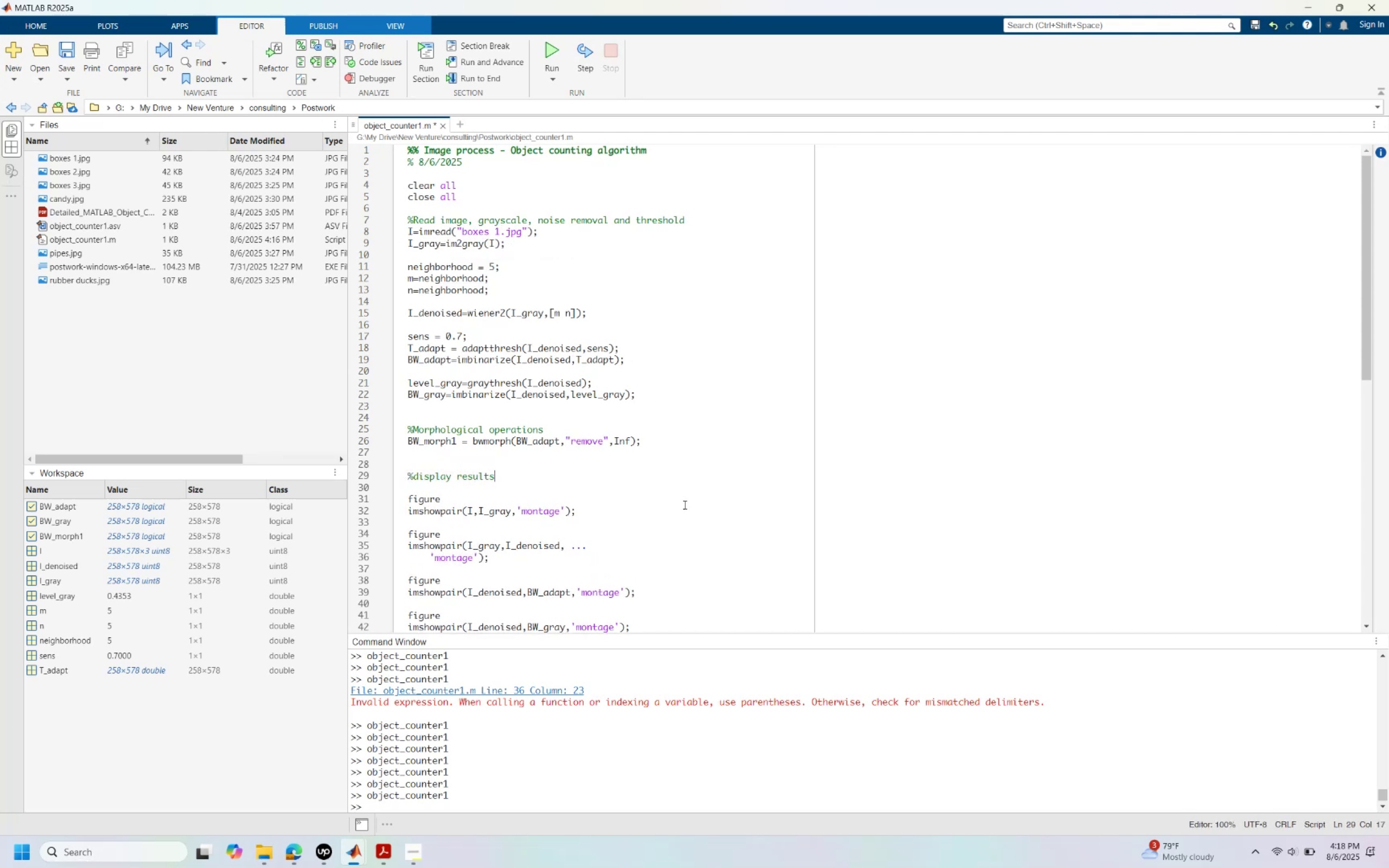 
key(ArrowUp)
 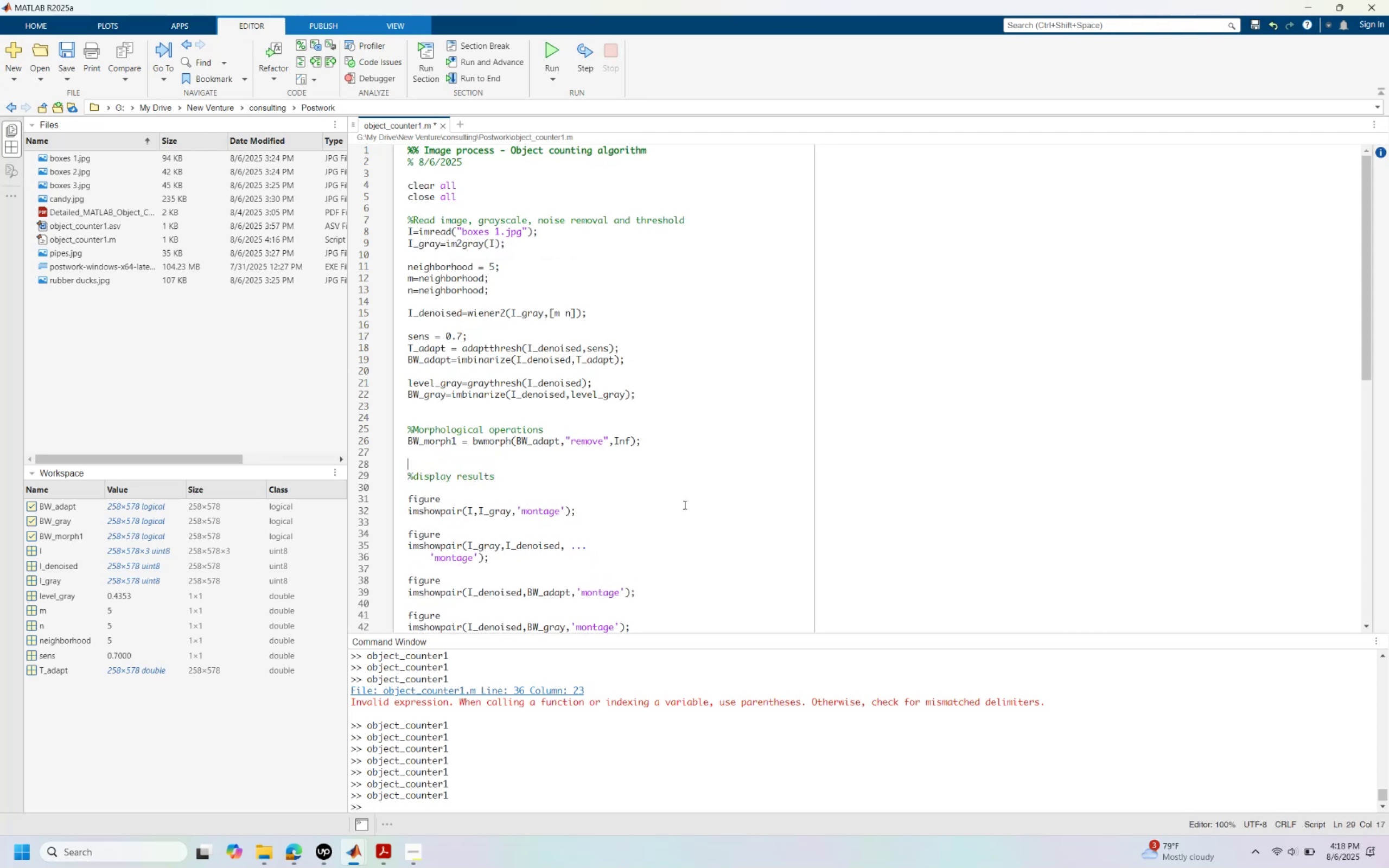 
key(ArrowUp)
 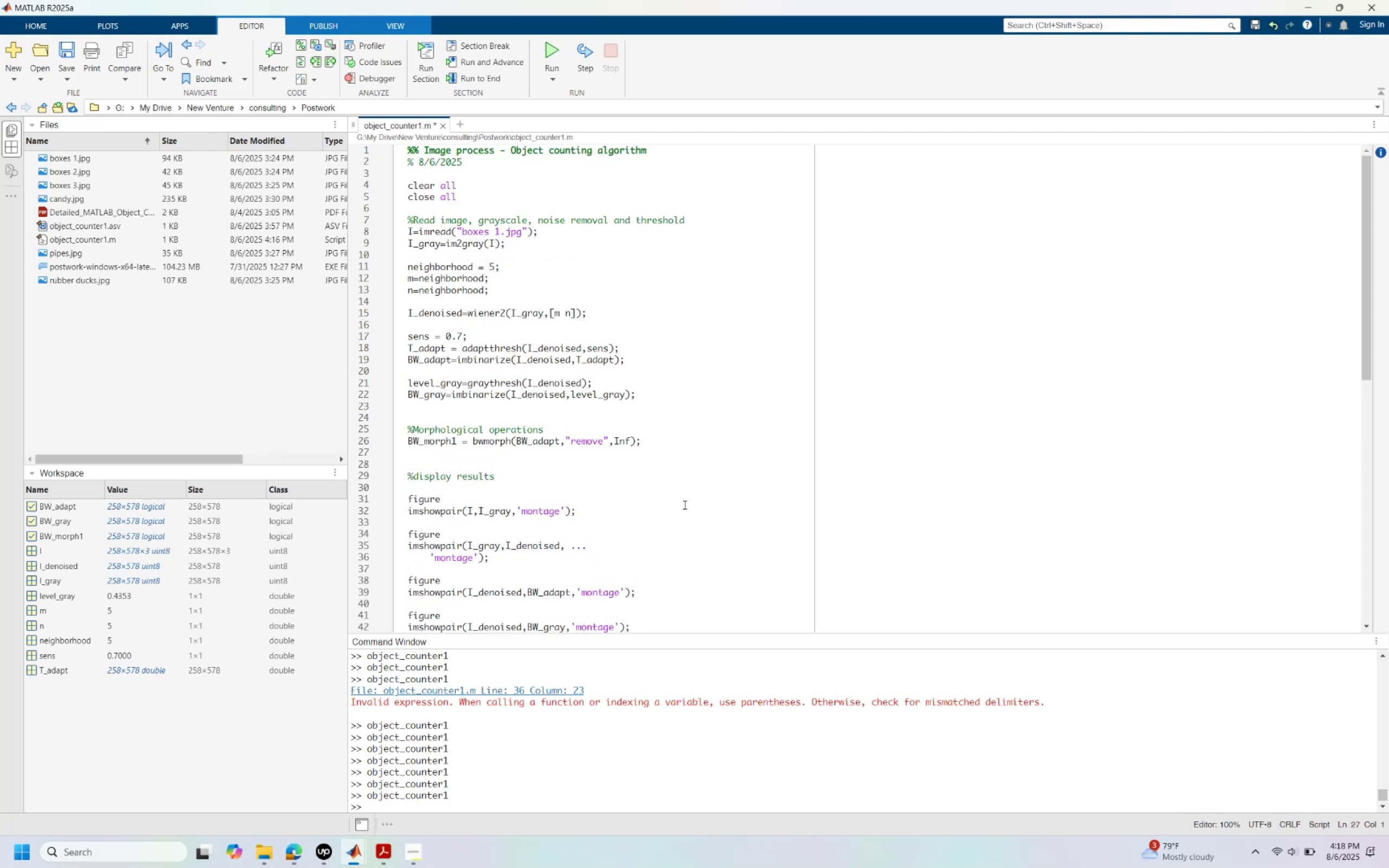 
type(BW_morph2 = mw)
key(Backspace)
key(Backspace)
type(bwm)
 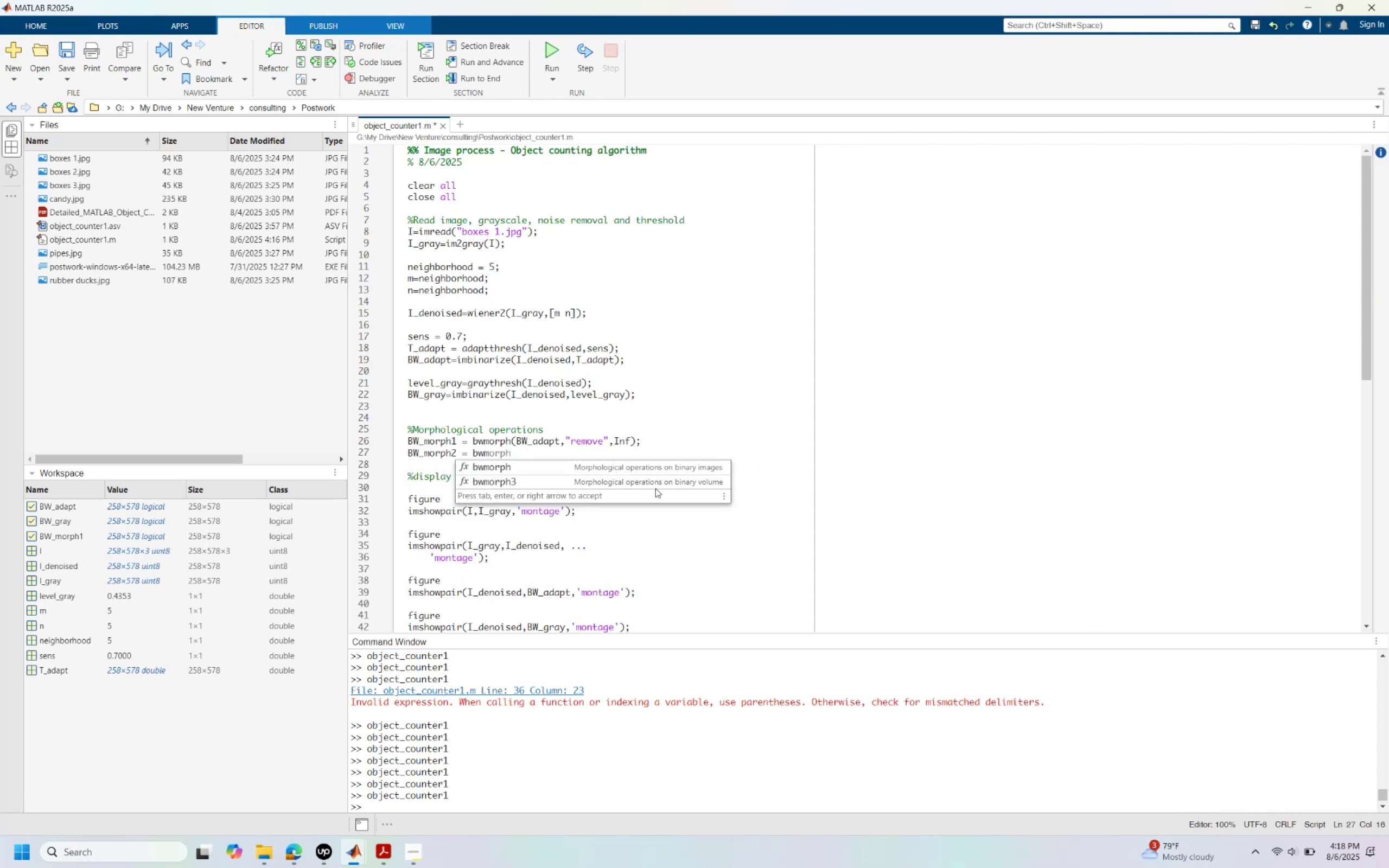 
key(ArrowDown)
 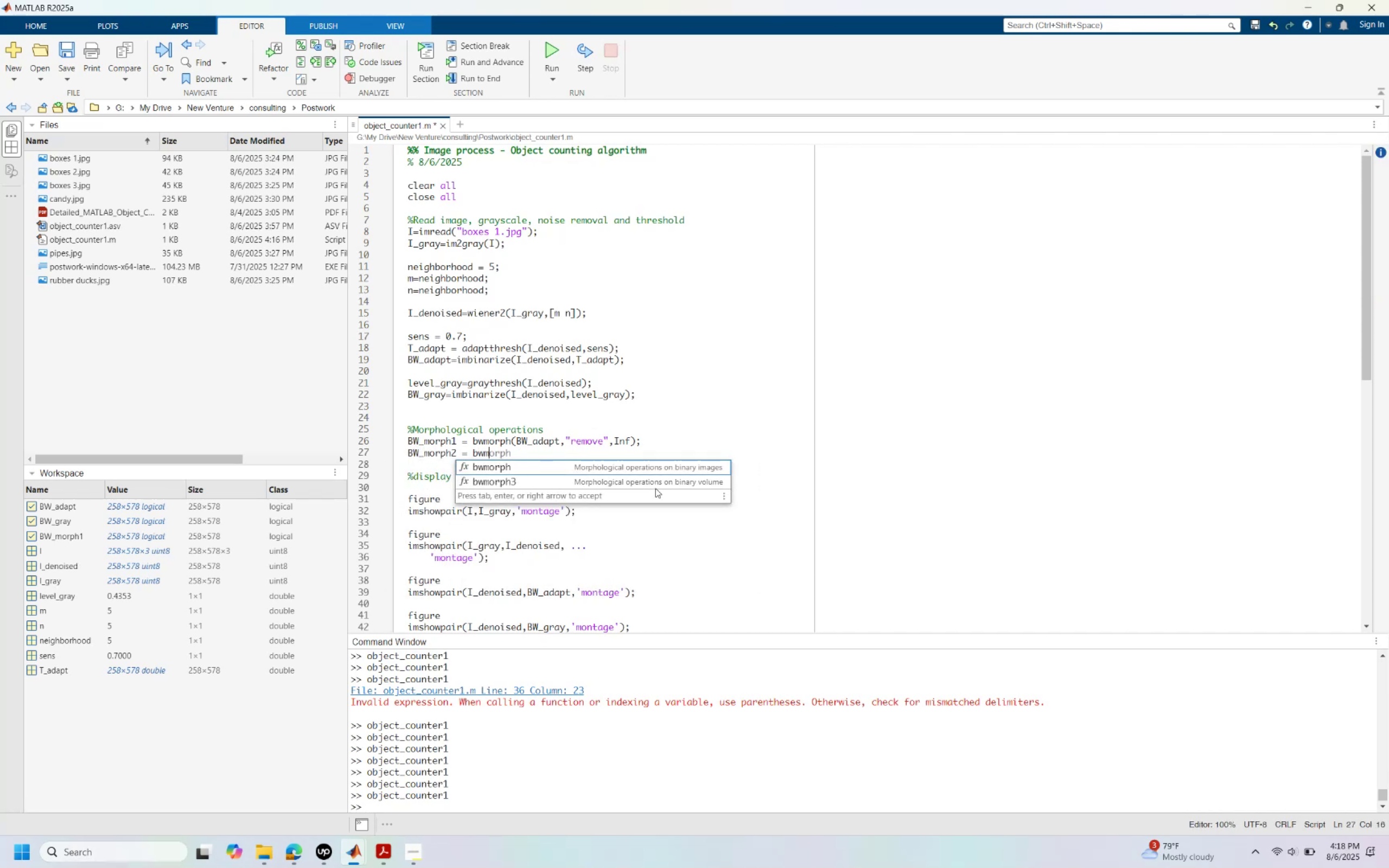 
key(Tab)
type((BW)
key(Tab)
type(,')
key(Backspace)
type("clean)
 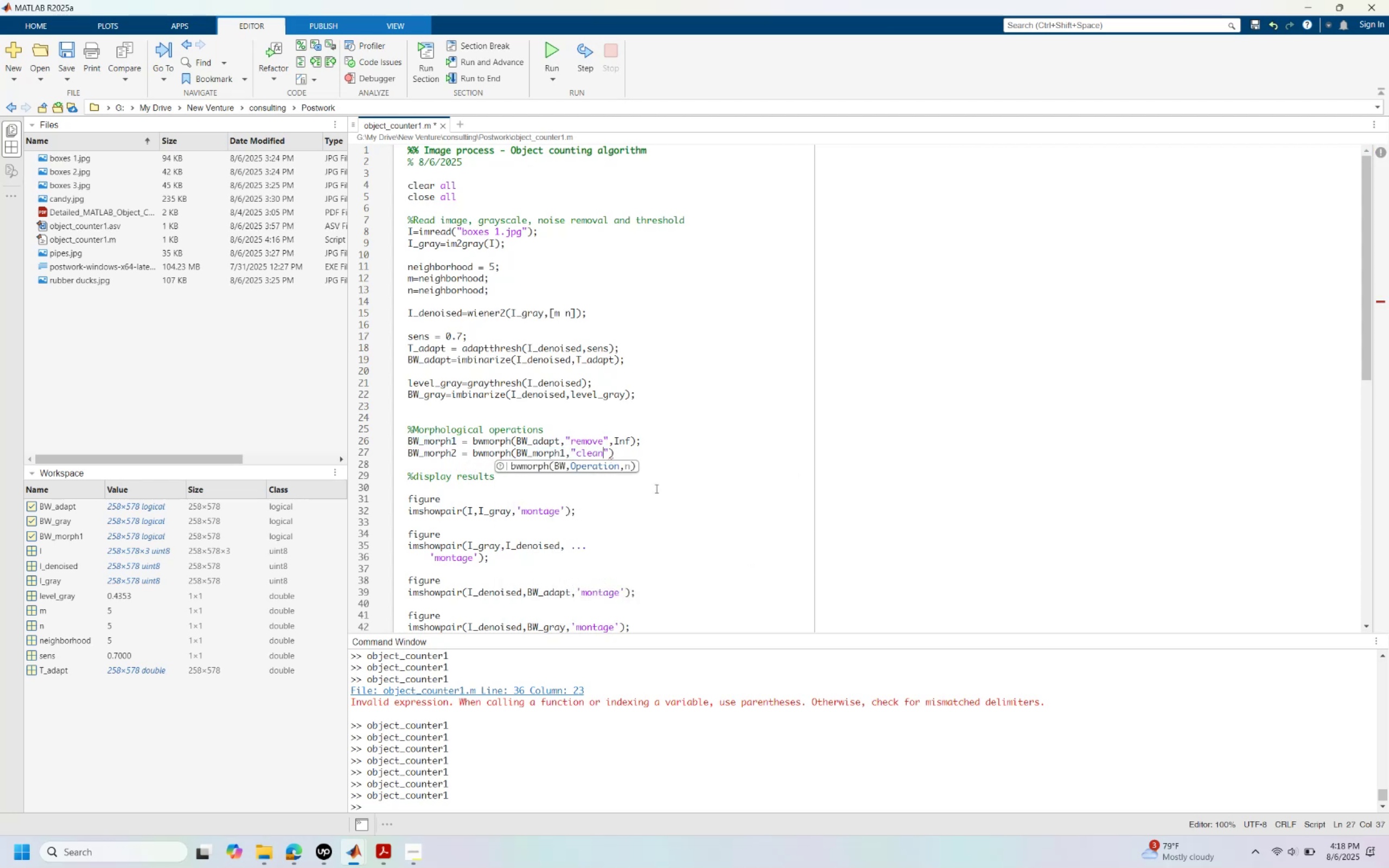 
key(ArrowRight)
 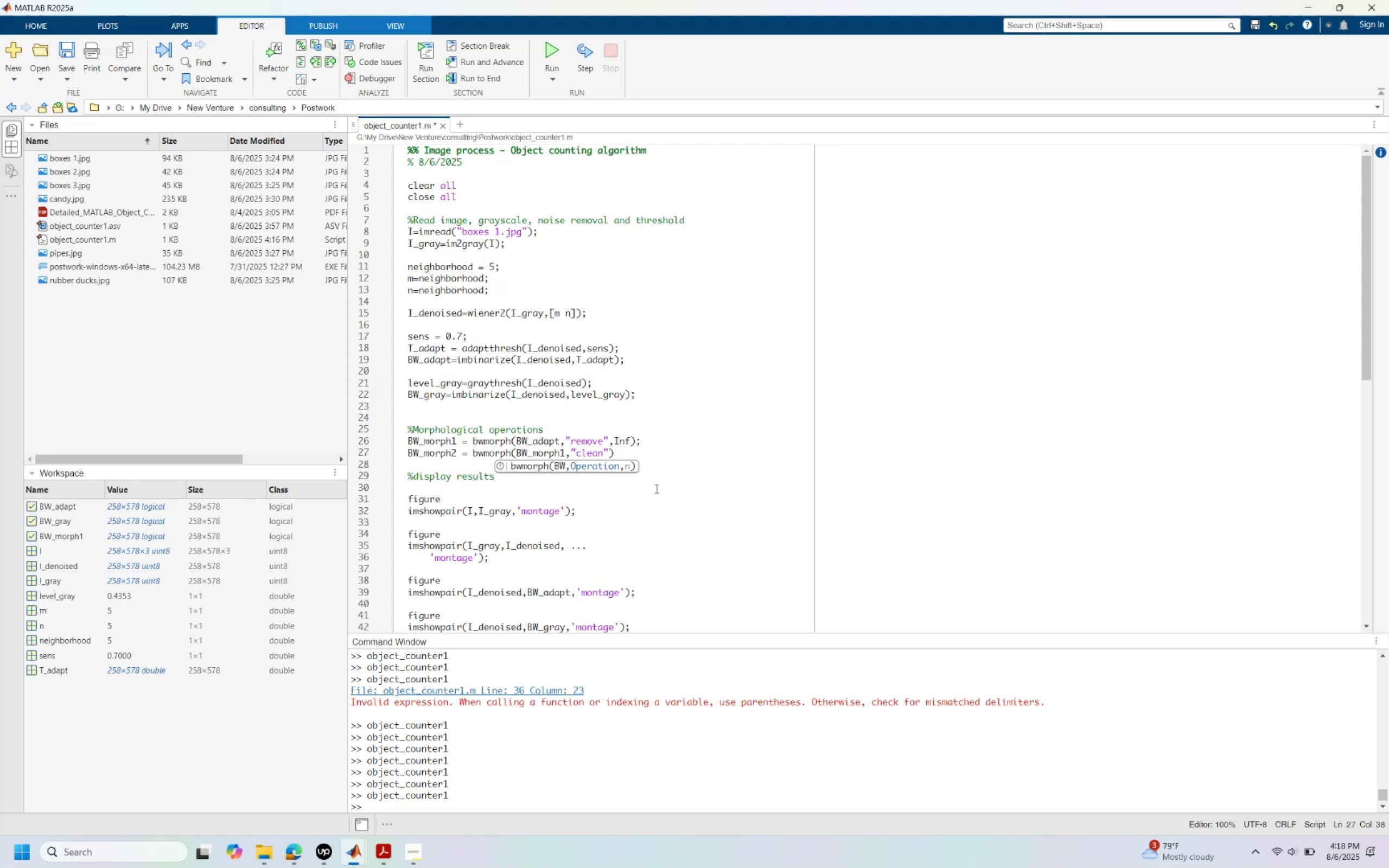 
wait(5.04)
 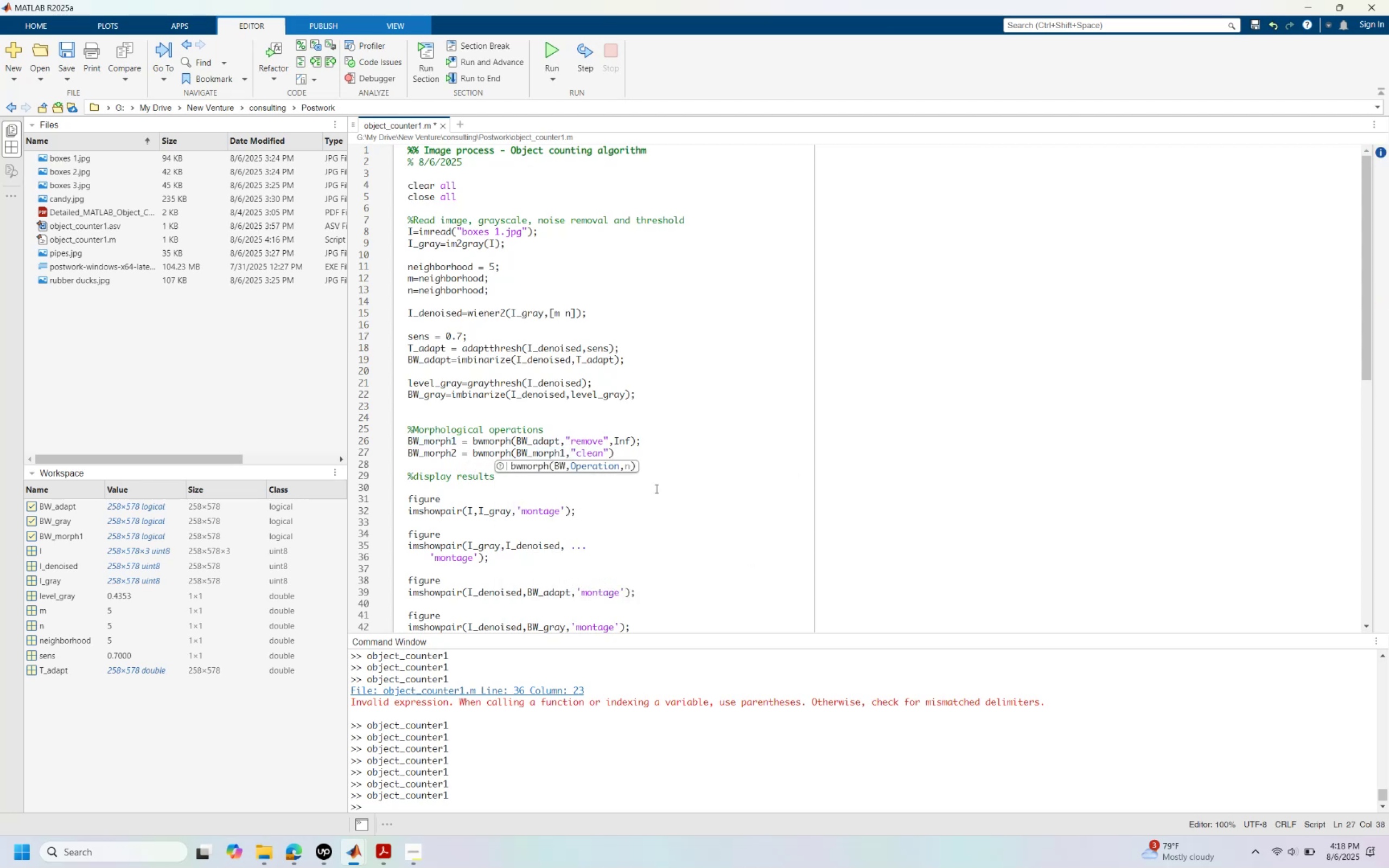 
double_click([621, 441])
 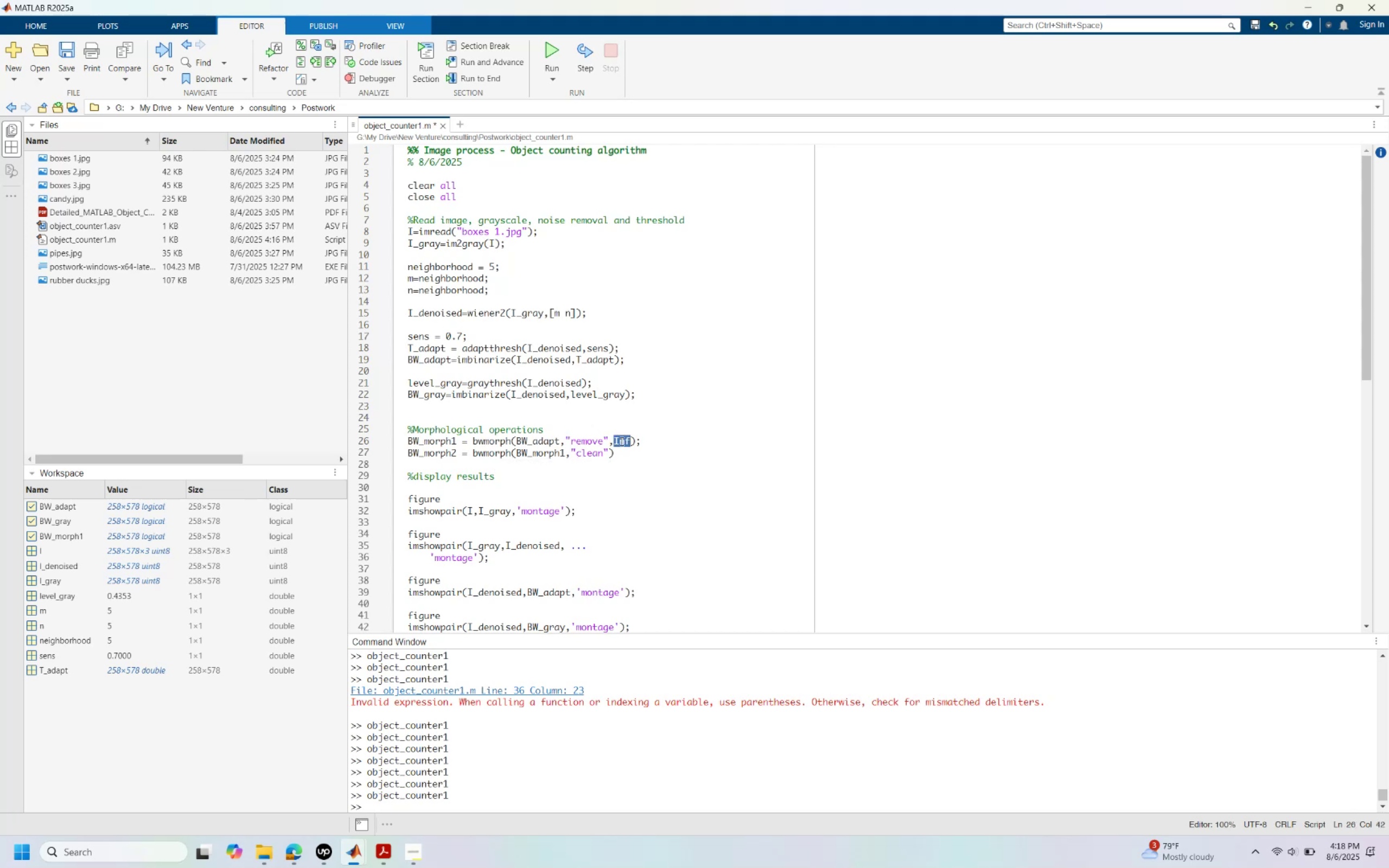 
key(Backspace)
 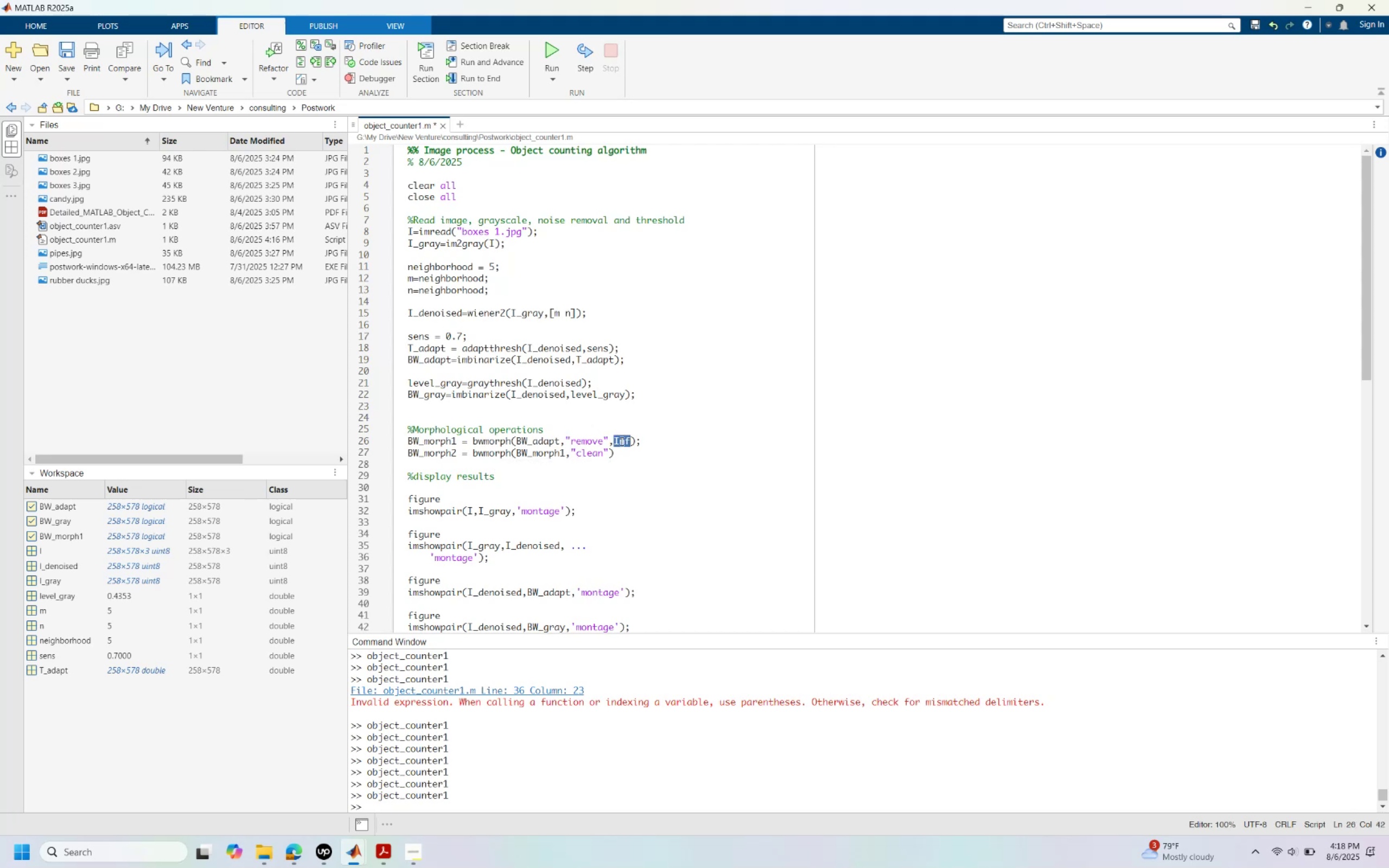 
key(Backspace)
 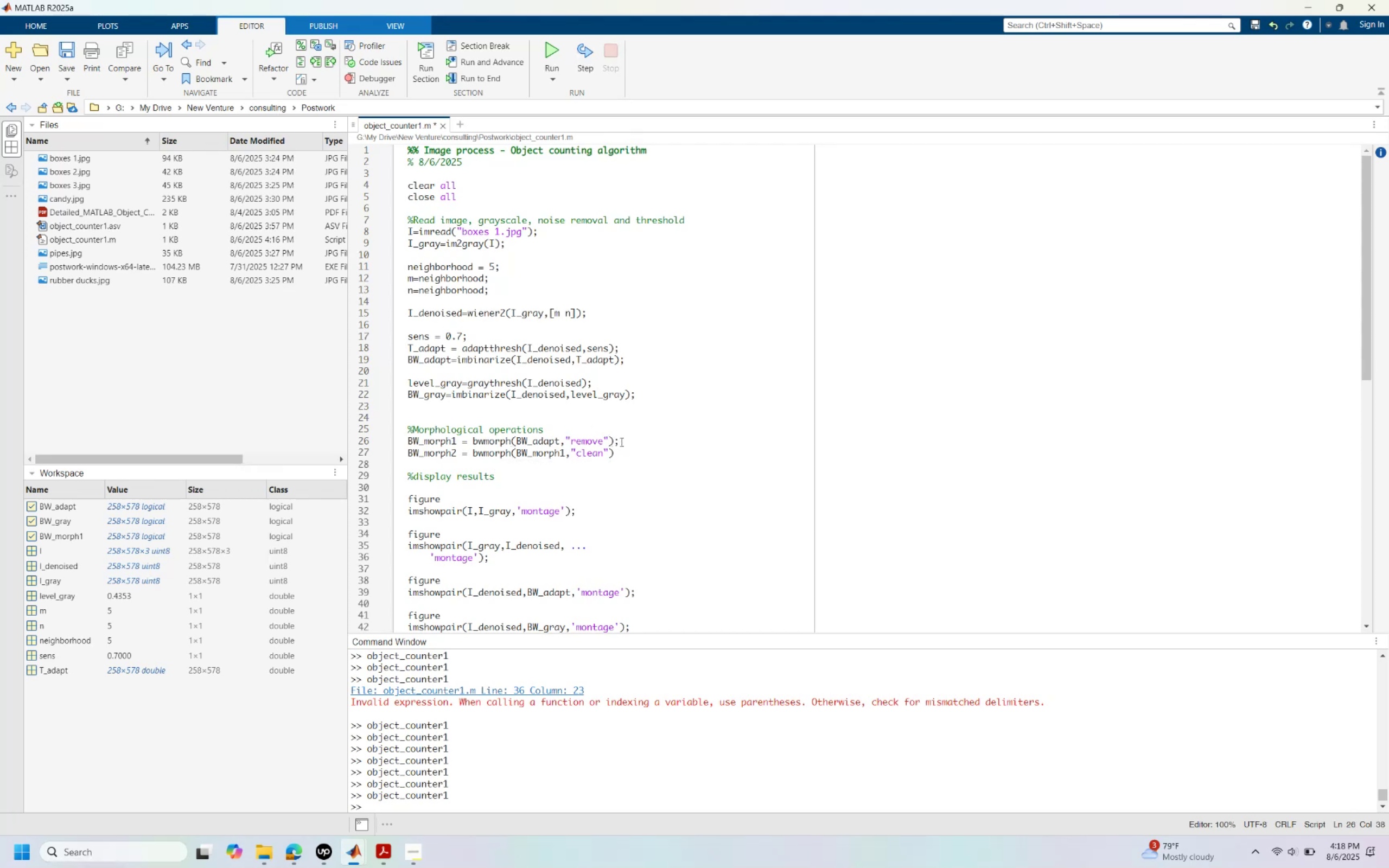 
left_click([623, 456])
 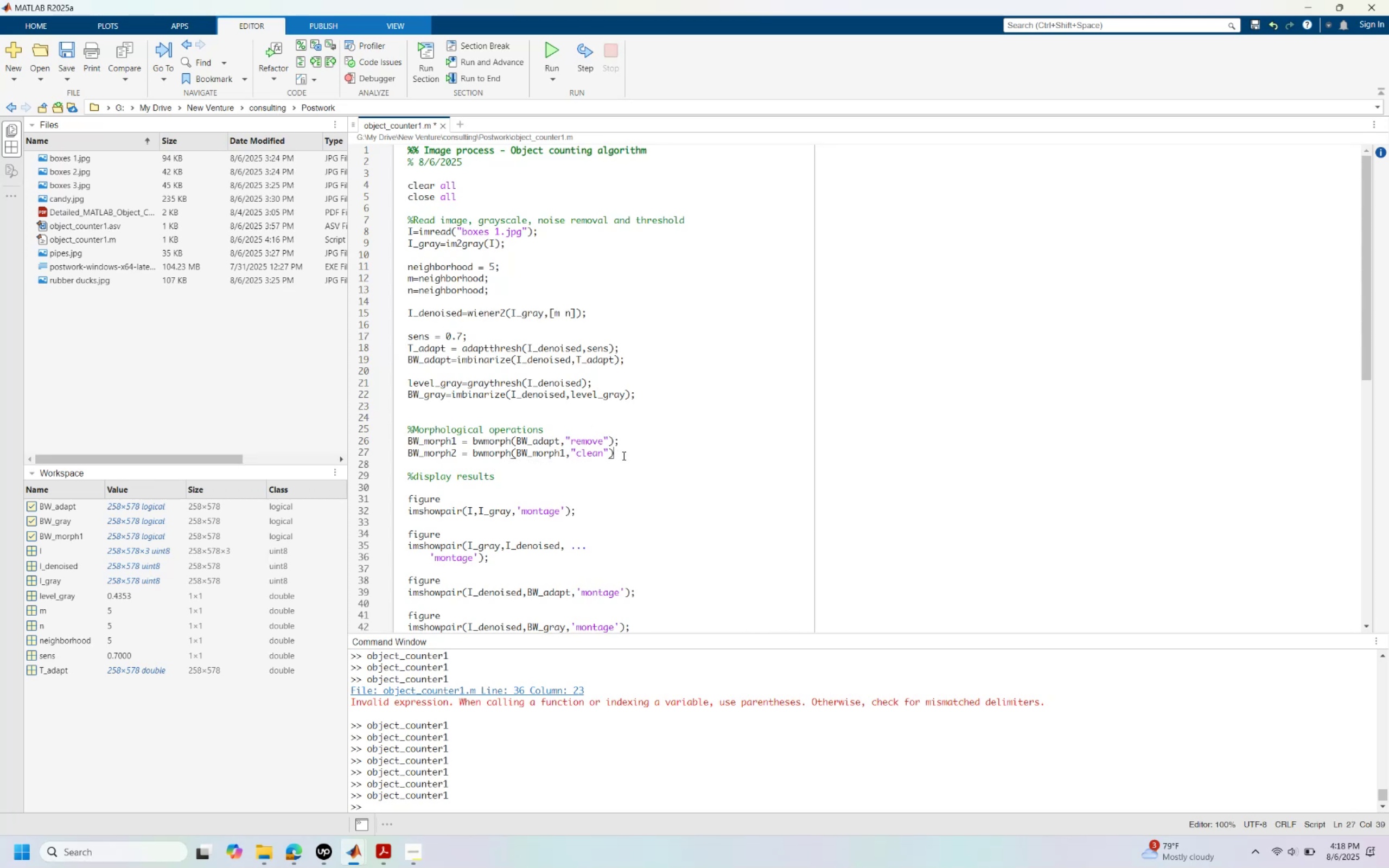 
key(Semicolon)
 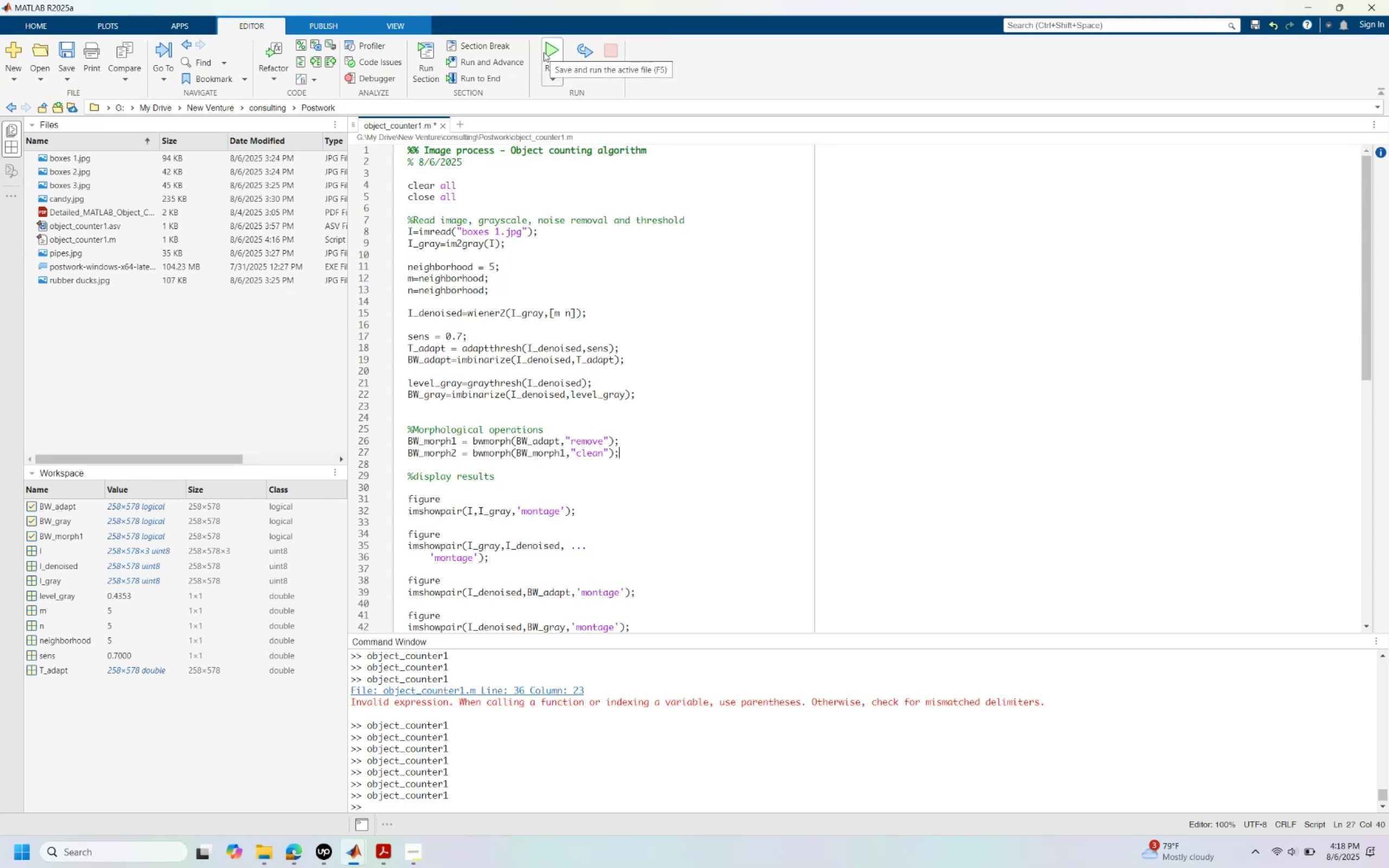 
left_click([544, 52])
 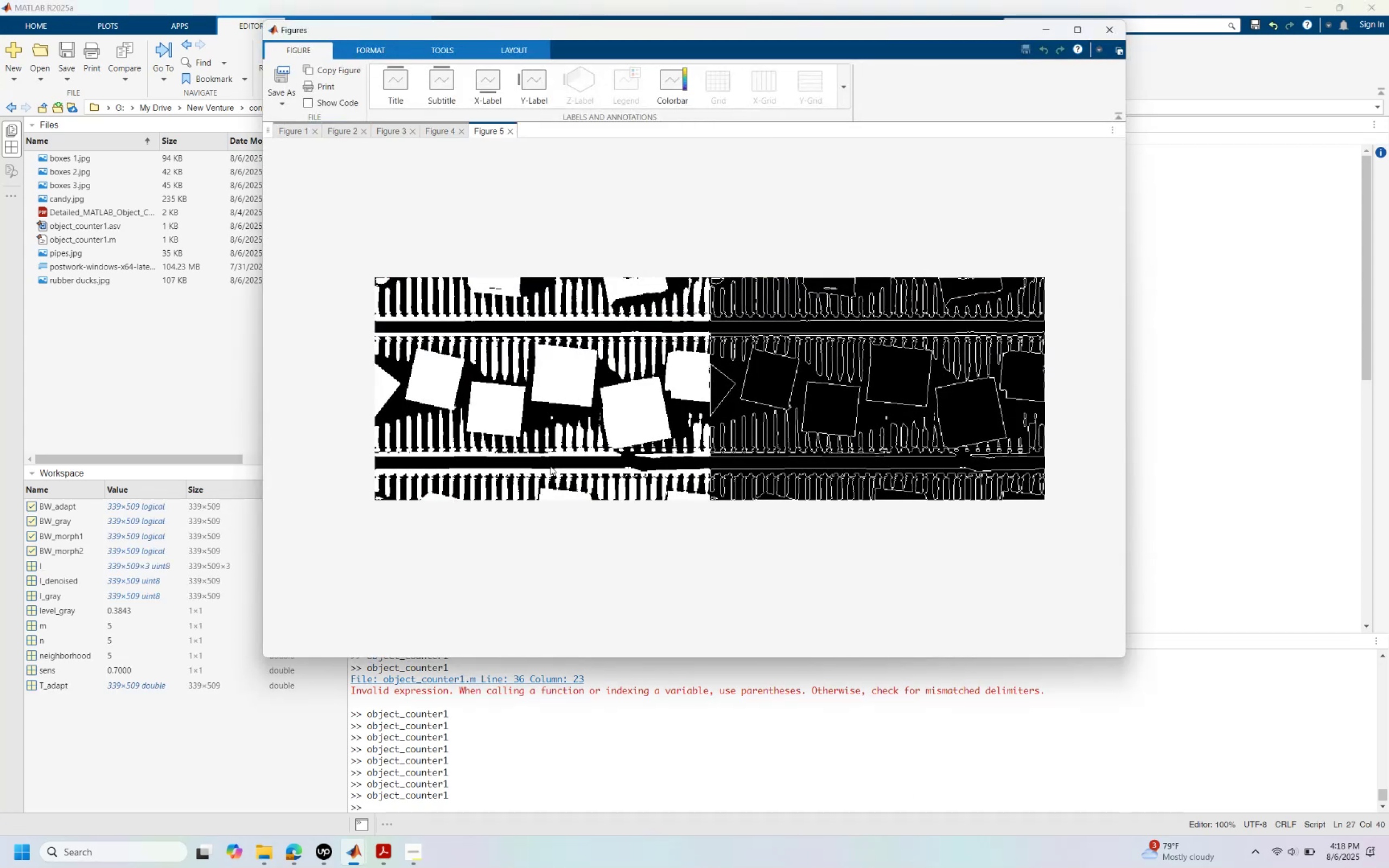 
wait(11.67)
 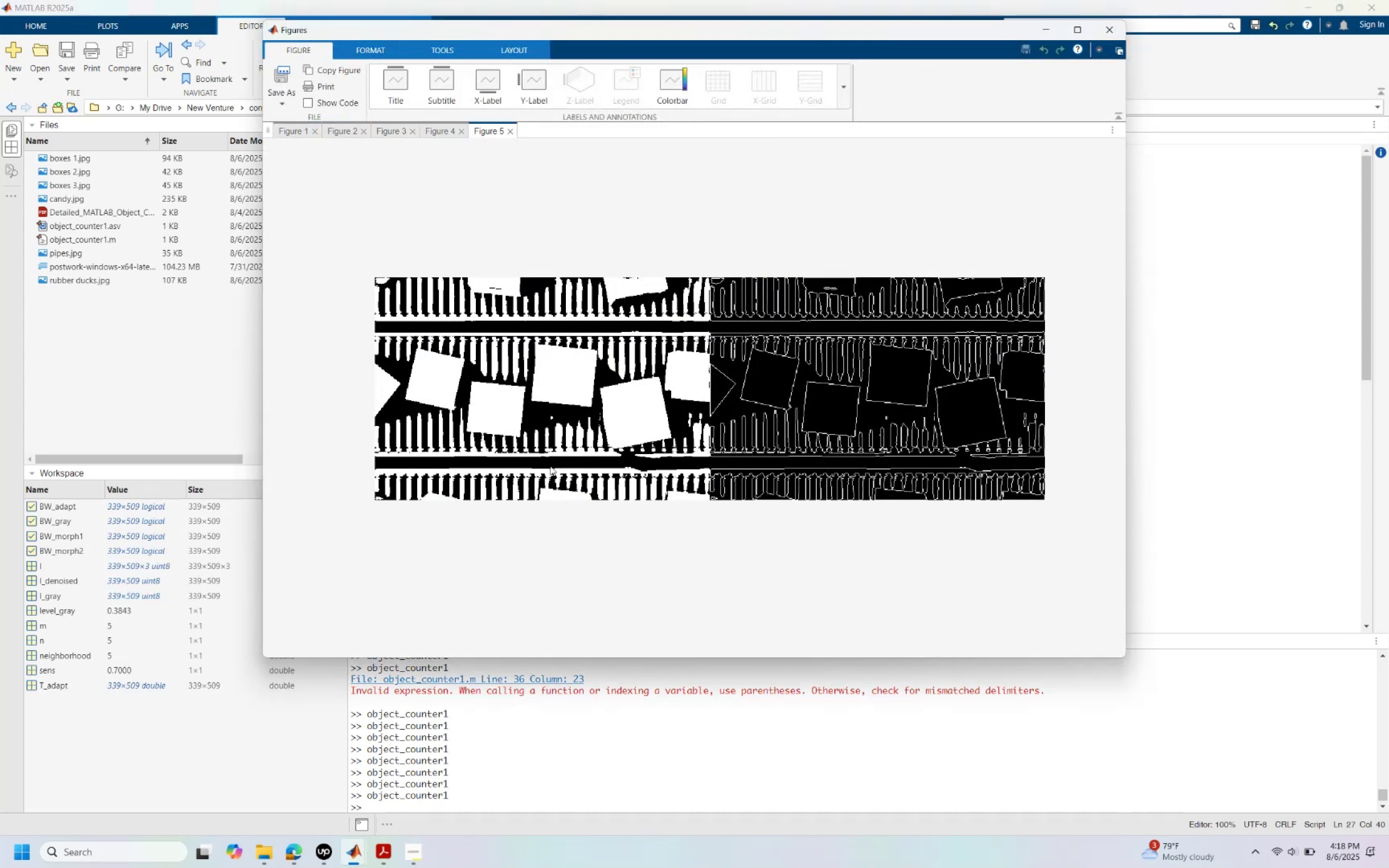 
left_click([439, 132])
 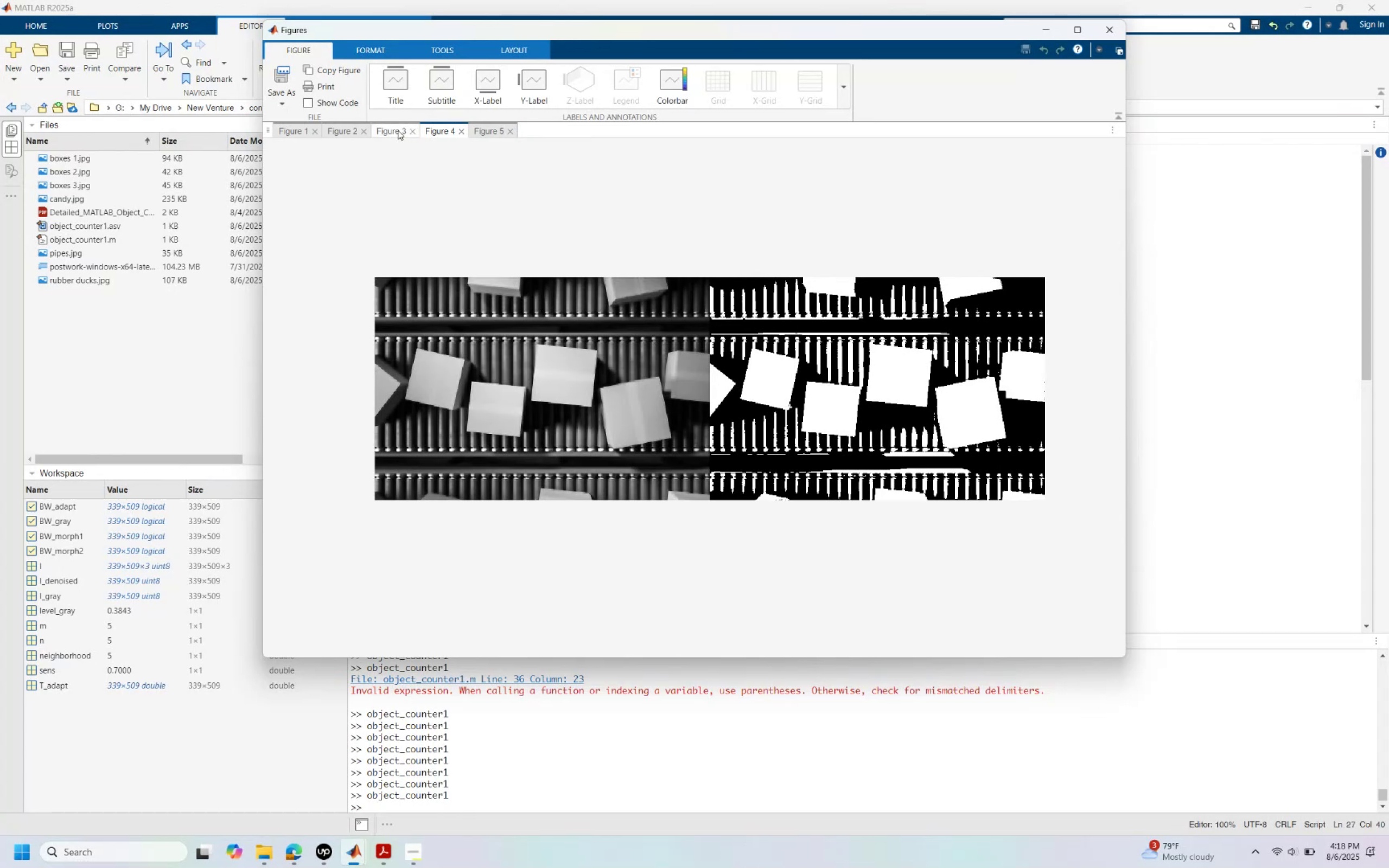 
left_click([390, 128])
 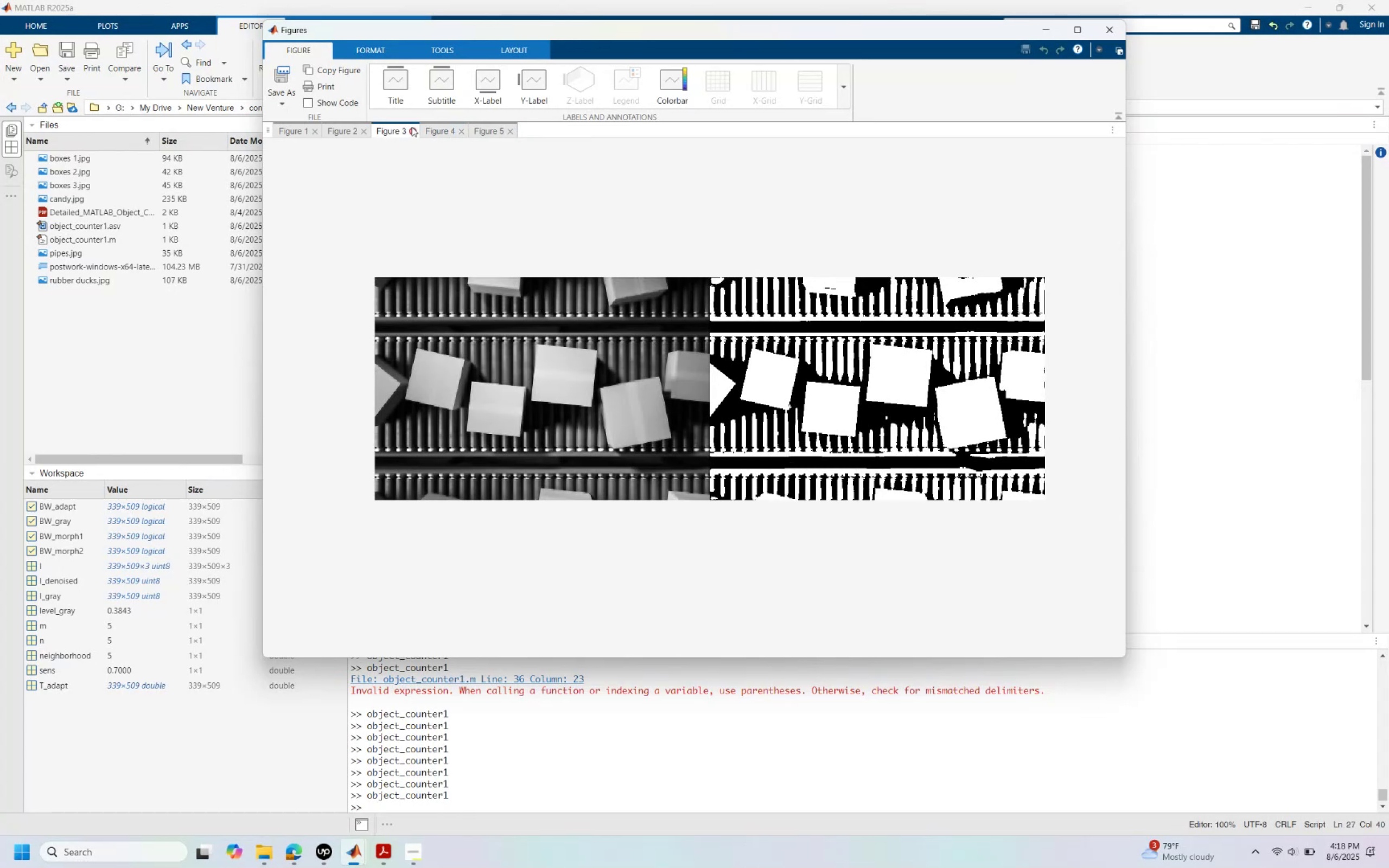 
left_click([432, 131])
 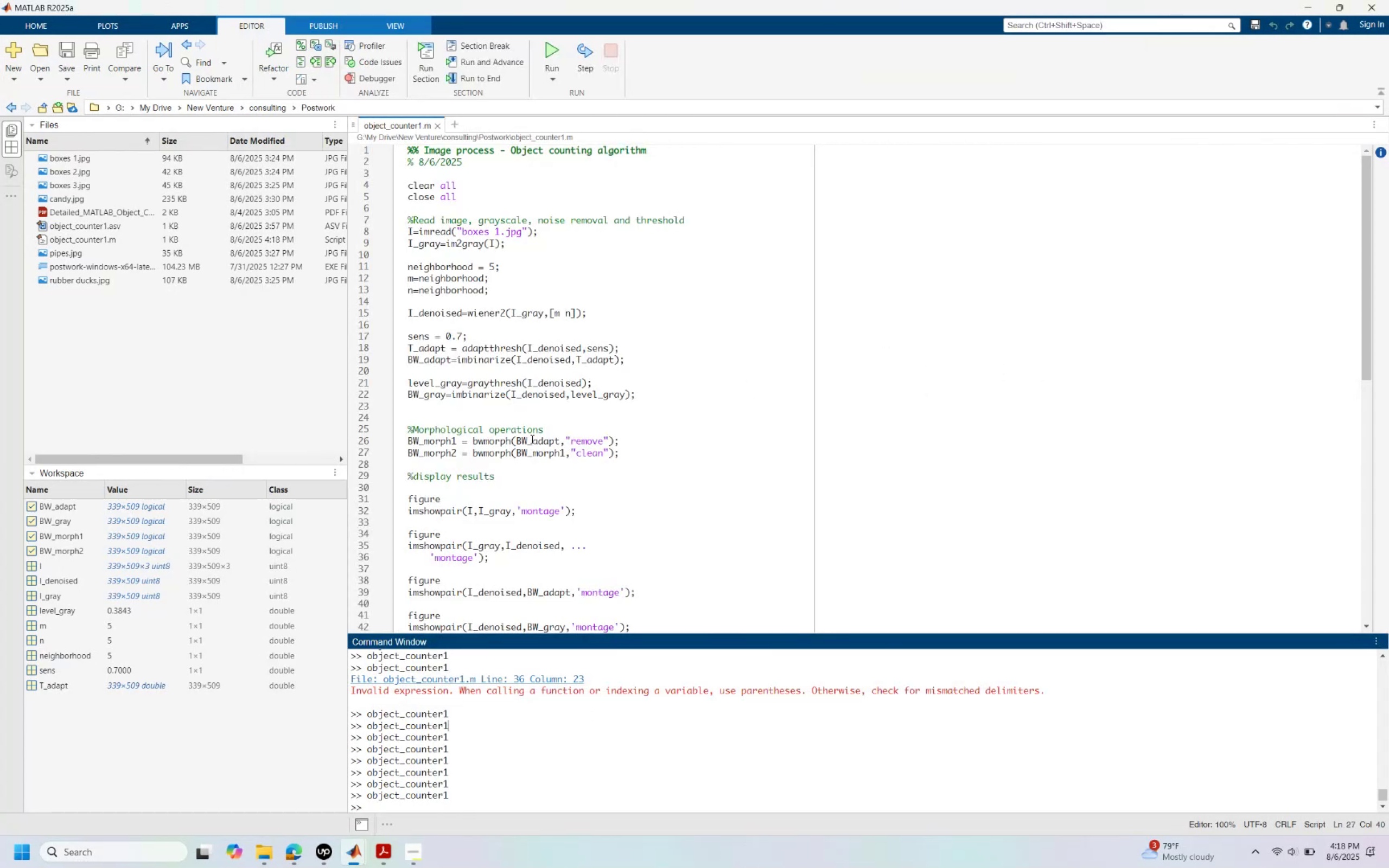 
double_click([437, 396])
 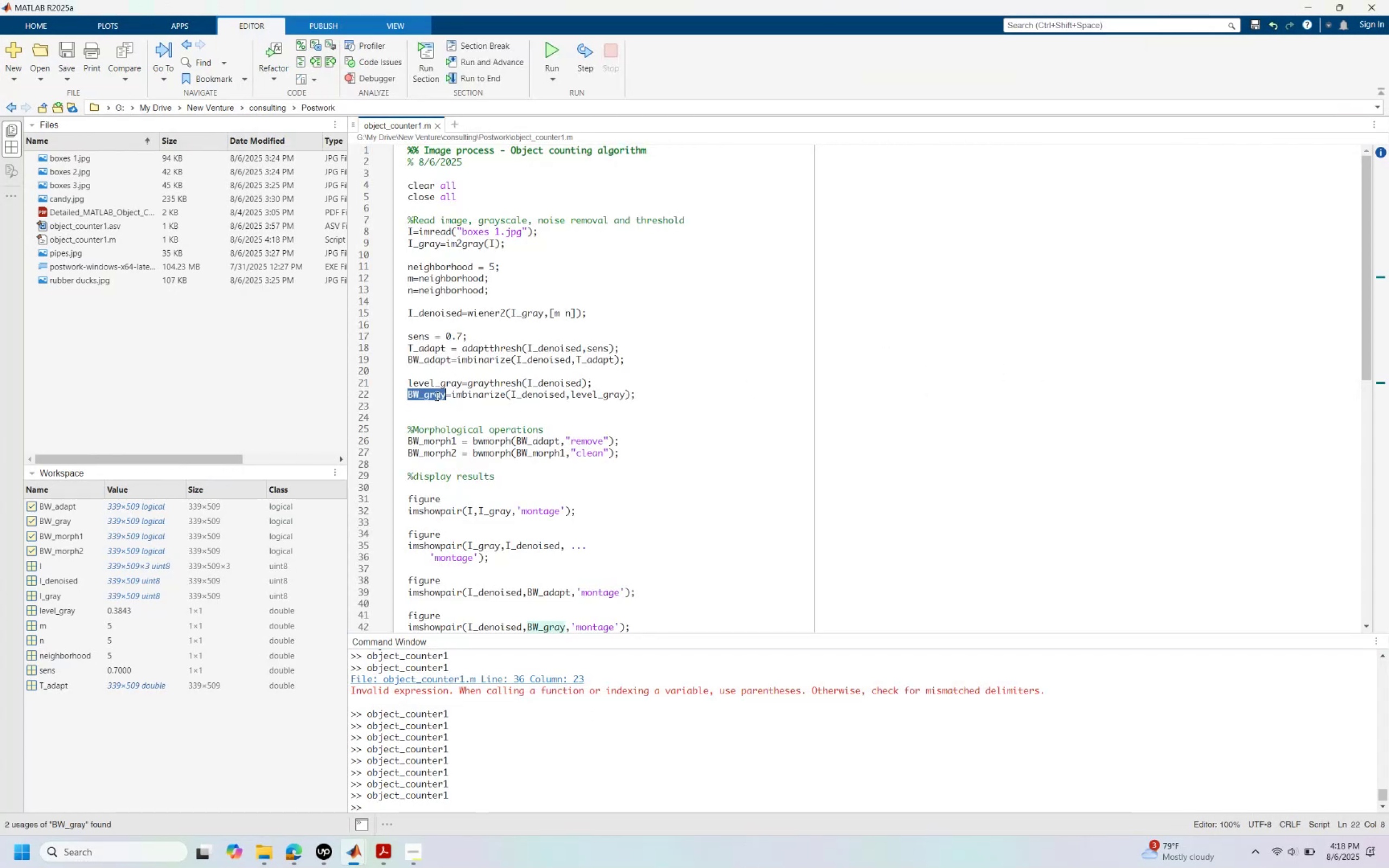 
key(Control+ControlLeft)
 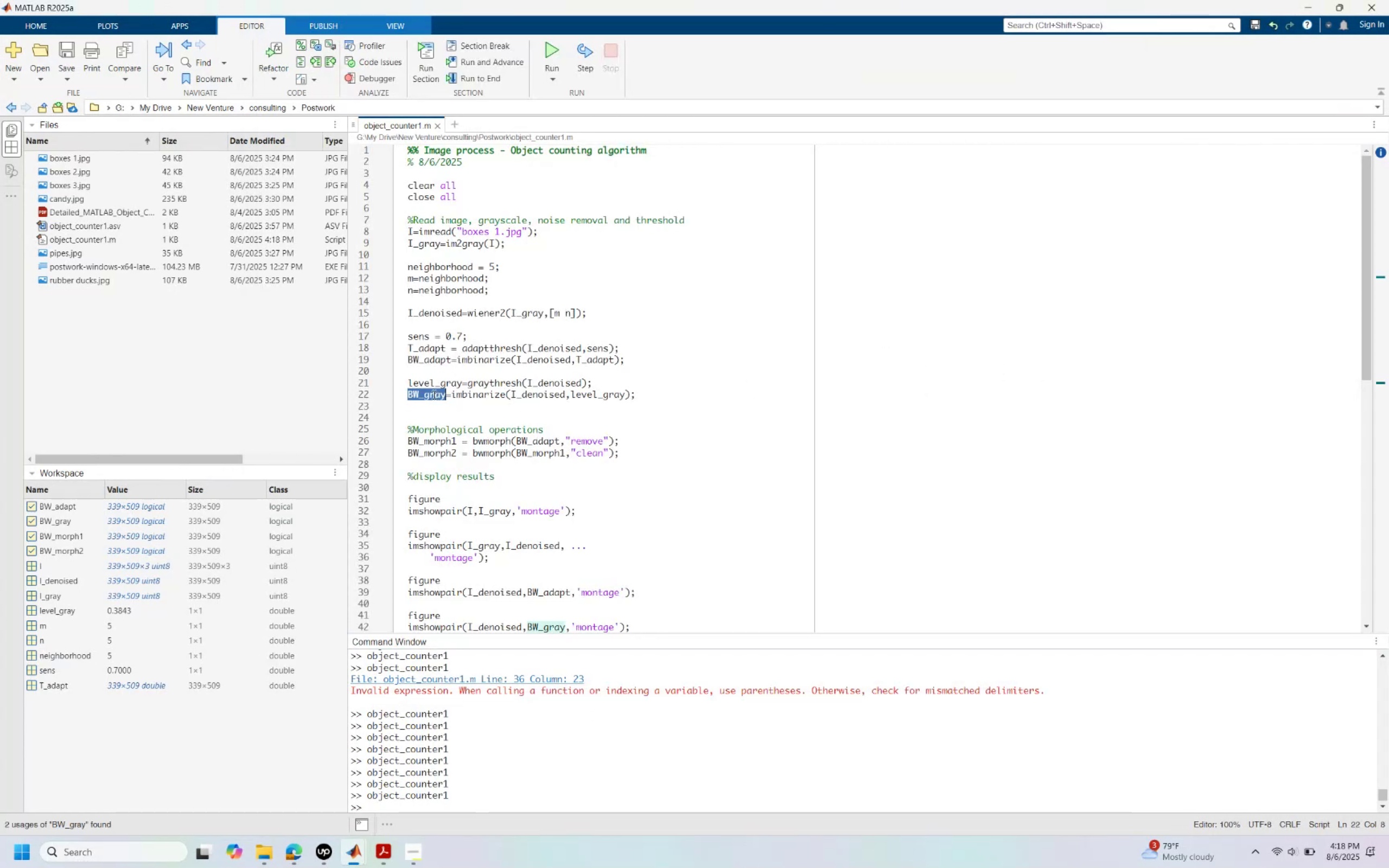 
key(Control+C)
 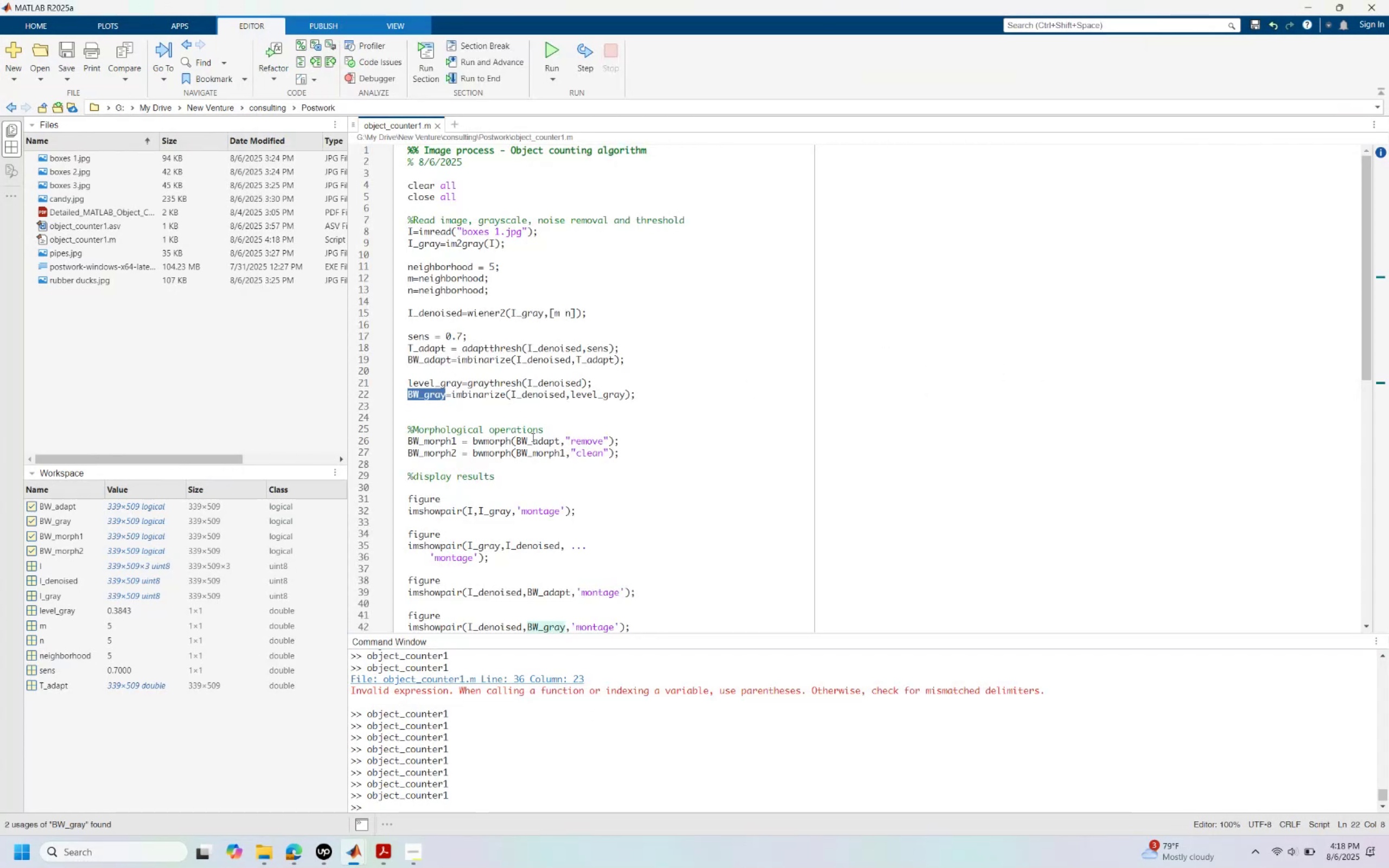 
double_click([532, 437])
 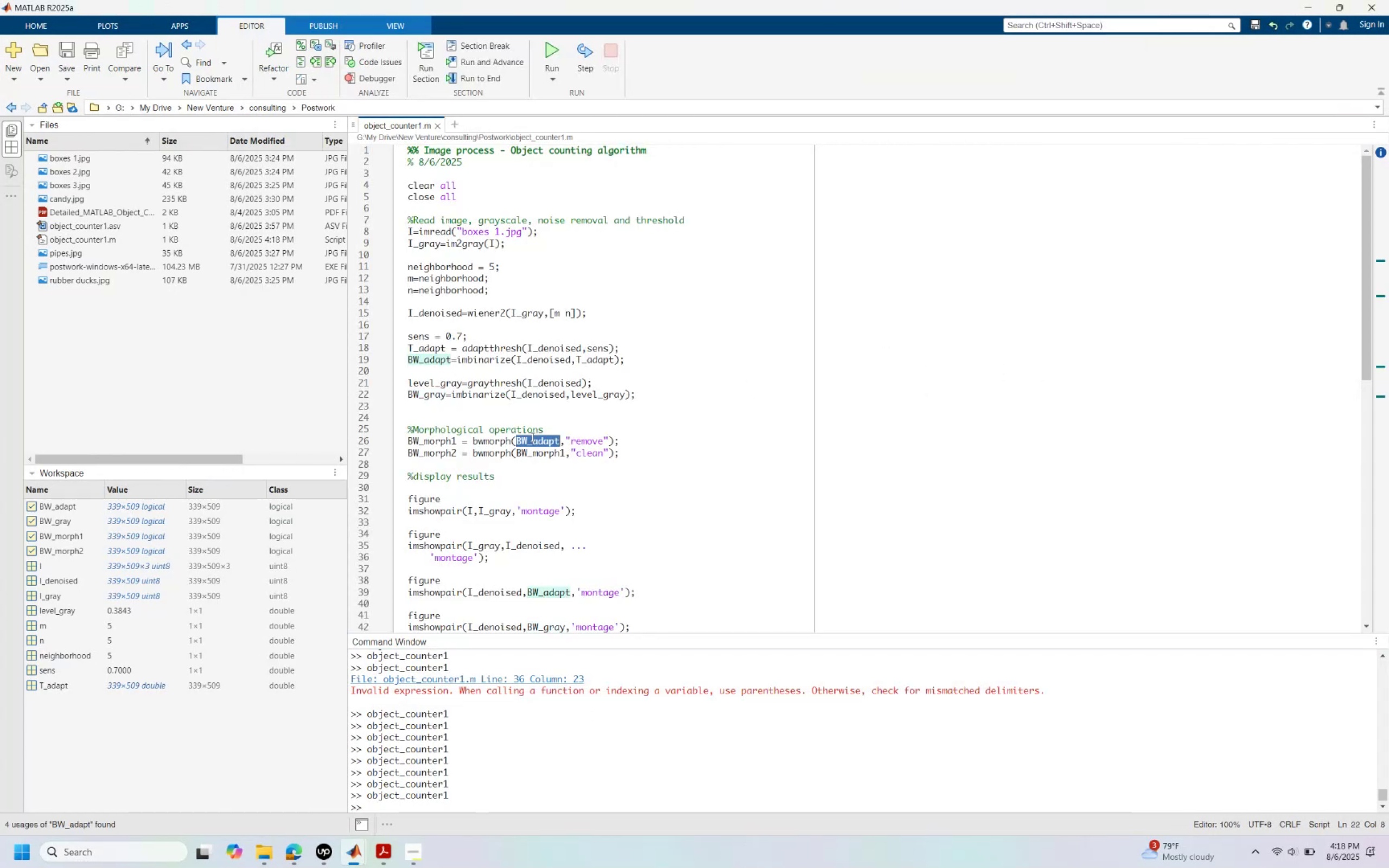 
key(Control+ControlLeft)
 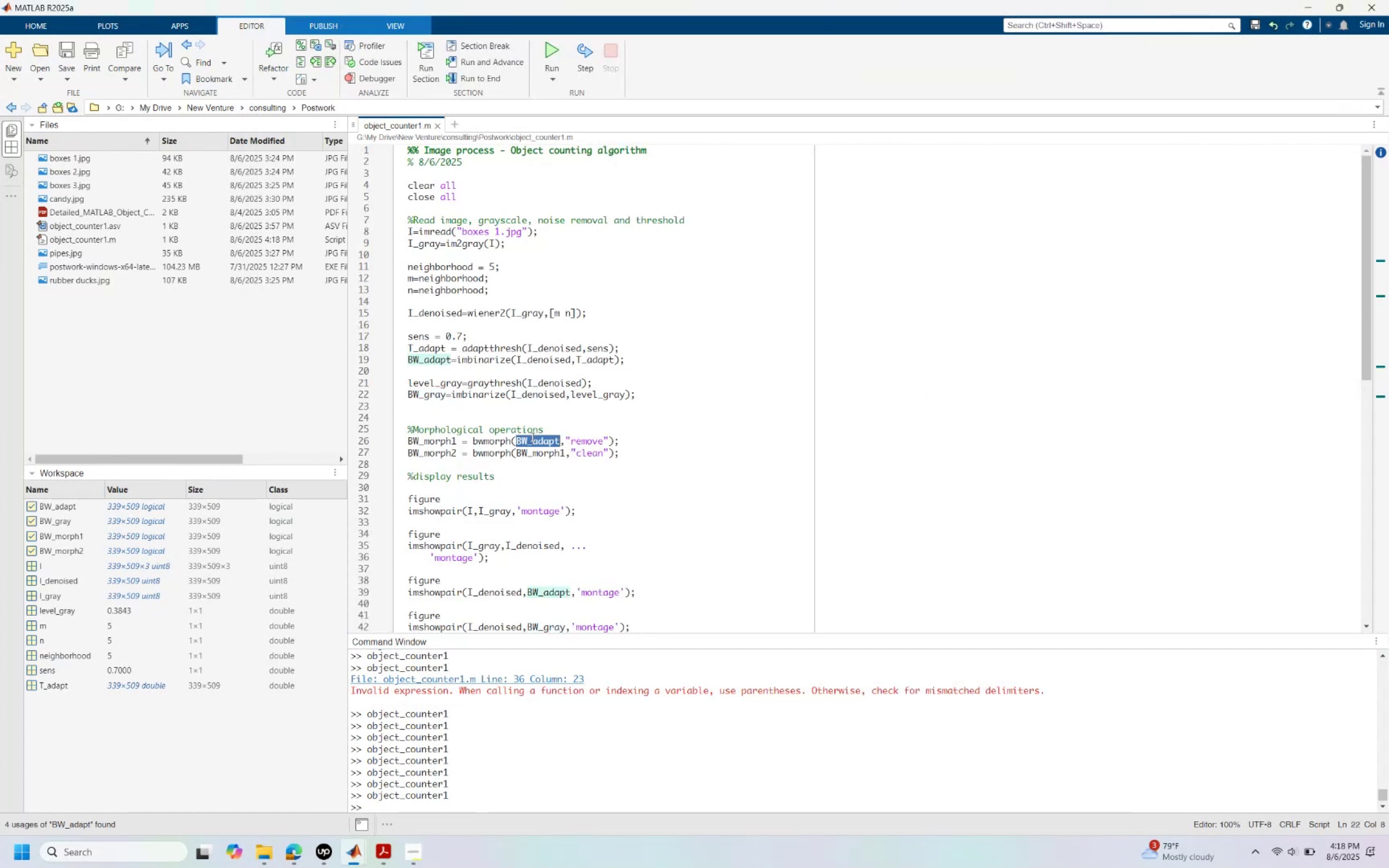 
key(Control+V)
 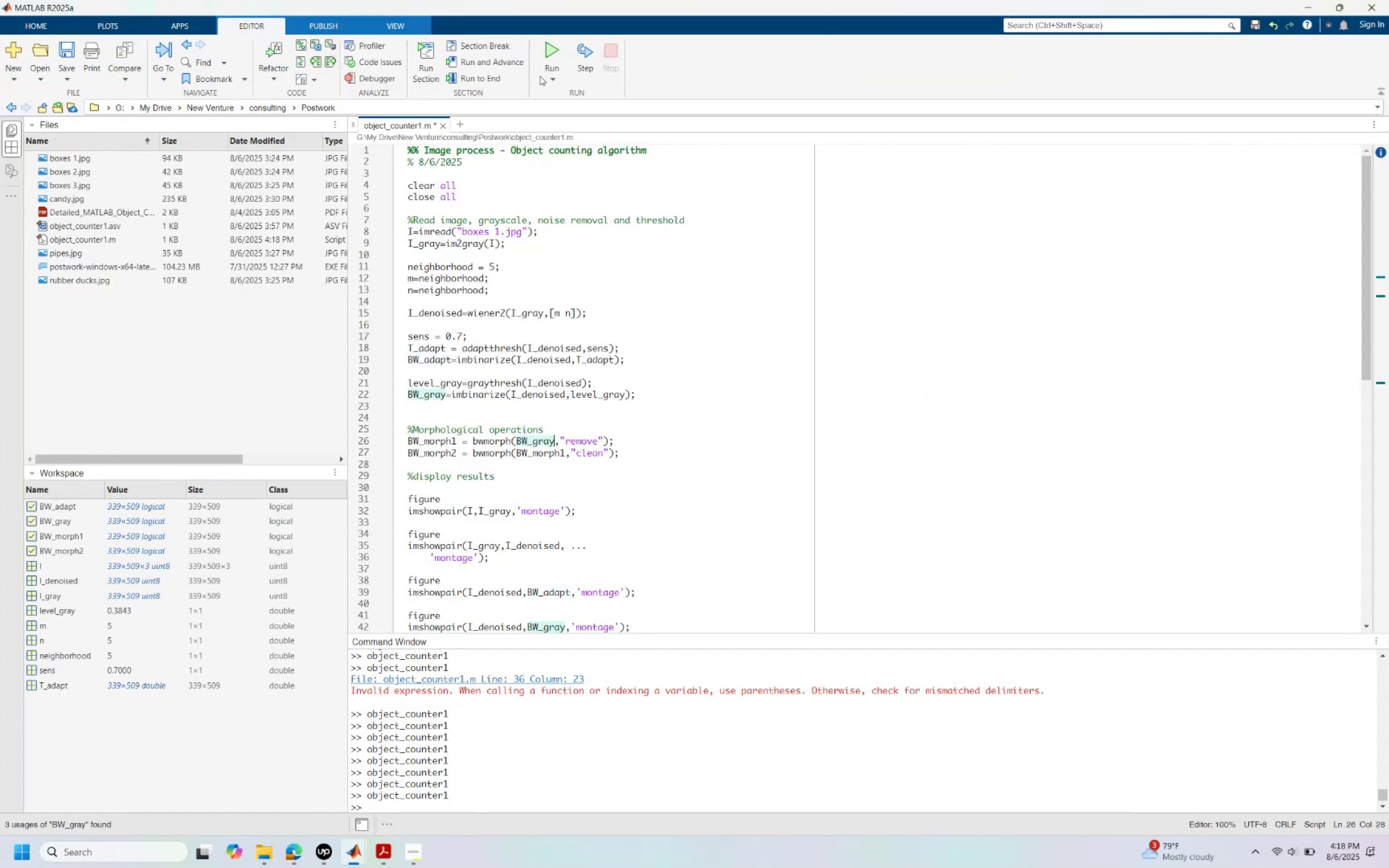 
left_click([556, 45])
 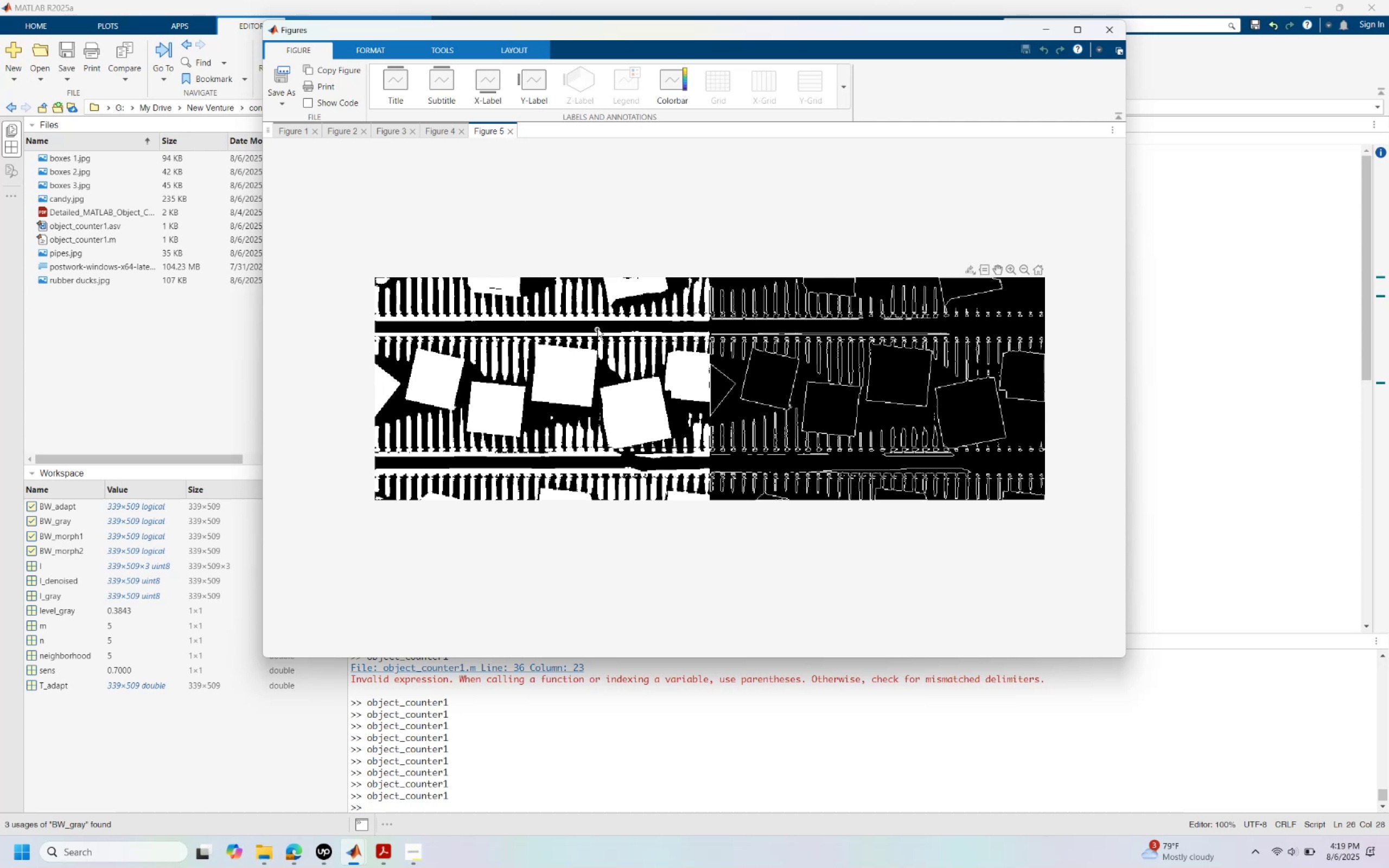 
wait(24.05)
 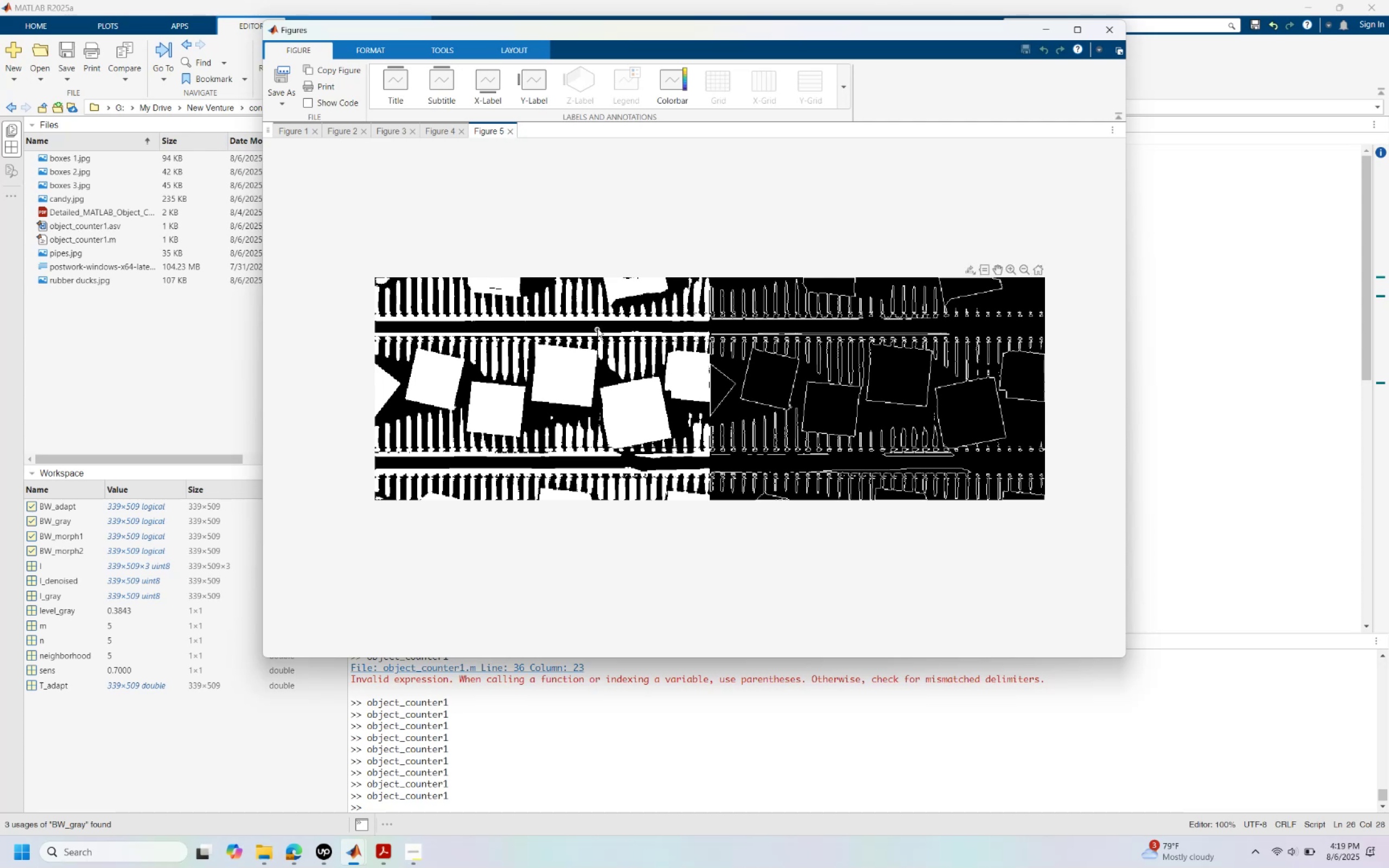 
left_click([667, 730])
 